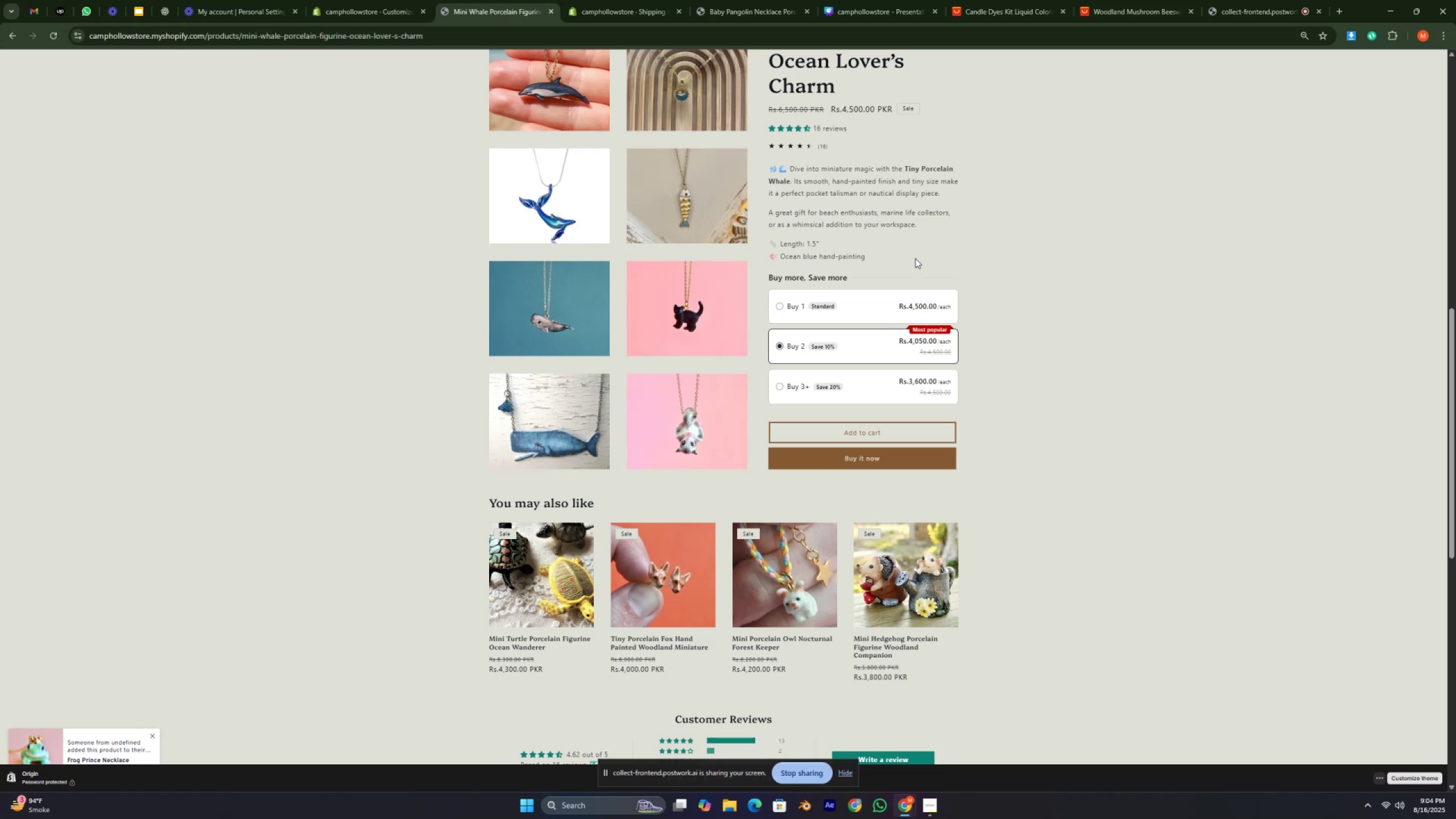 
type(kklkllklklklklklklklklklk)
 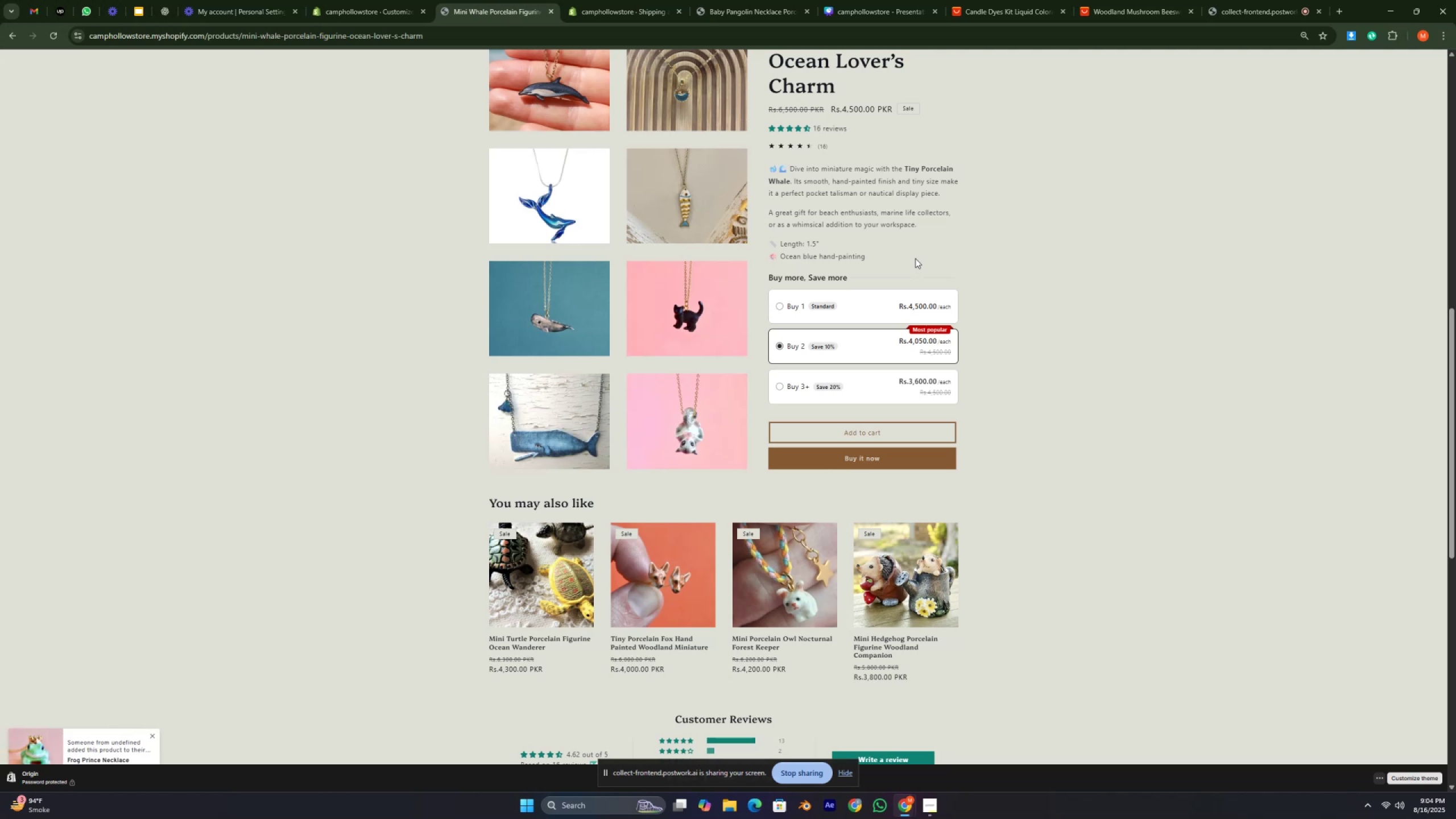 
wait(49.46)
 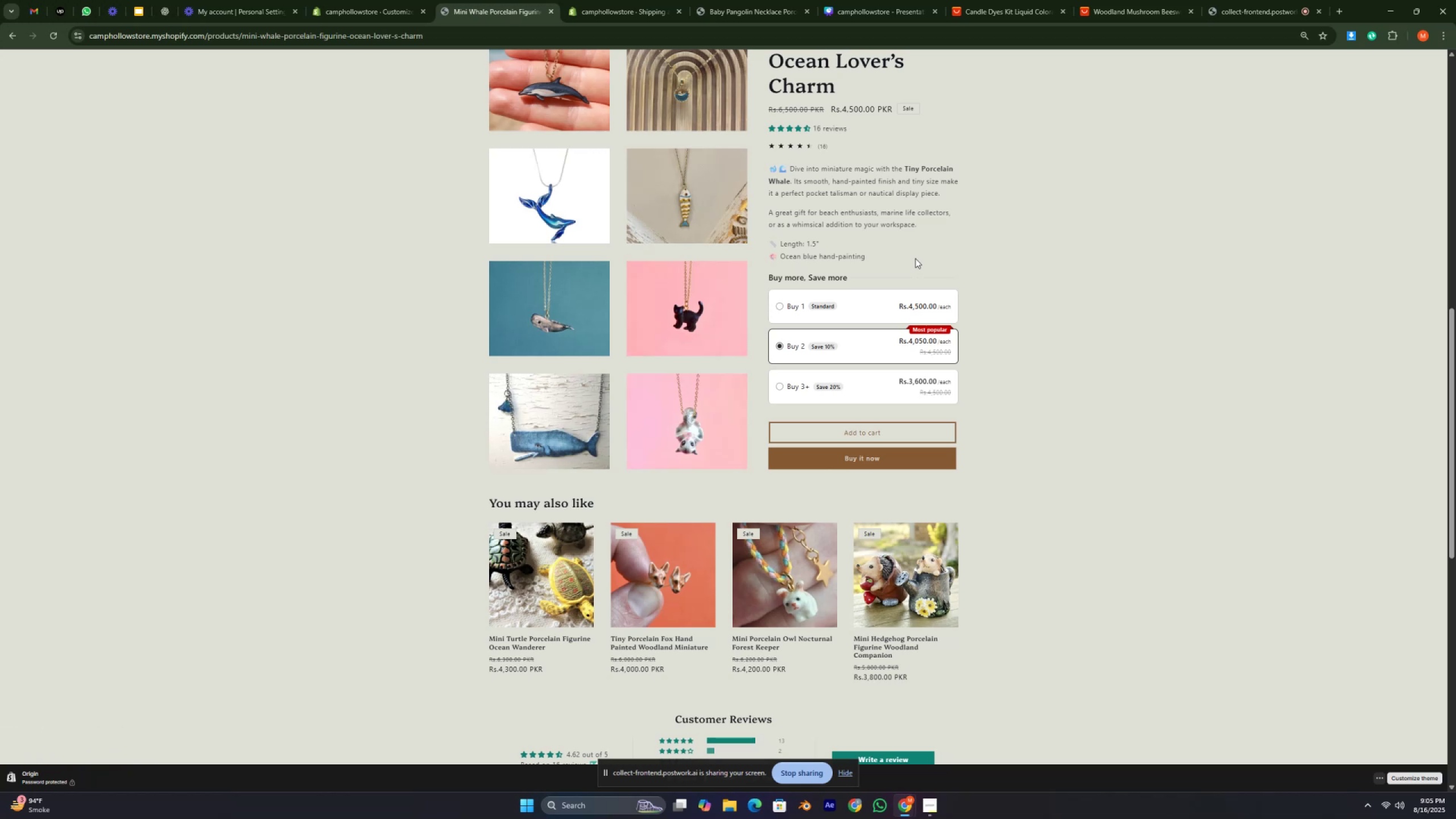 
left_click([307, 325])
 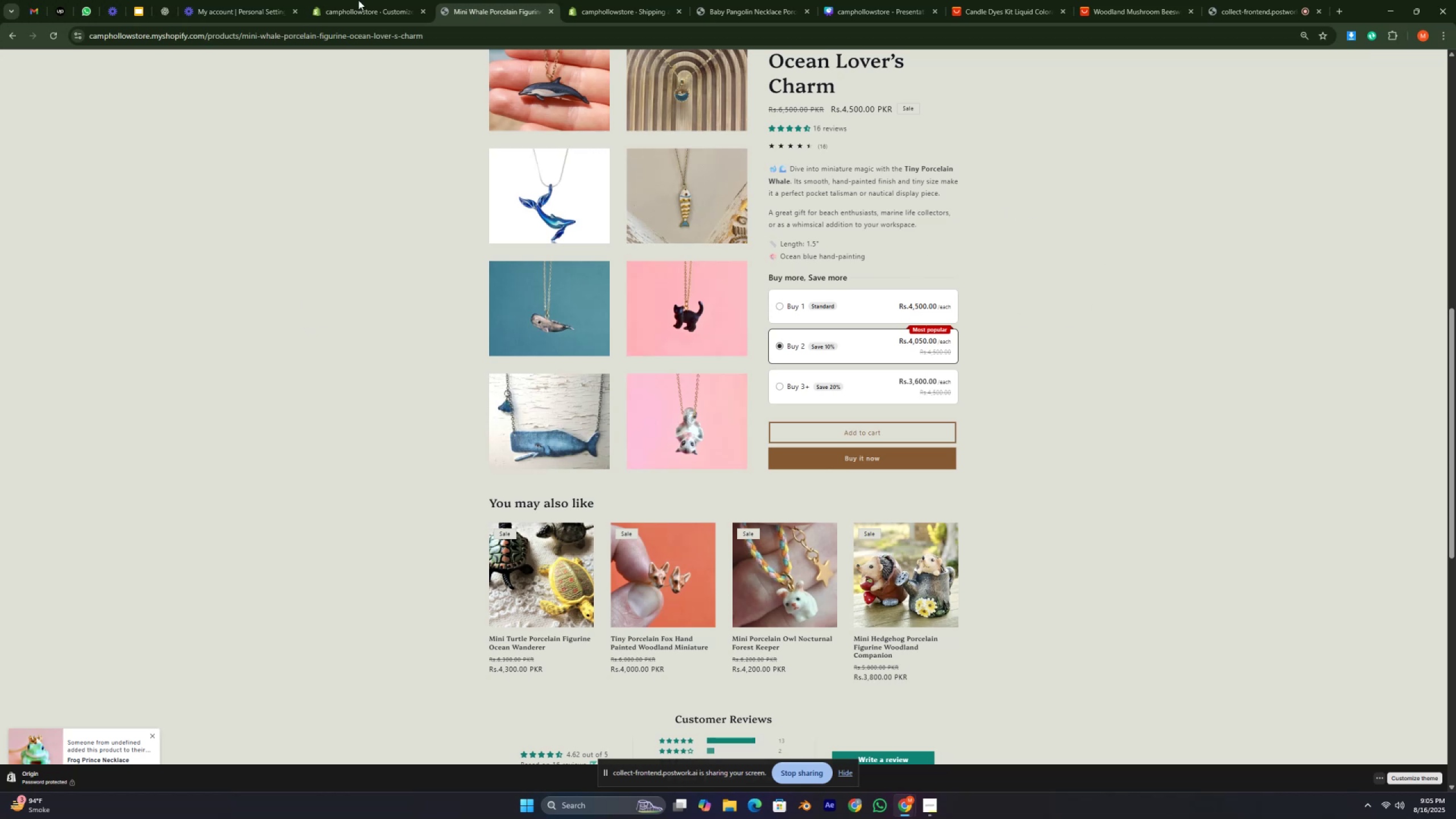 
left_click([374, 0])
 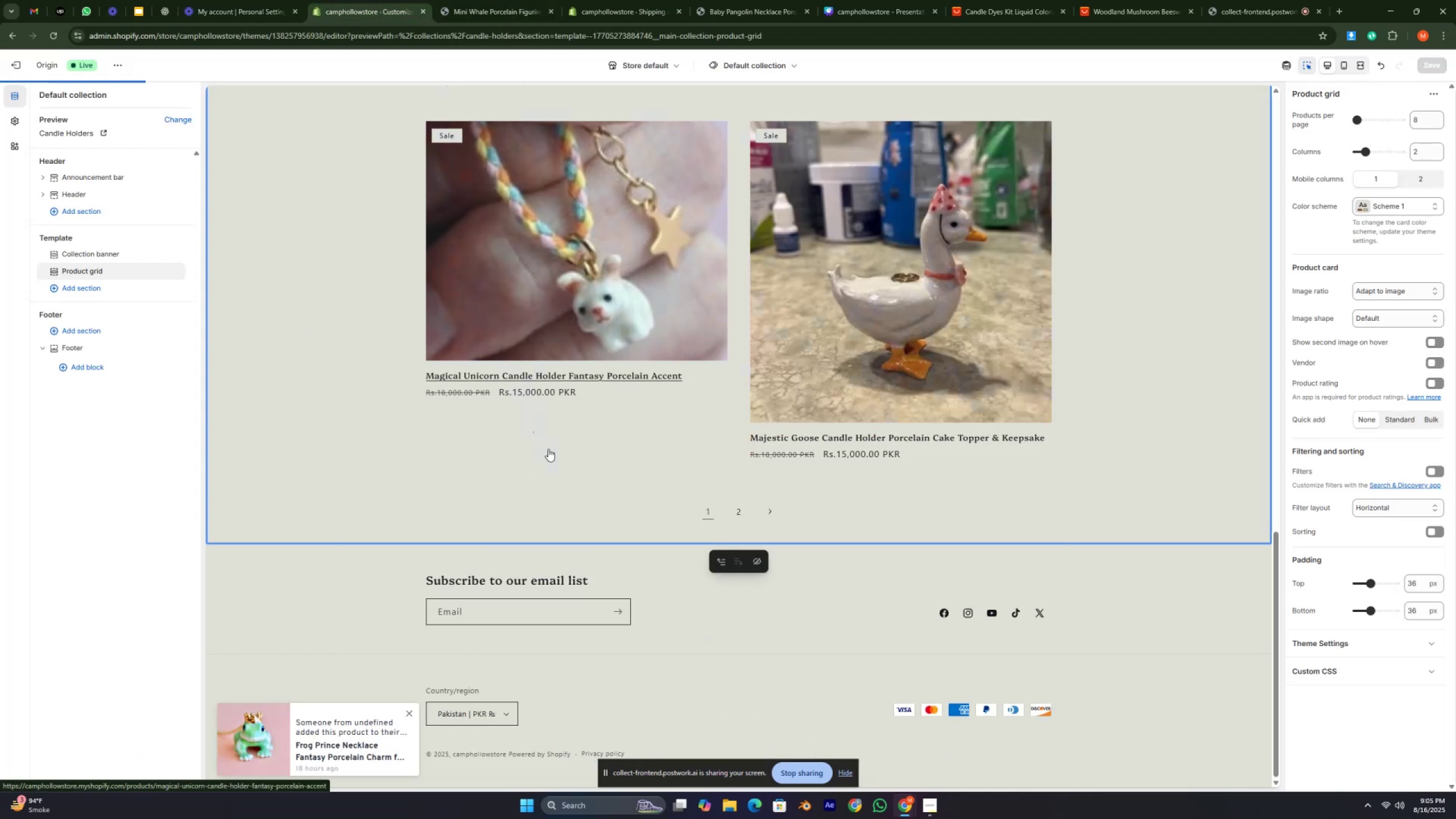 
double_click([553, 464])
 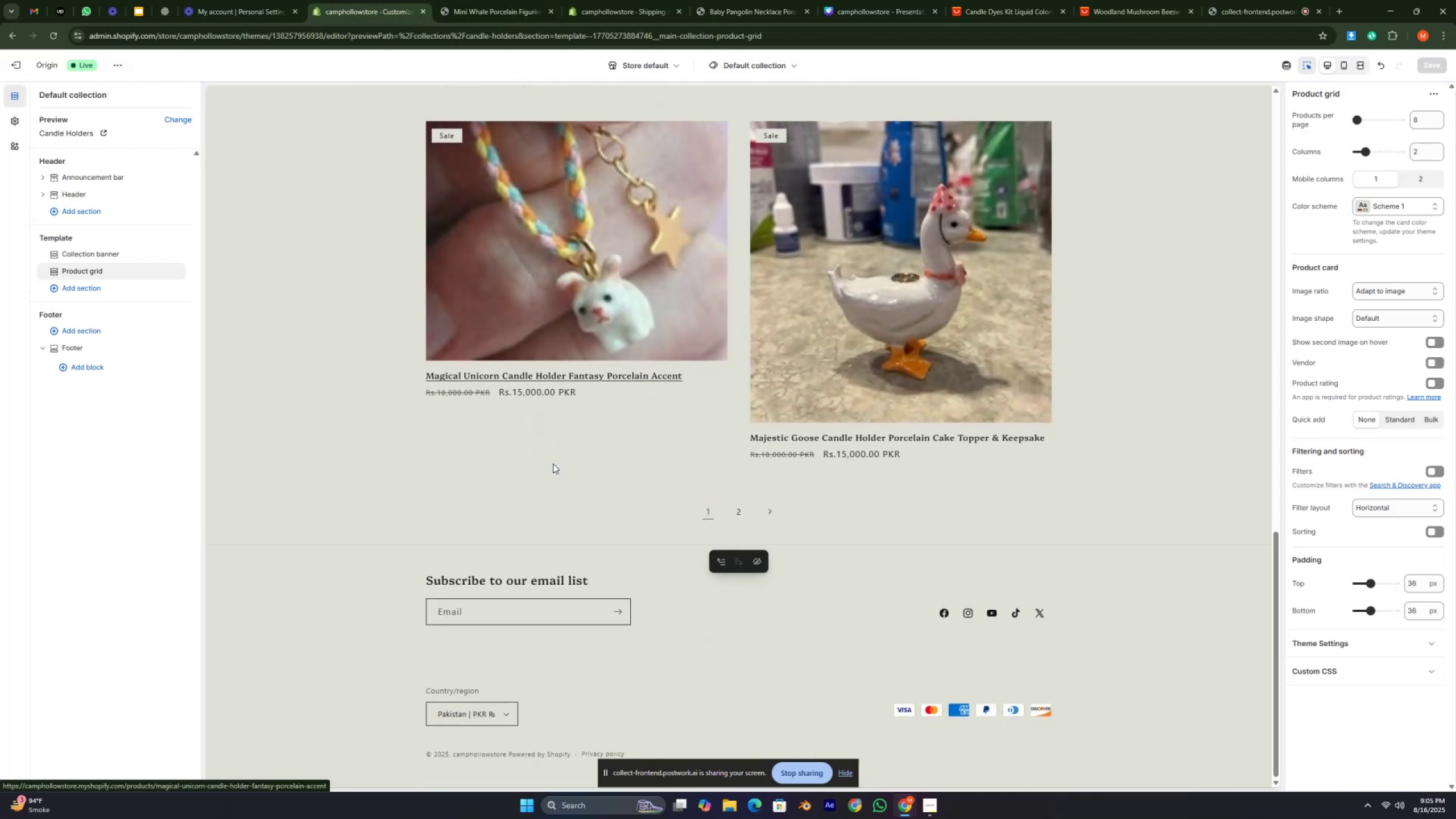 
left_click([621, 292])
 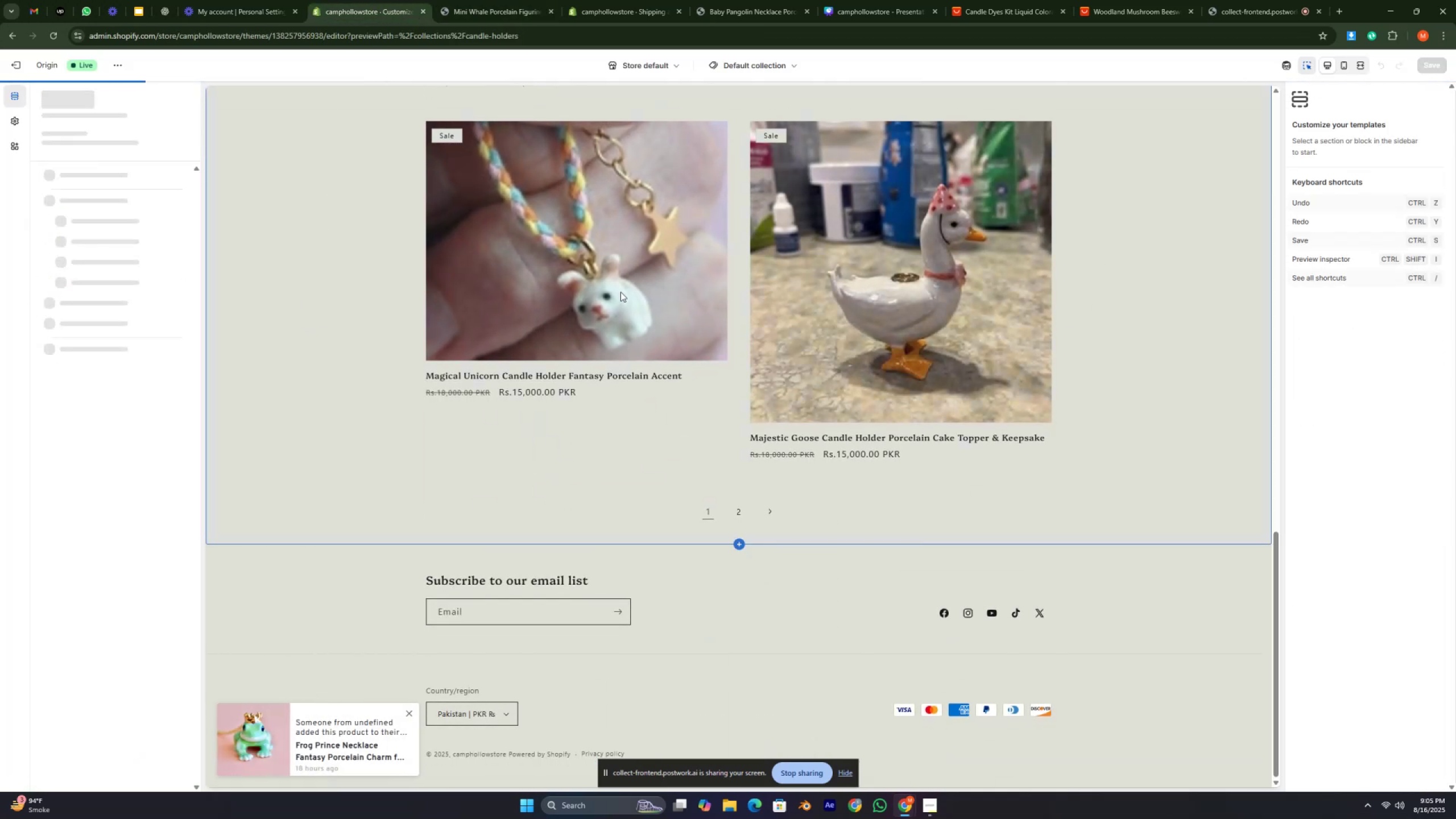 
key(Alt+AltRight)
 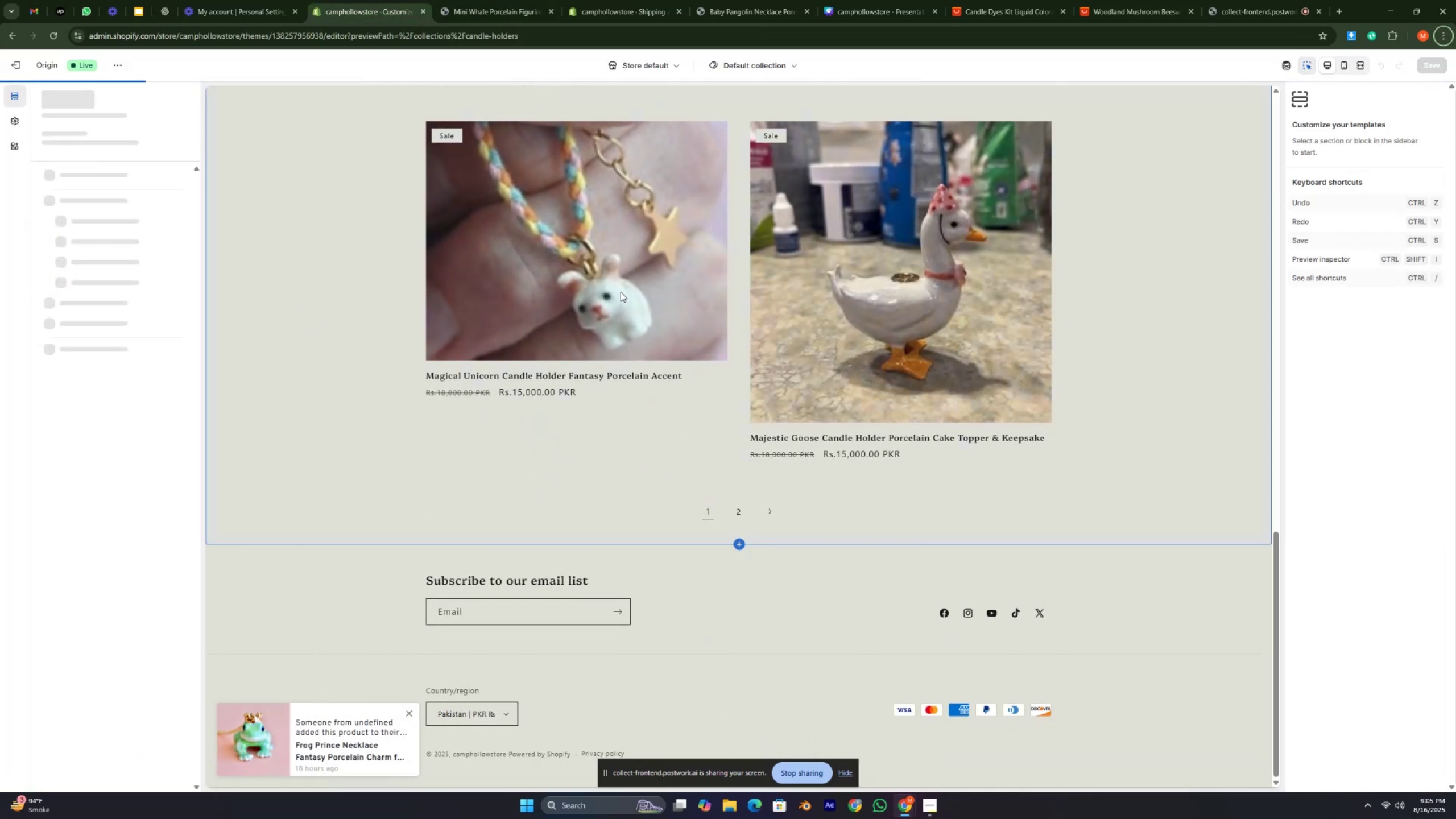 
key(Alt+AltRight)
 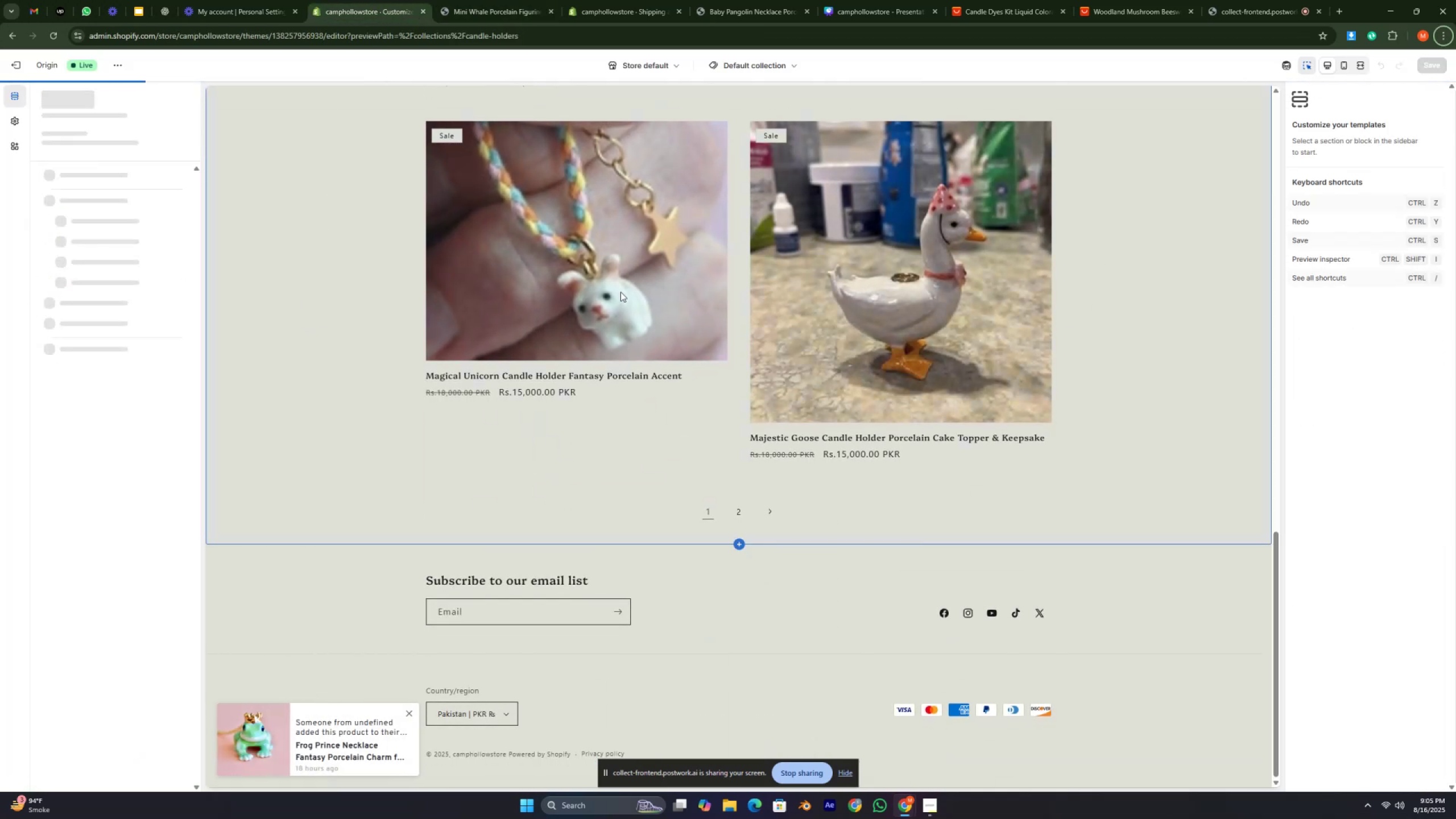 
key(Alt+AltRight)
 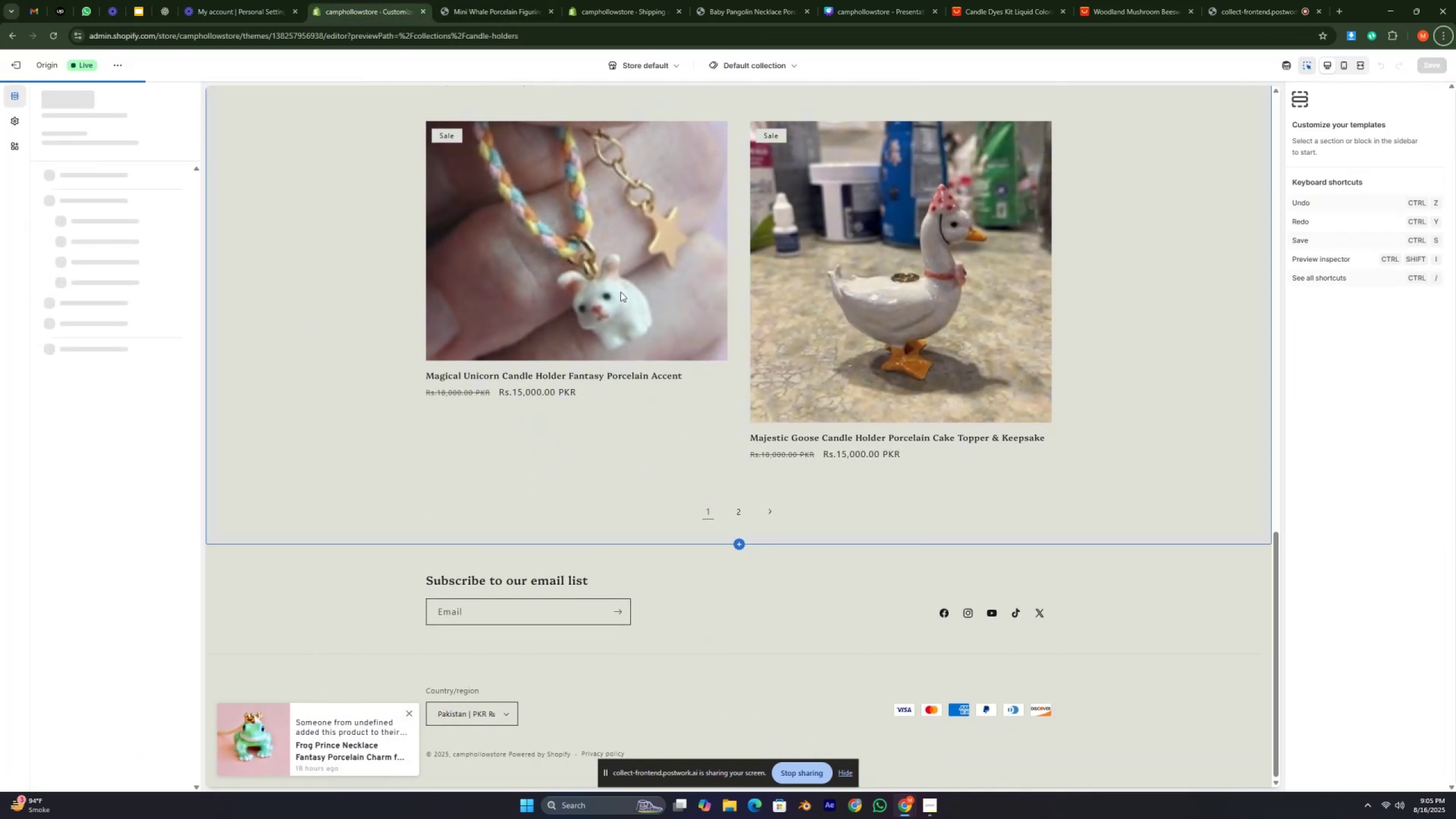 
key(Alt+AltRight)
 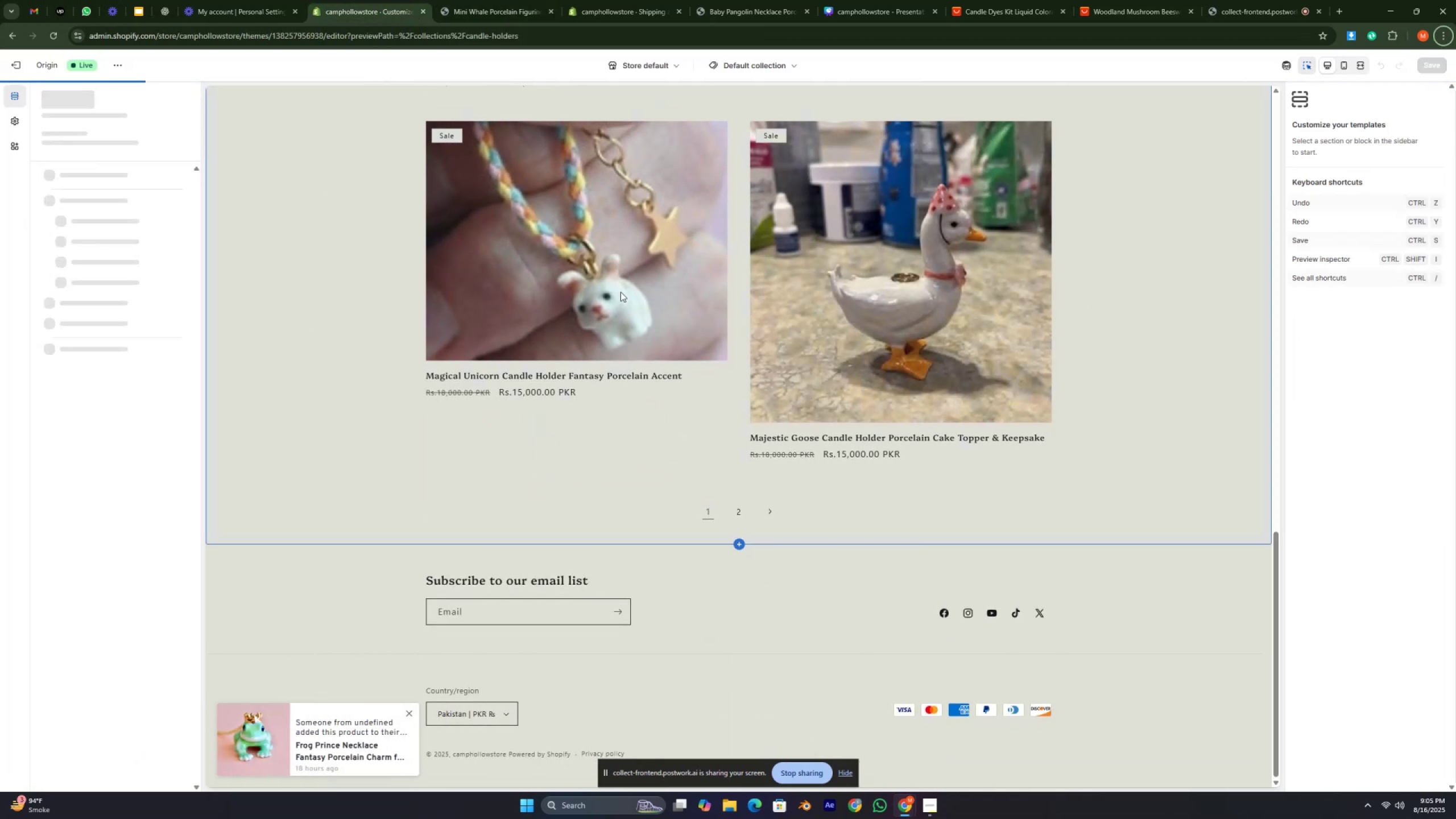 
key(Alt+AltRight)
 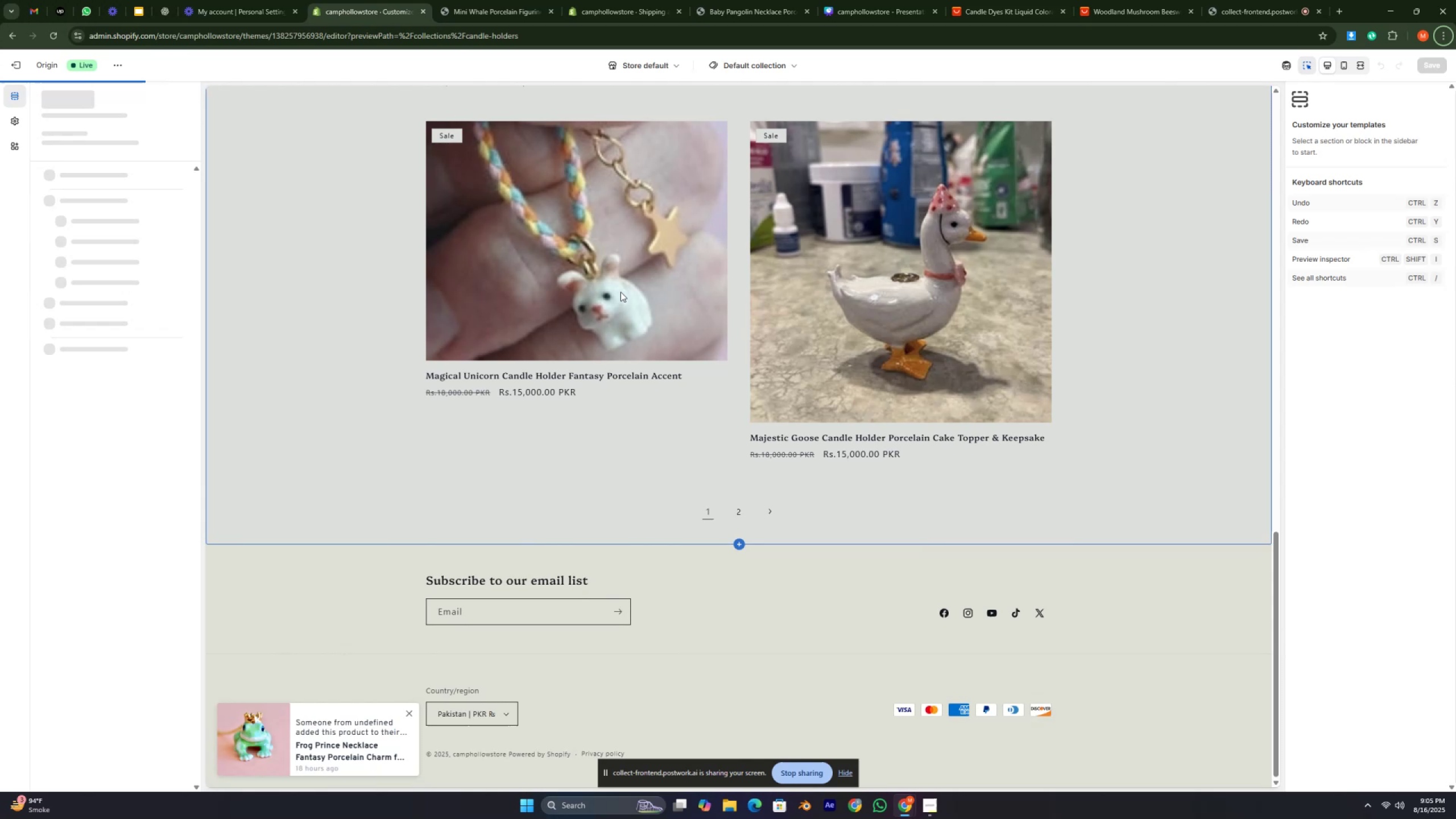 
key(Alt+AltRight)
 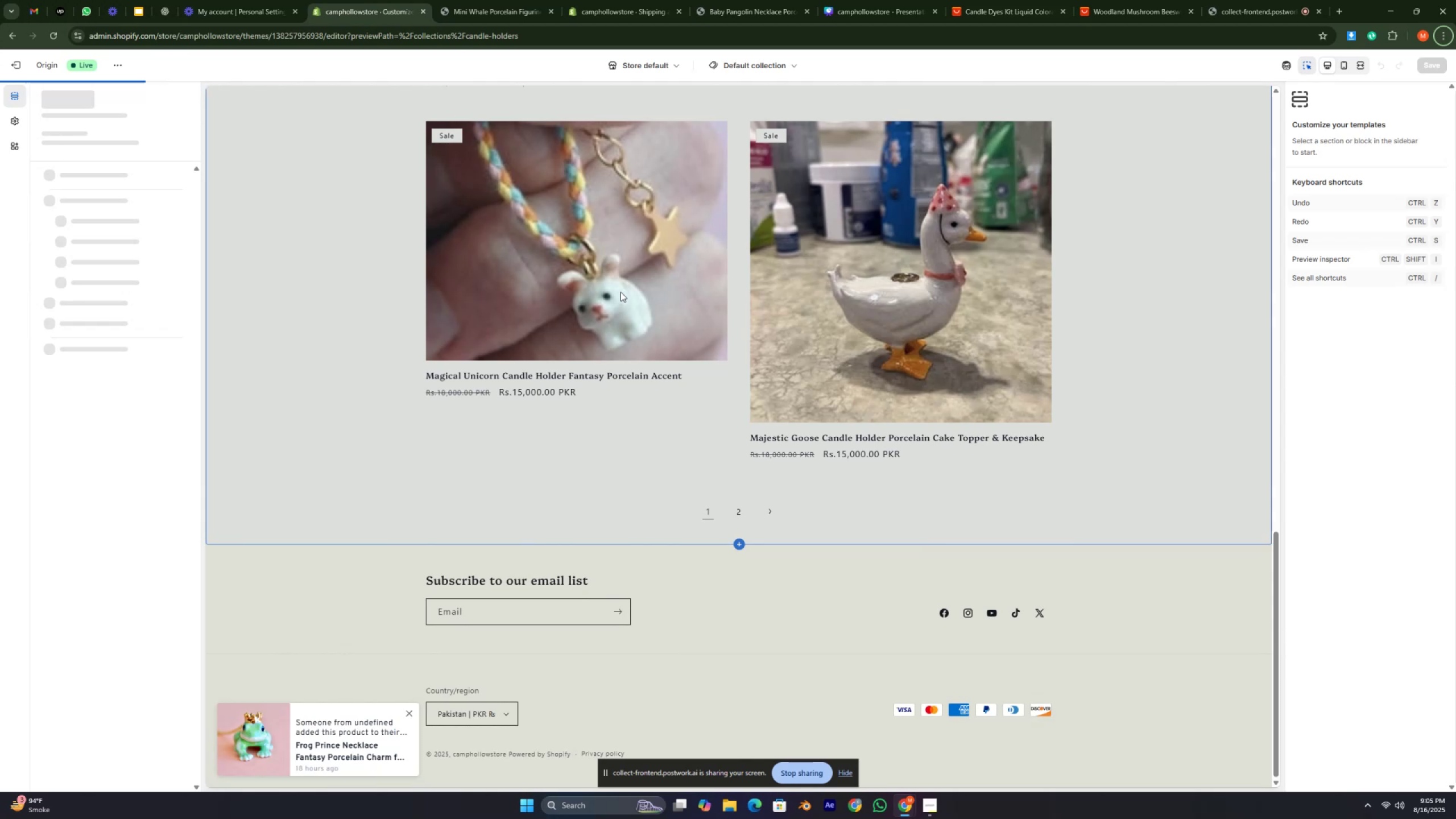 
key(Alt+AltRight)
 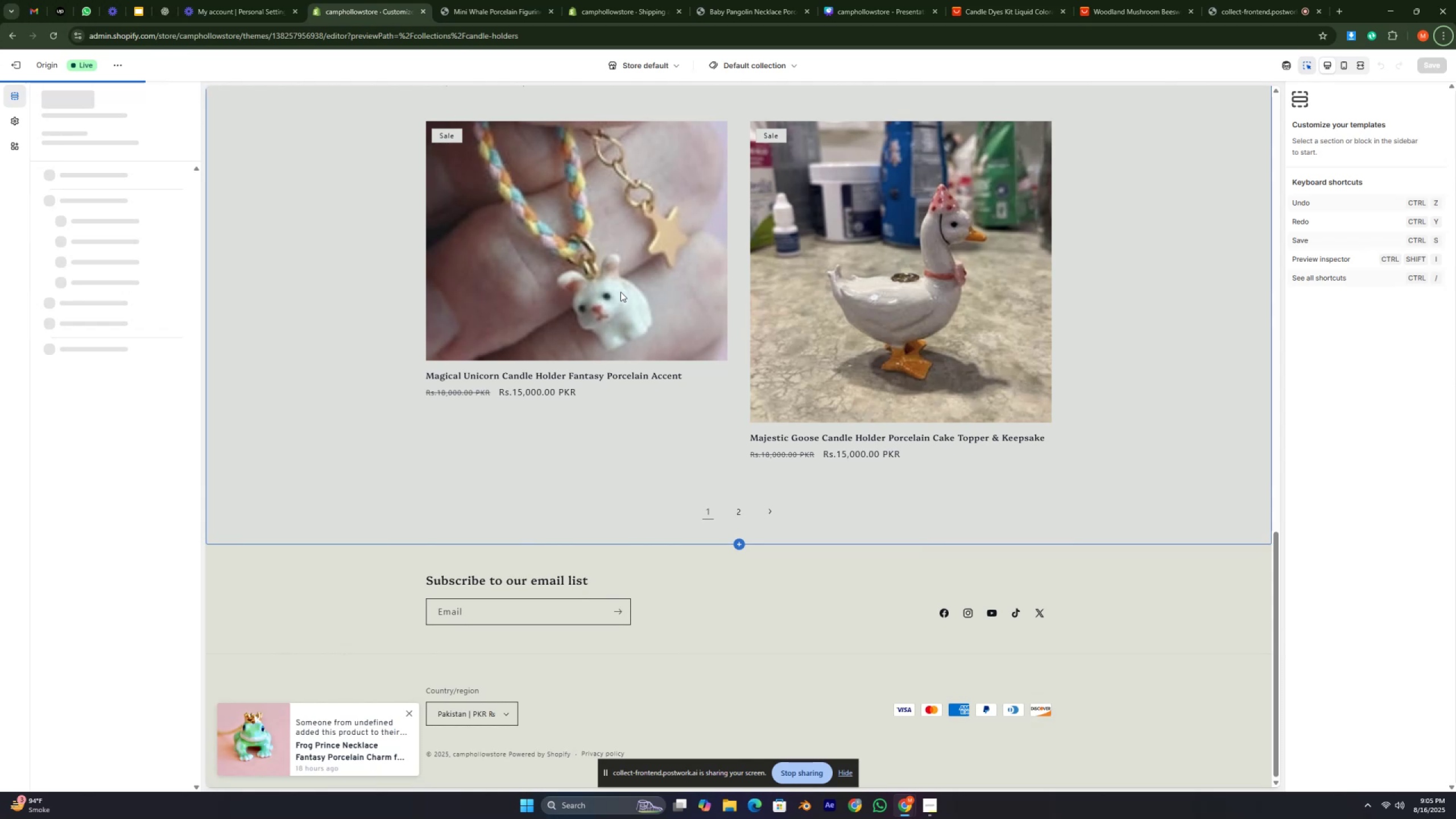 
key(Alt+AltRight)
 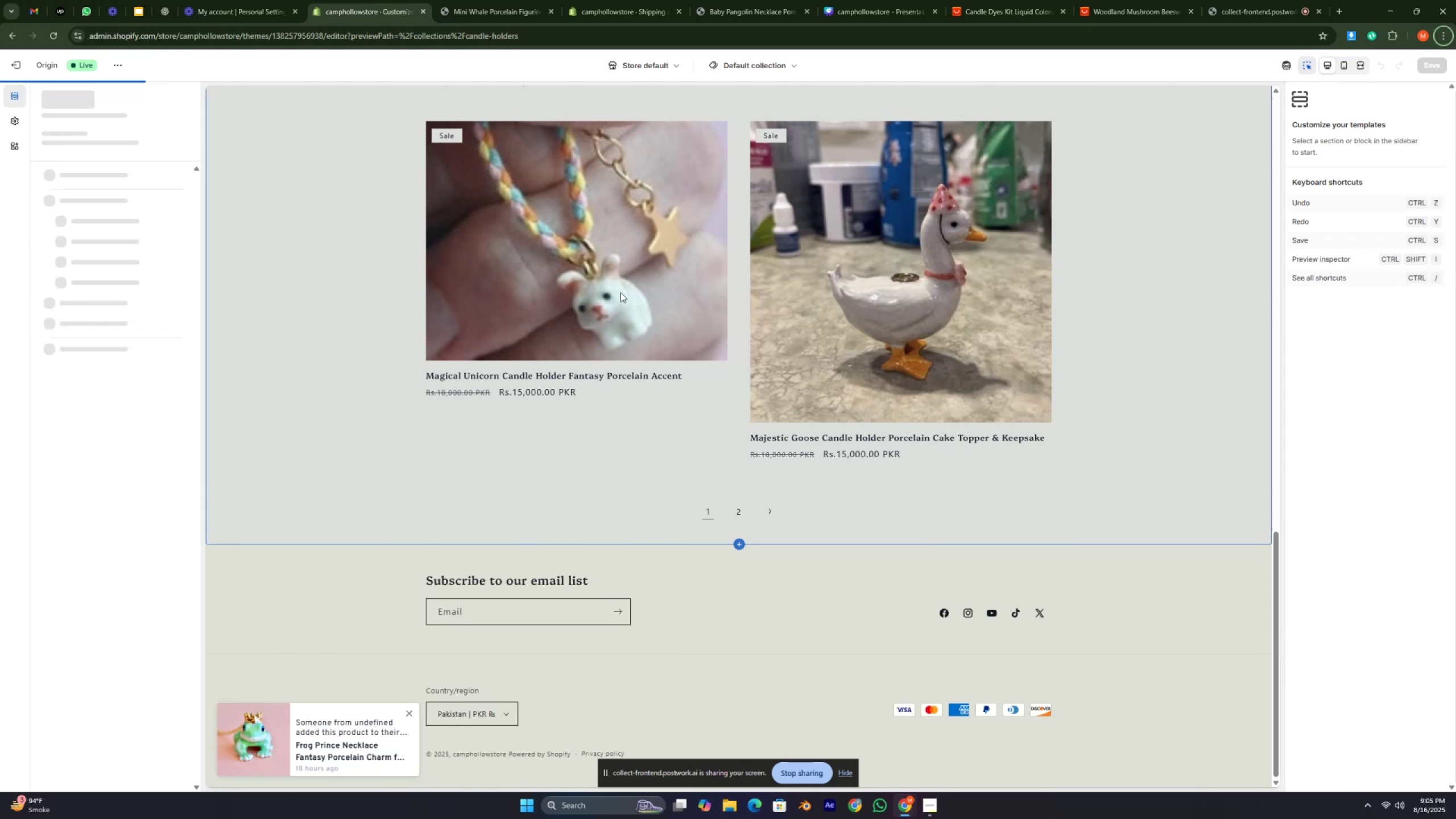 
key(Alt+AltRight)
 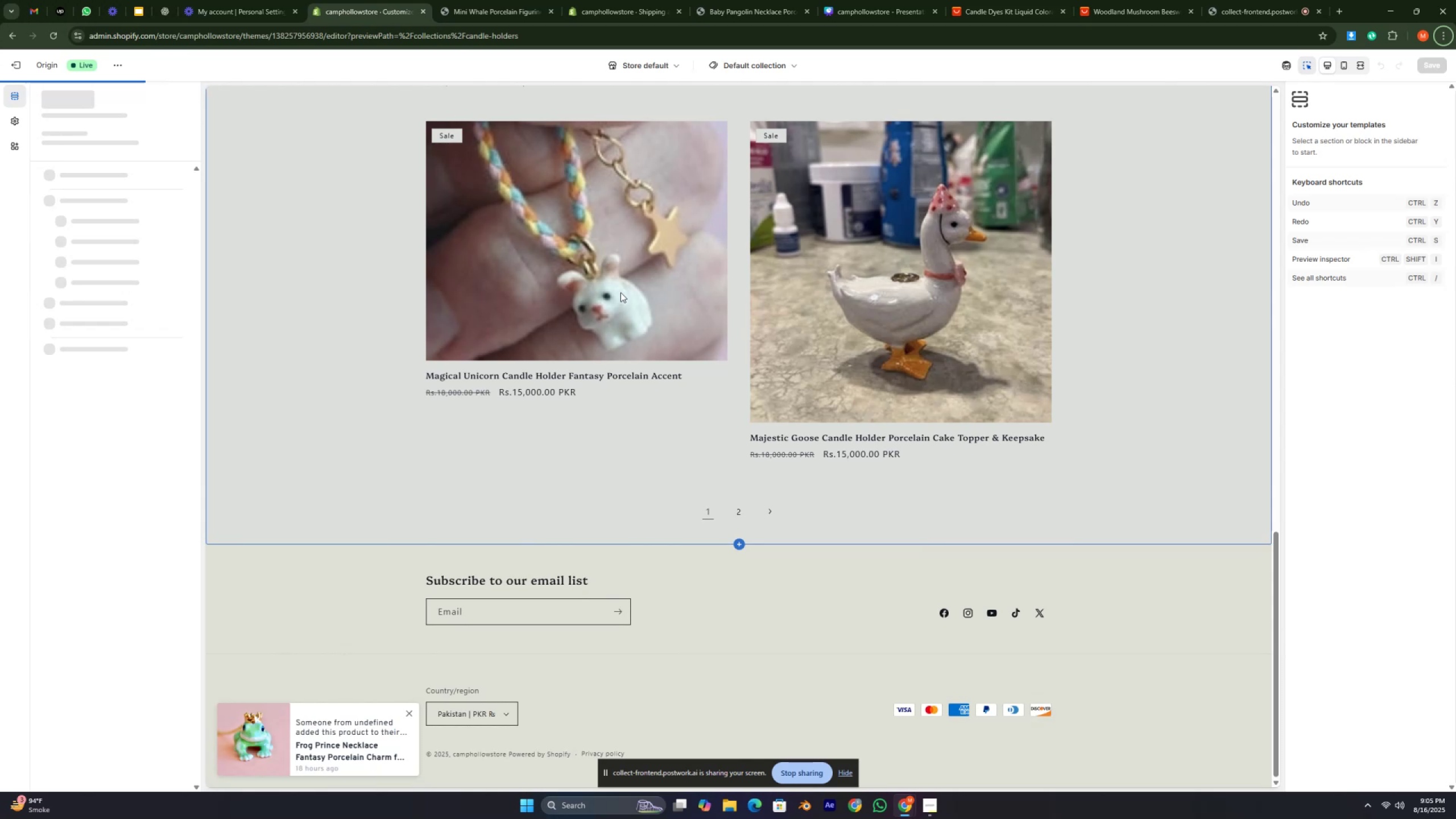 
hold_key(key=AltRight, duration=0.33)
 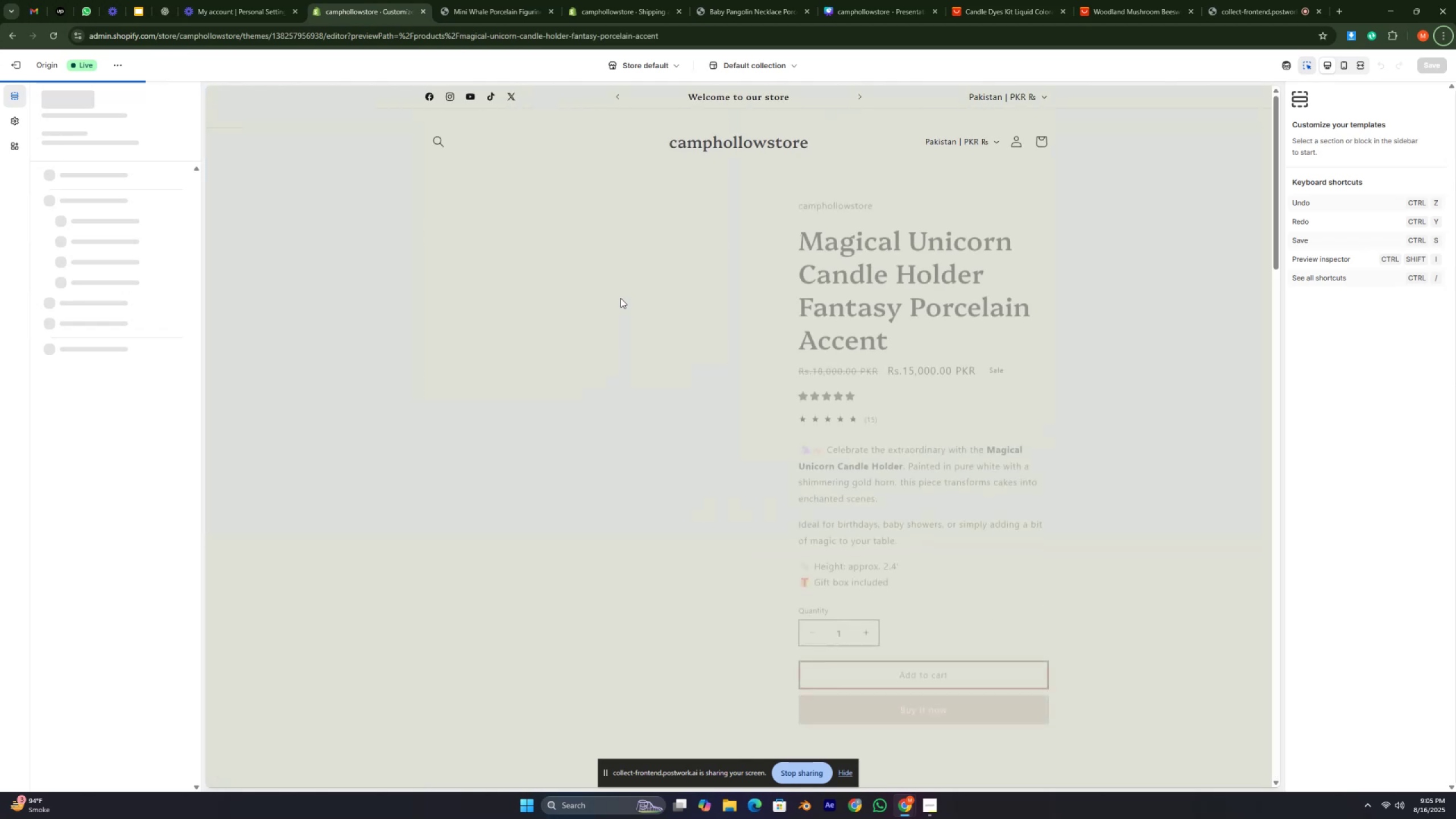 
key(Alt+AltRight)
 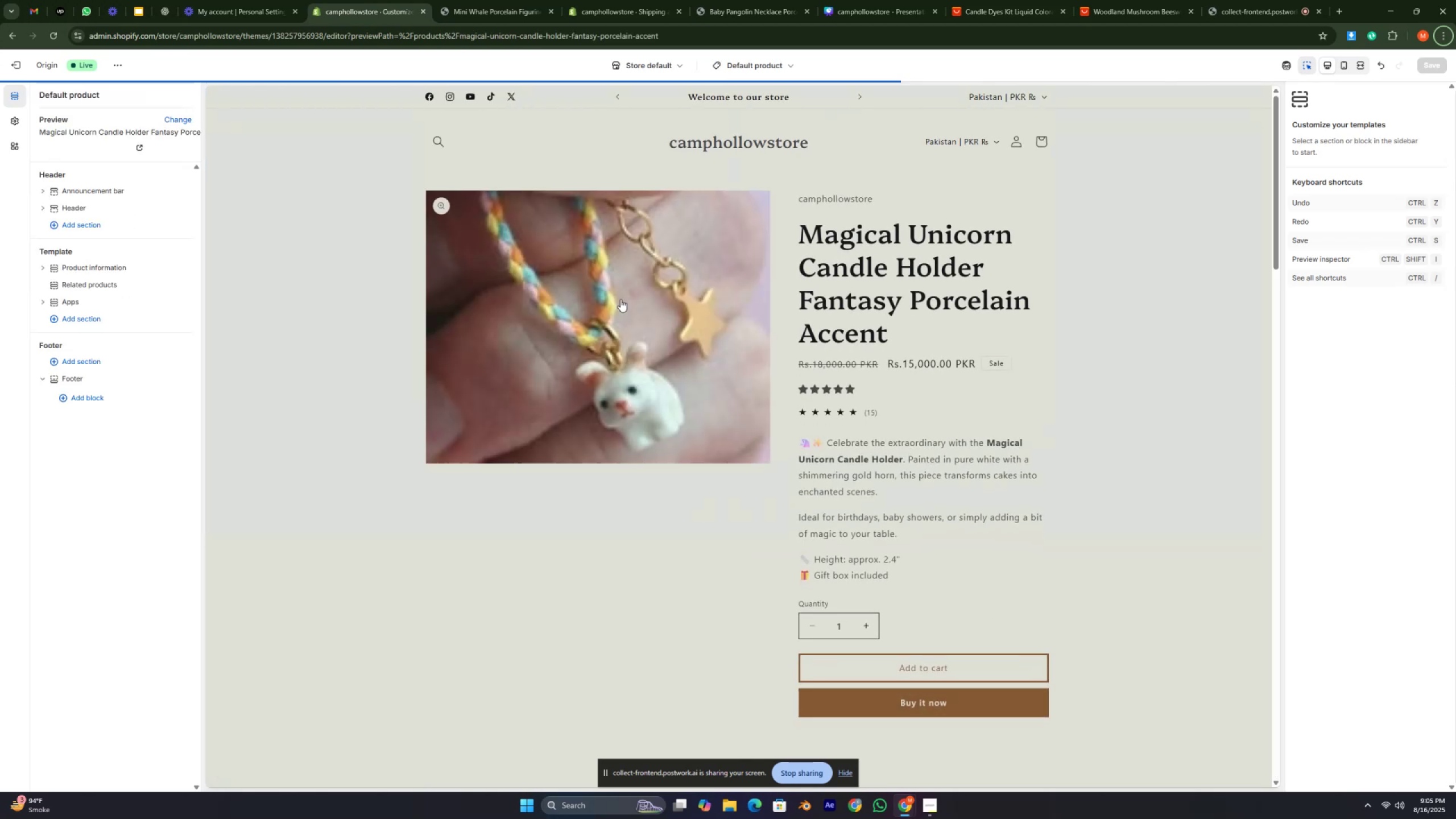 
key(Alt+AltRight)
 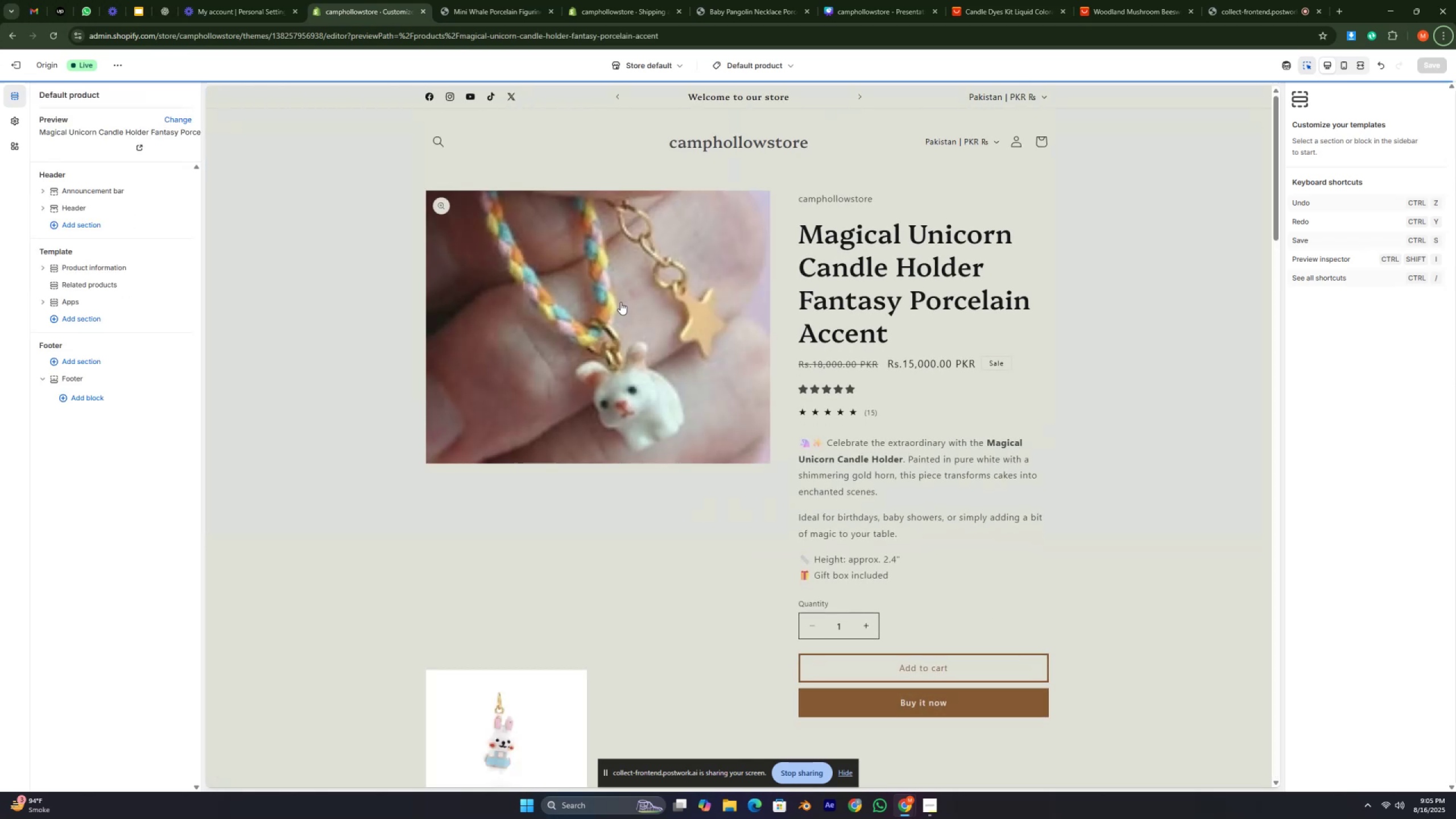 
key(Alt+AltRight)
 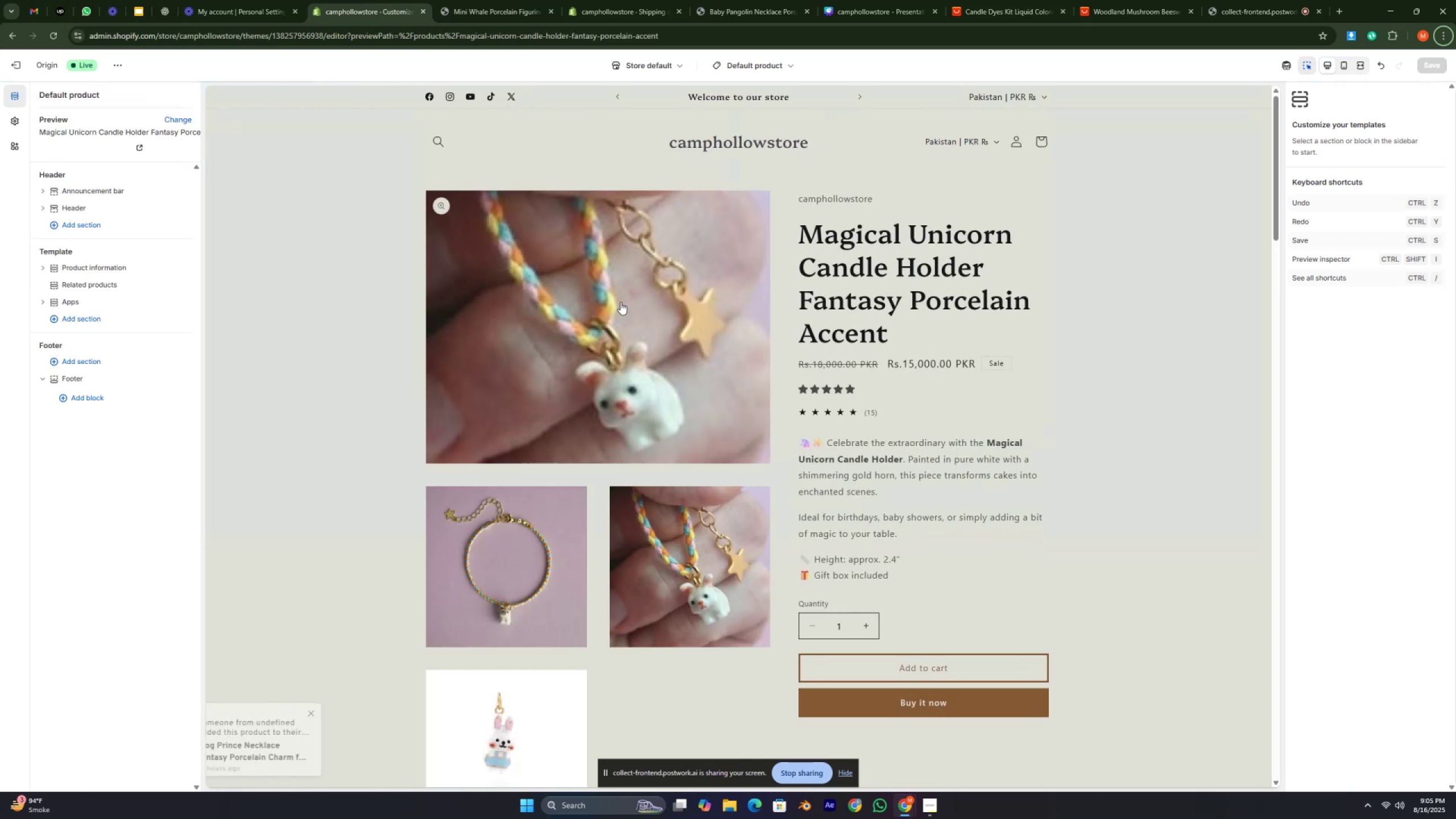 
key(Alt+AltRight)
 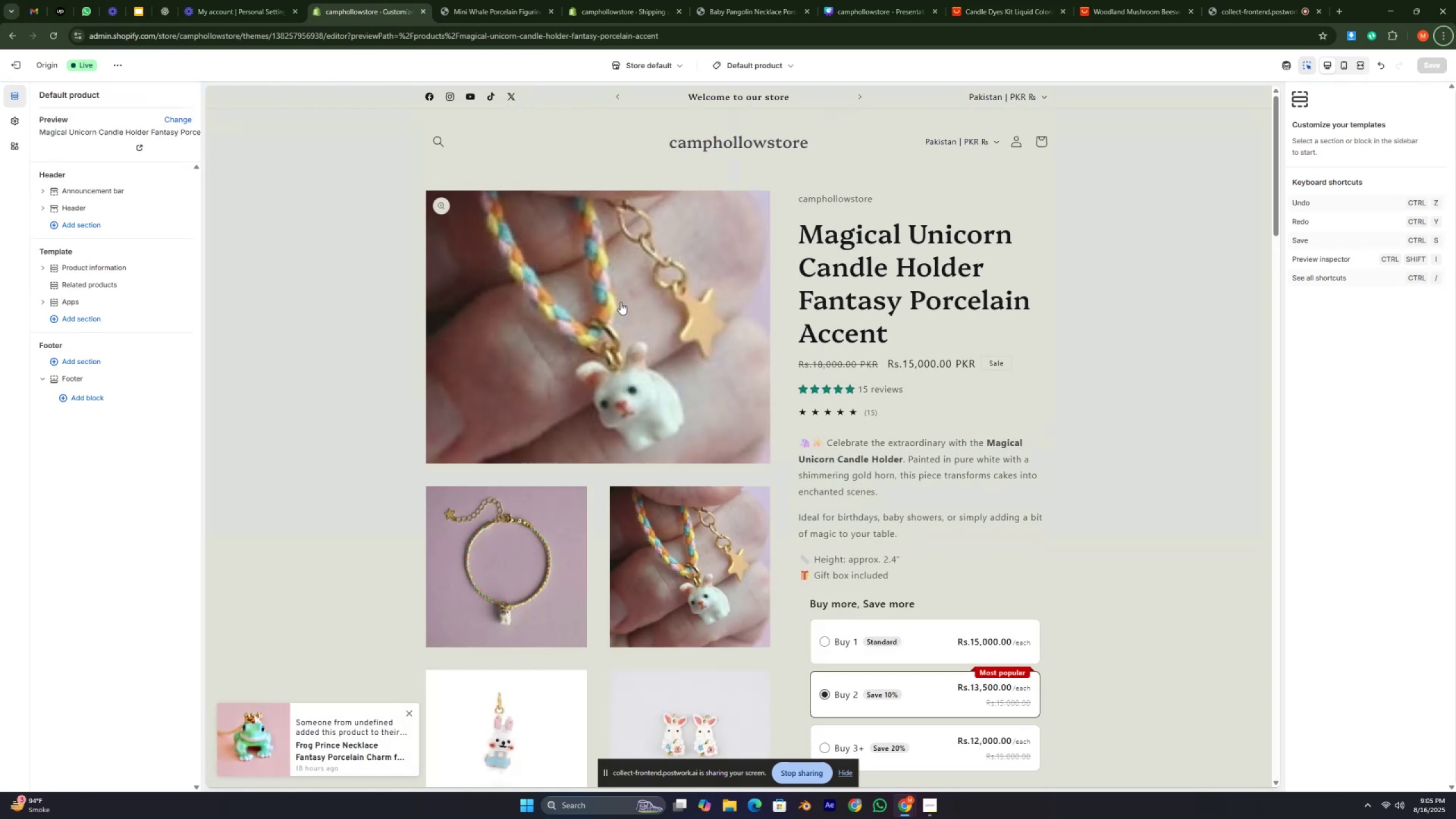 
key(Alt+AltRight)
 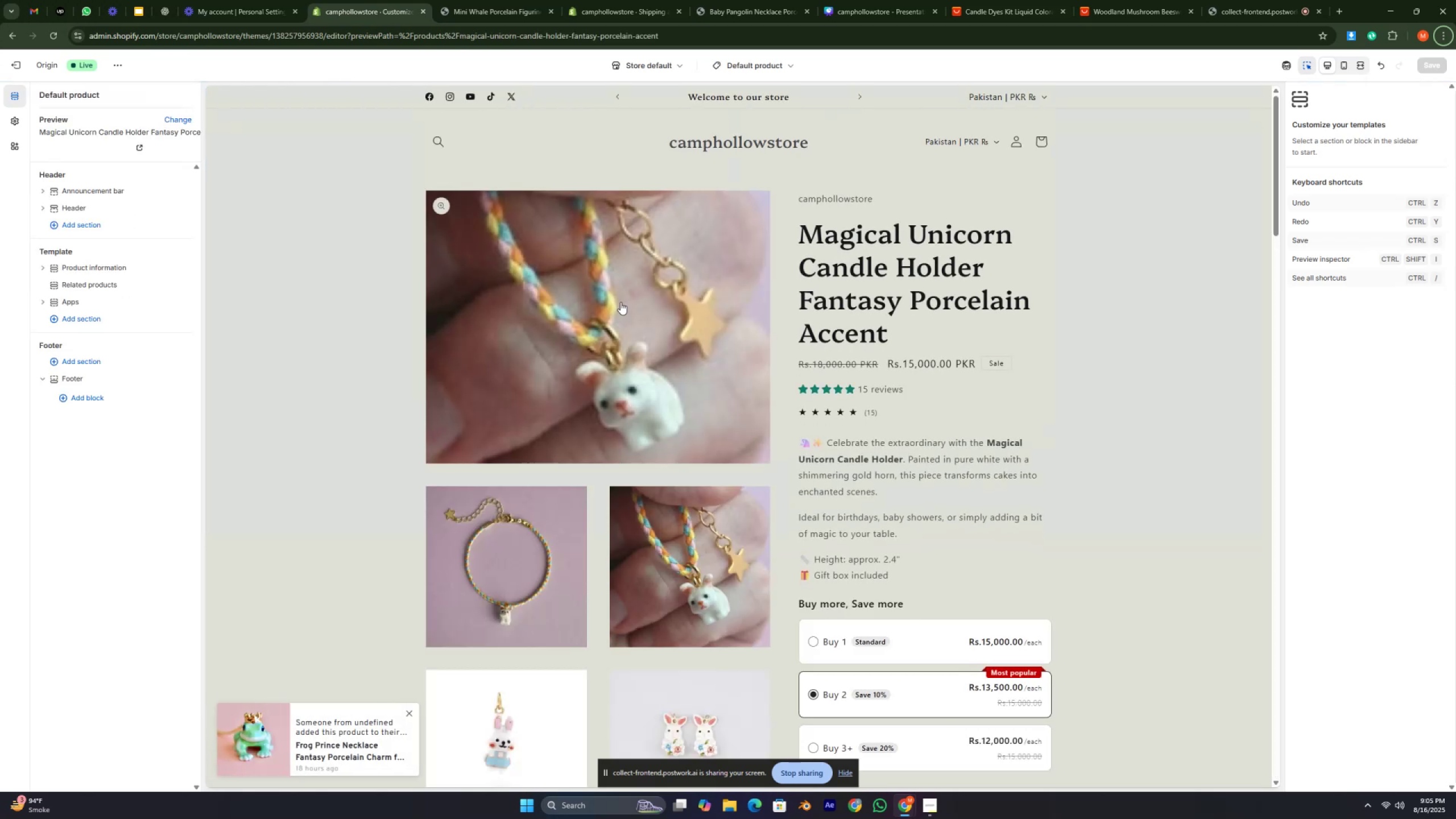 
key(Alt+AltRight)
 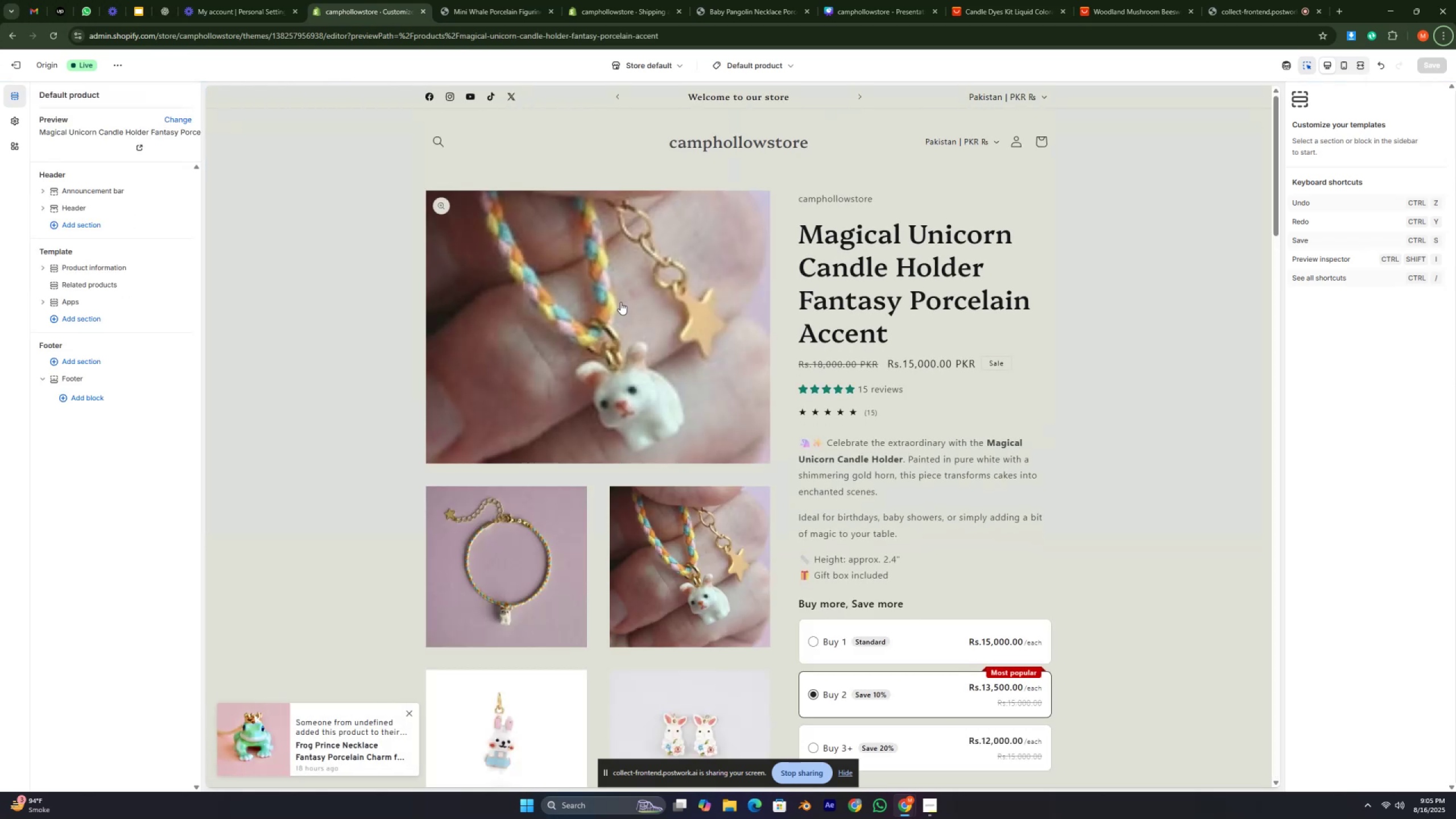 
key(Alt+AltRight)
 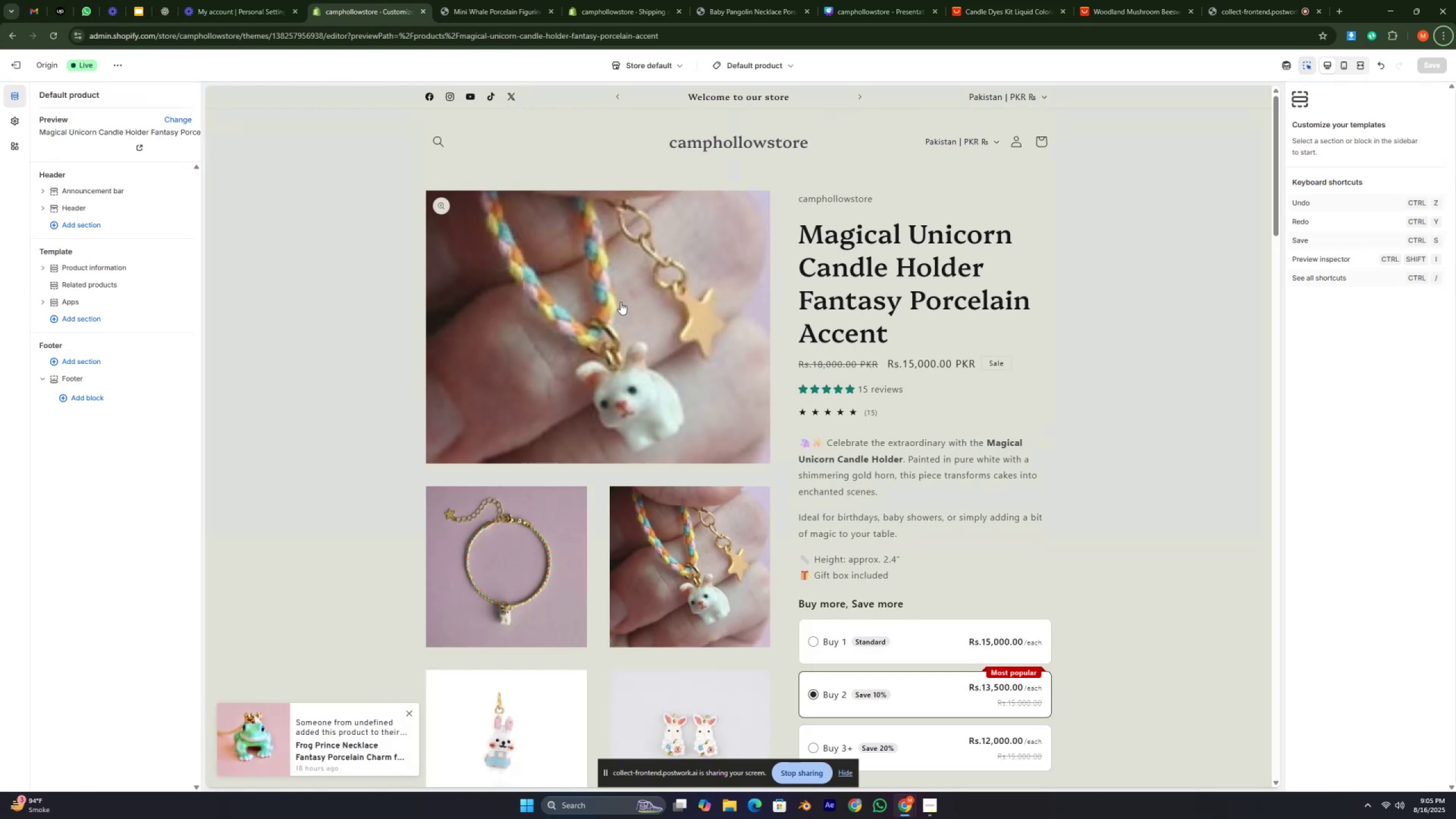 
key(Alt+AltRight)
 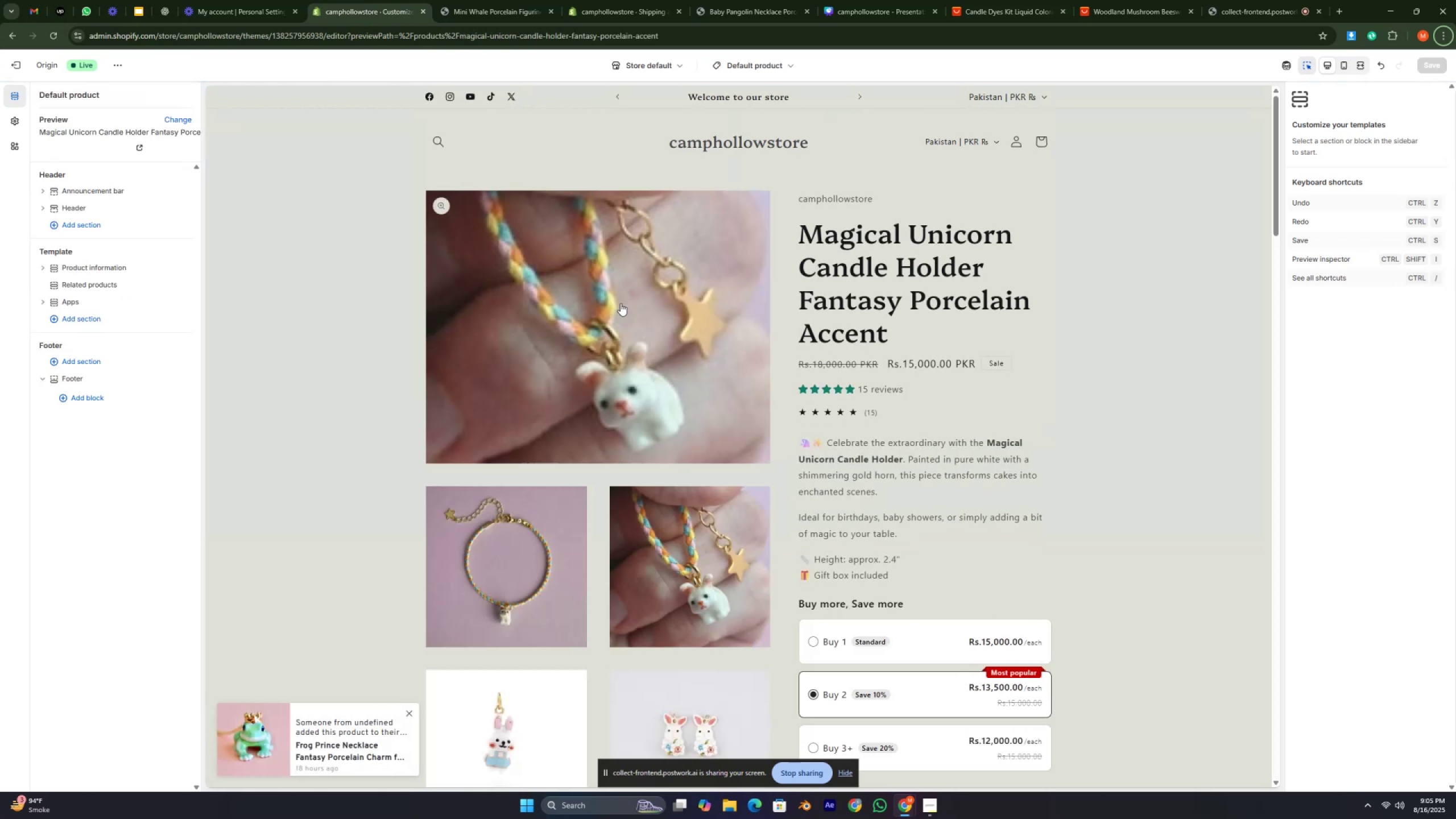 
key(Alt+AltRight)
 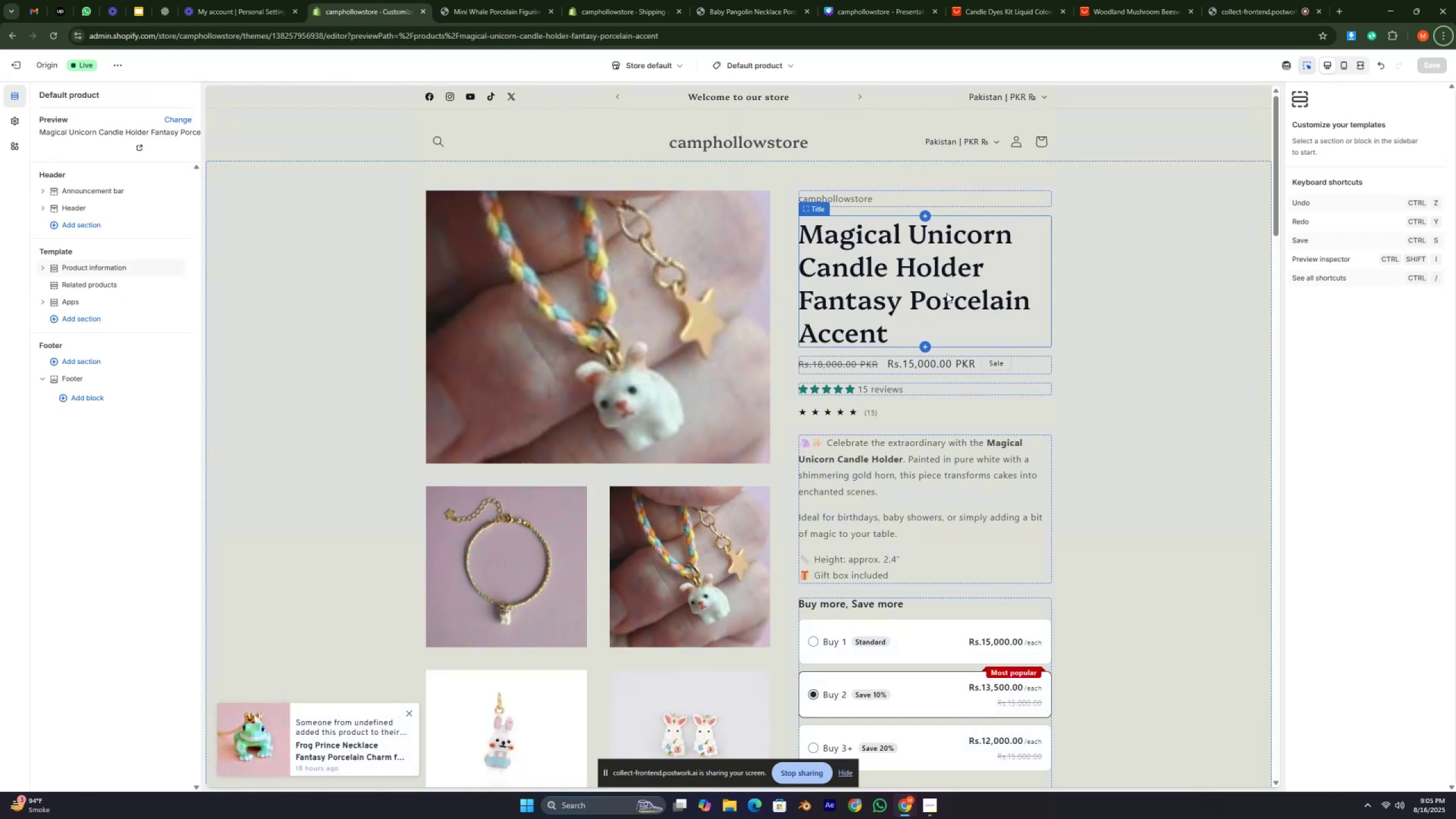 
key(Alt+AltRight)
 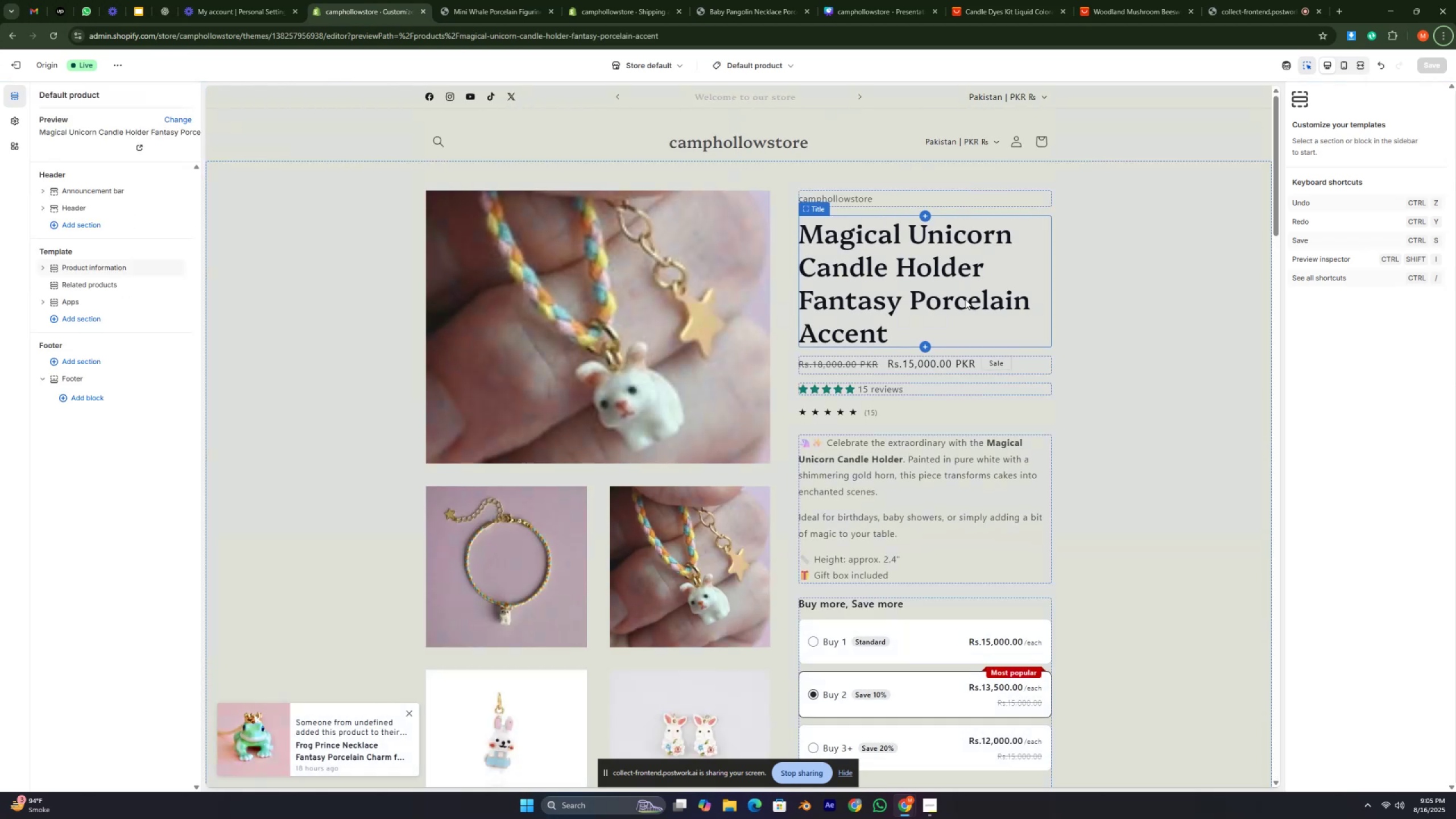 
key(Alt+AltRight)
 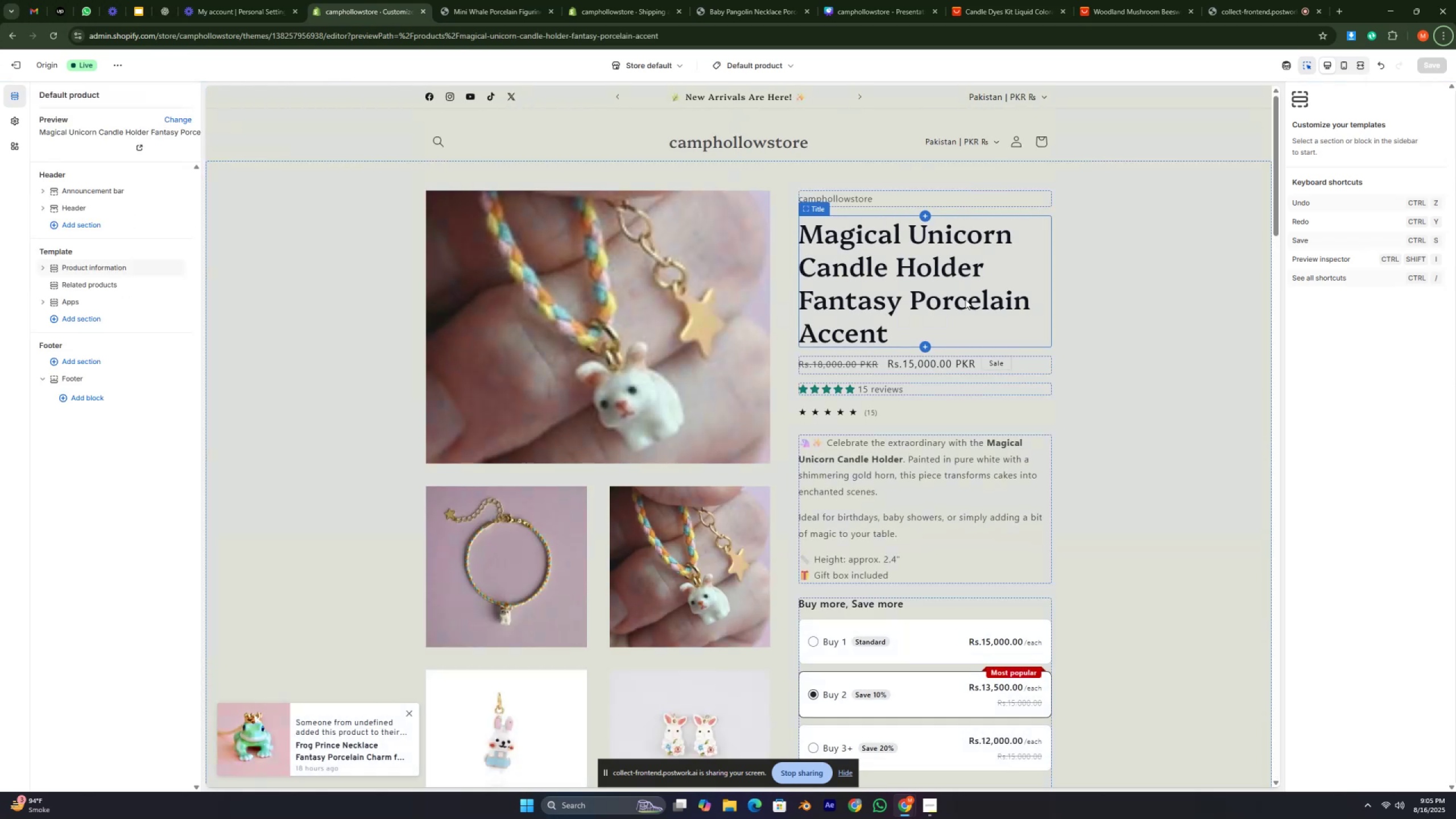 
key(Alt+AltRight)
 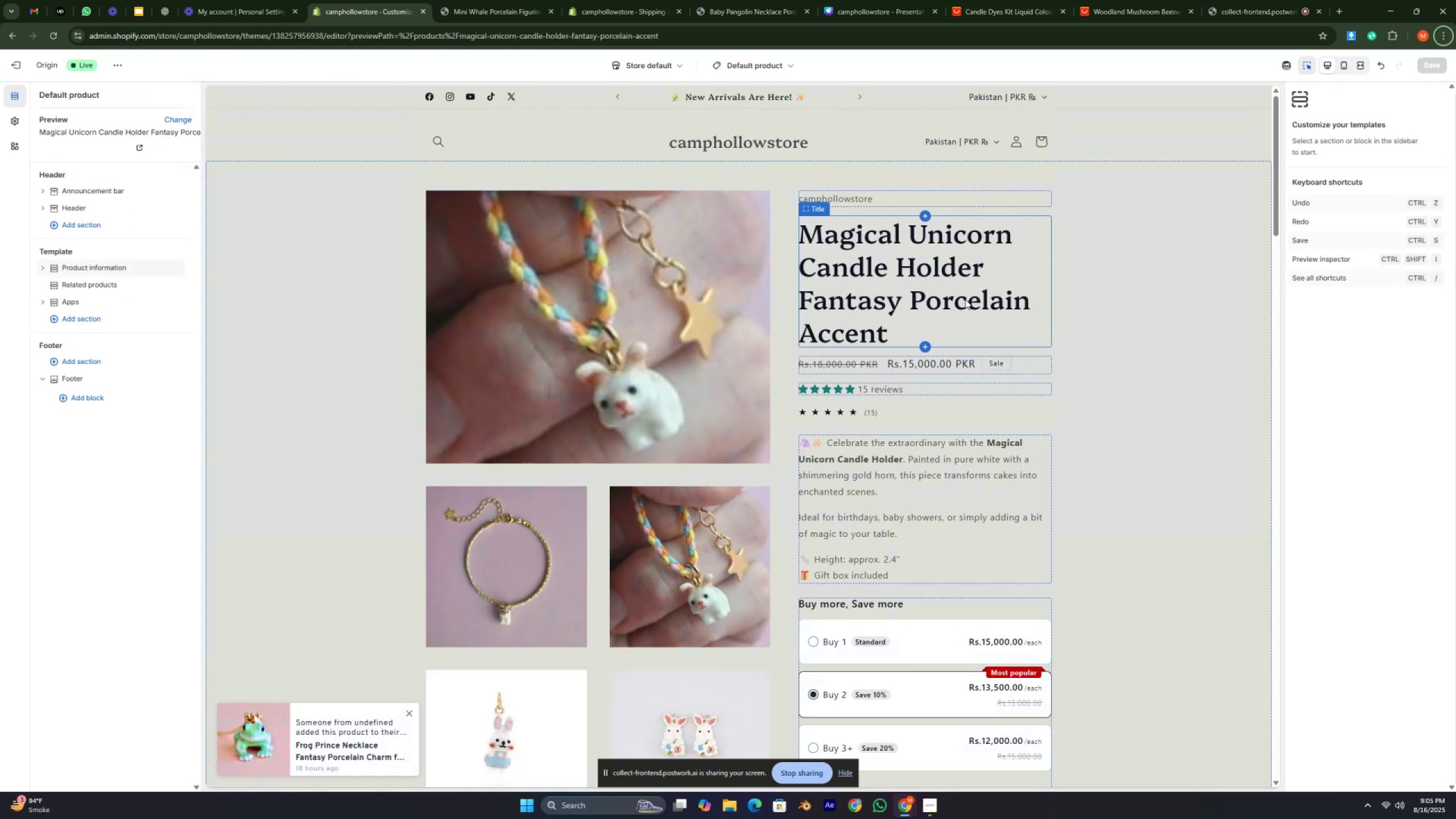 
key(Alt+AltRight)
 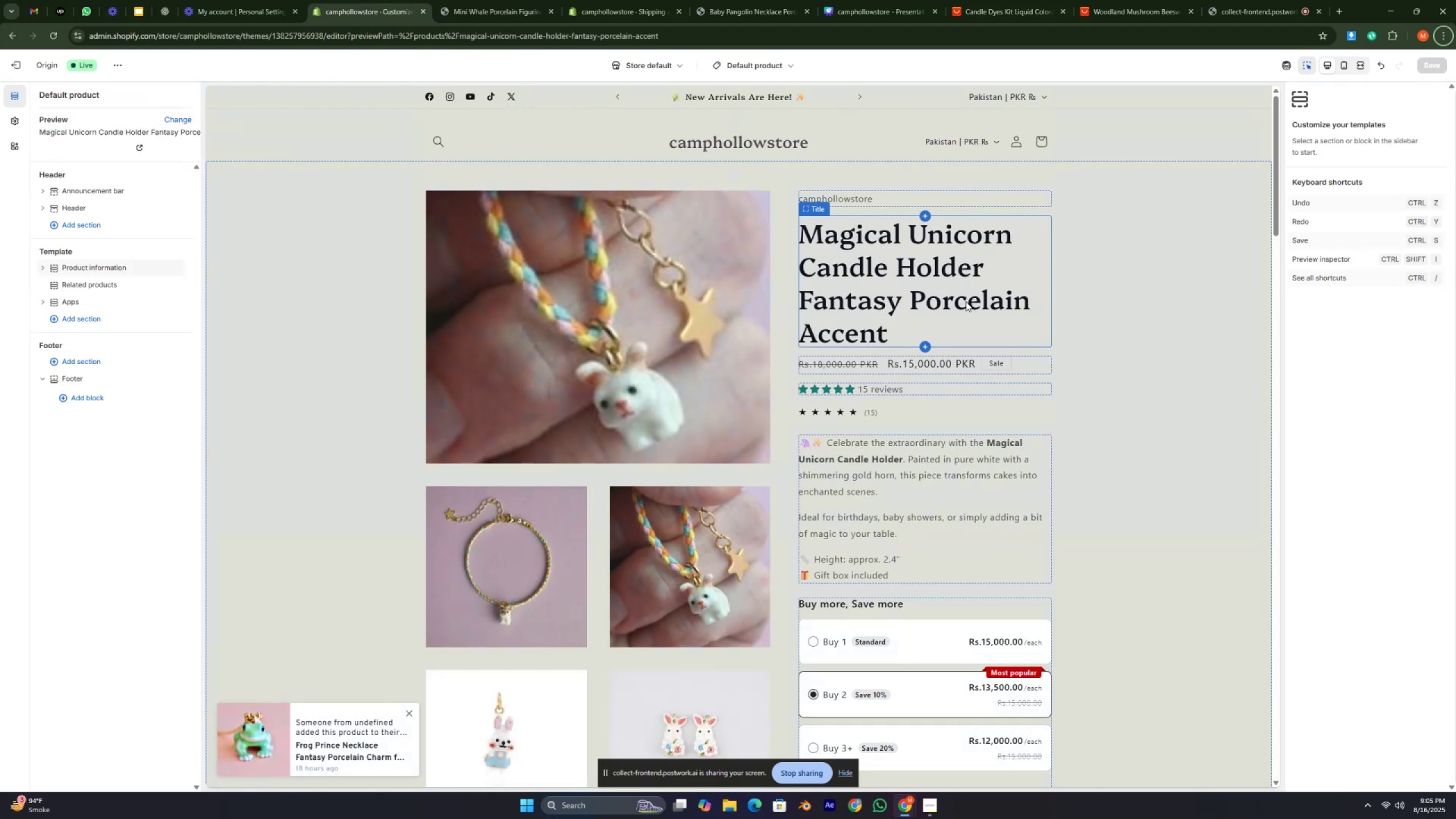 
key(Alt+AltRight)
 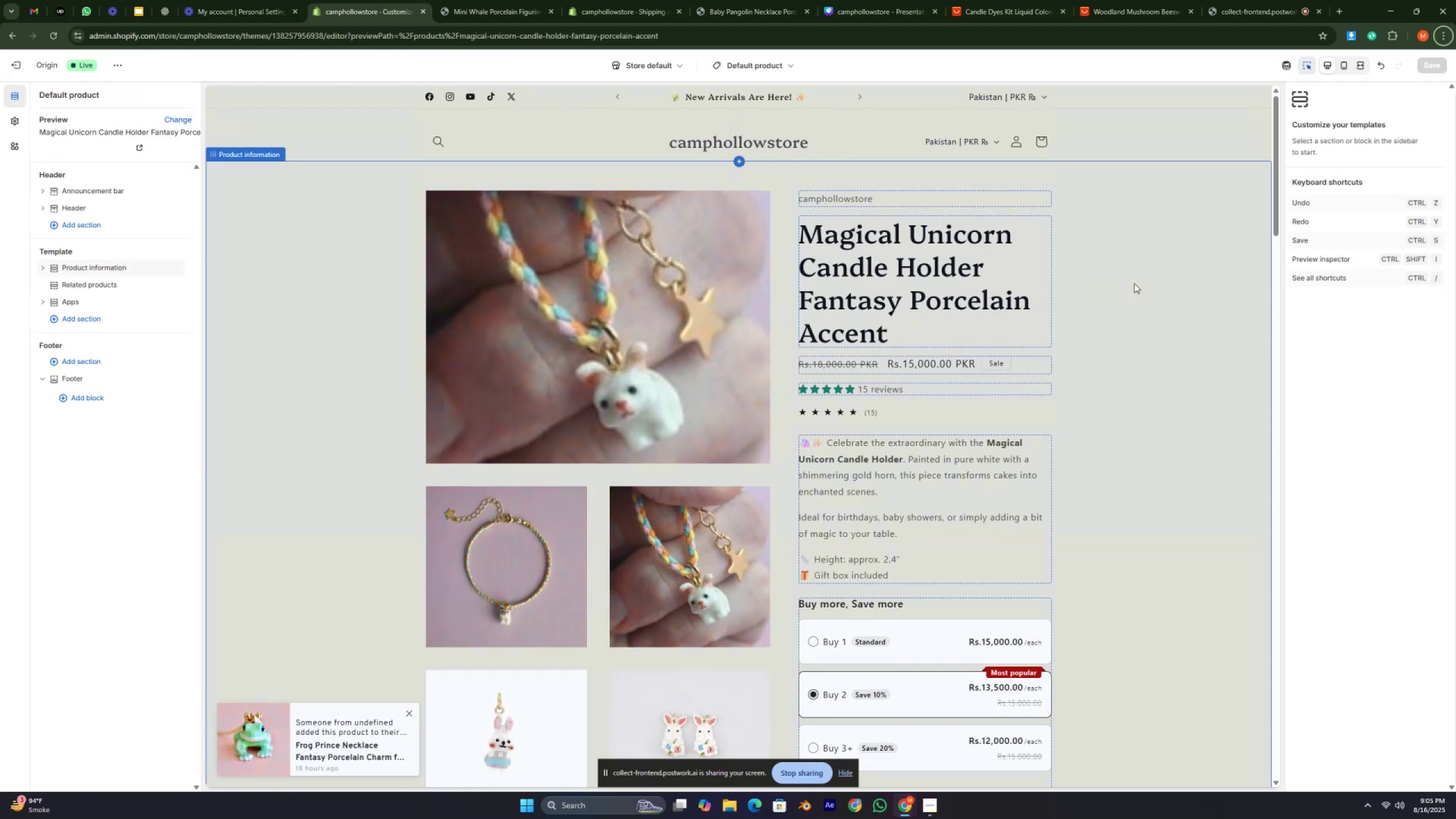 
left_click([1134, 283])
 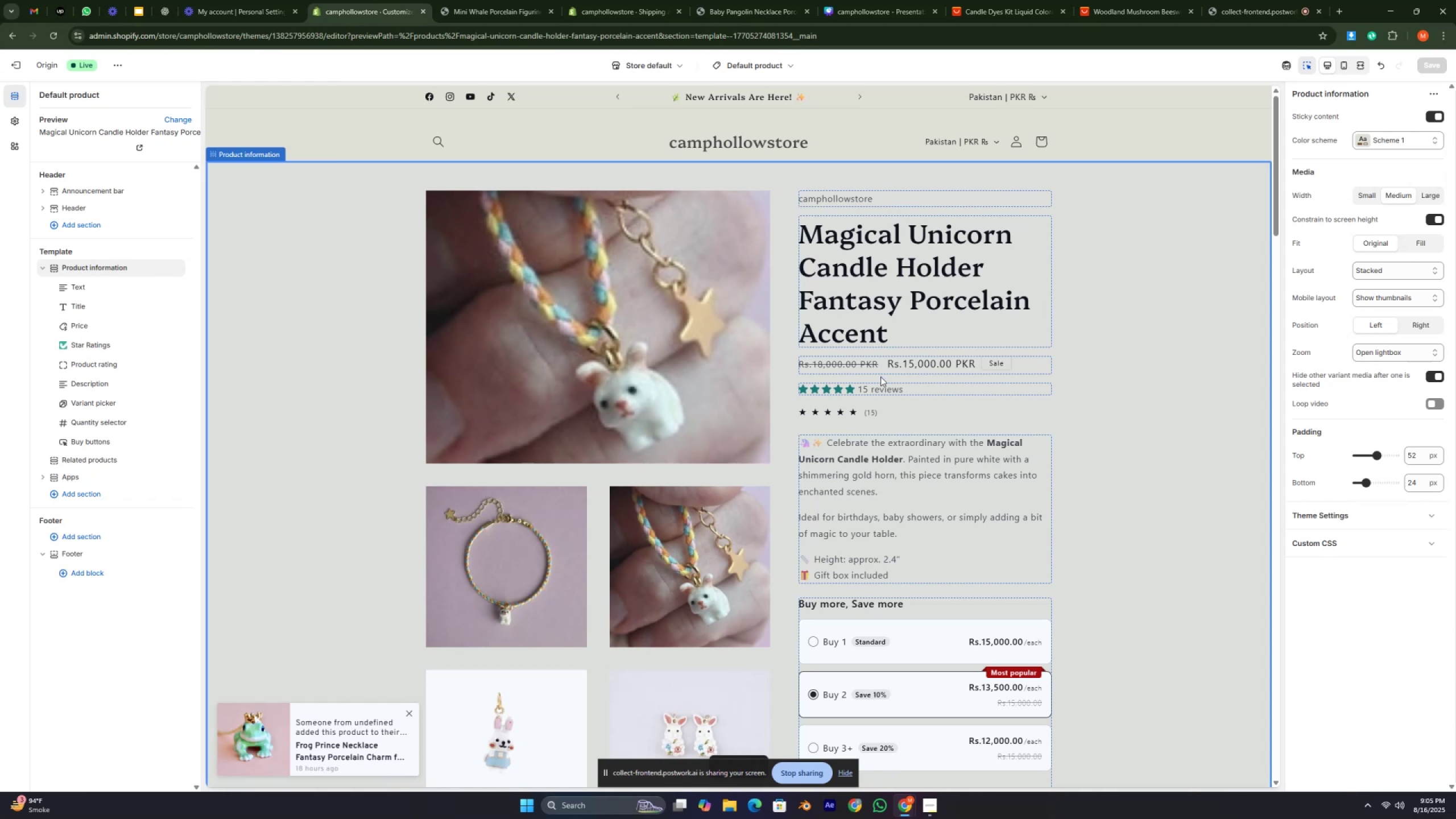 
scroll: coordinate [855, 391], scroll_direction: down, amount: 1.0
 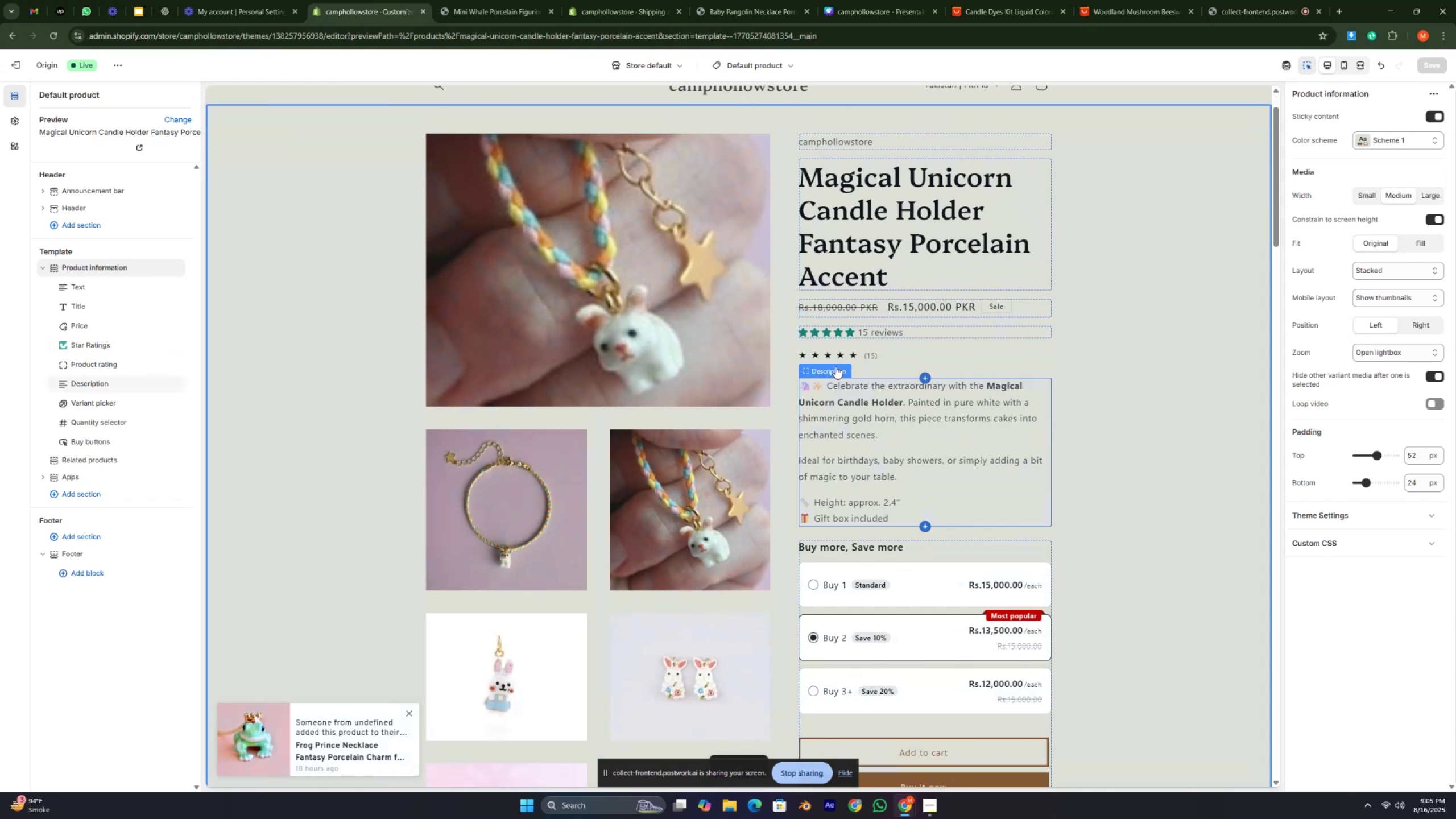 
left_click([840, 353])
 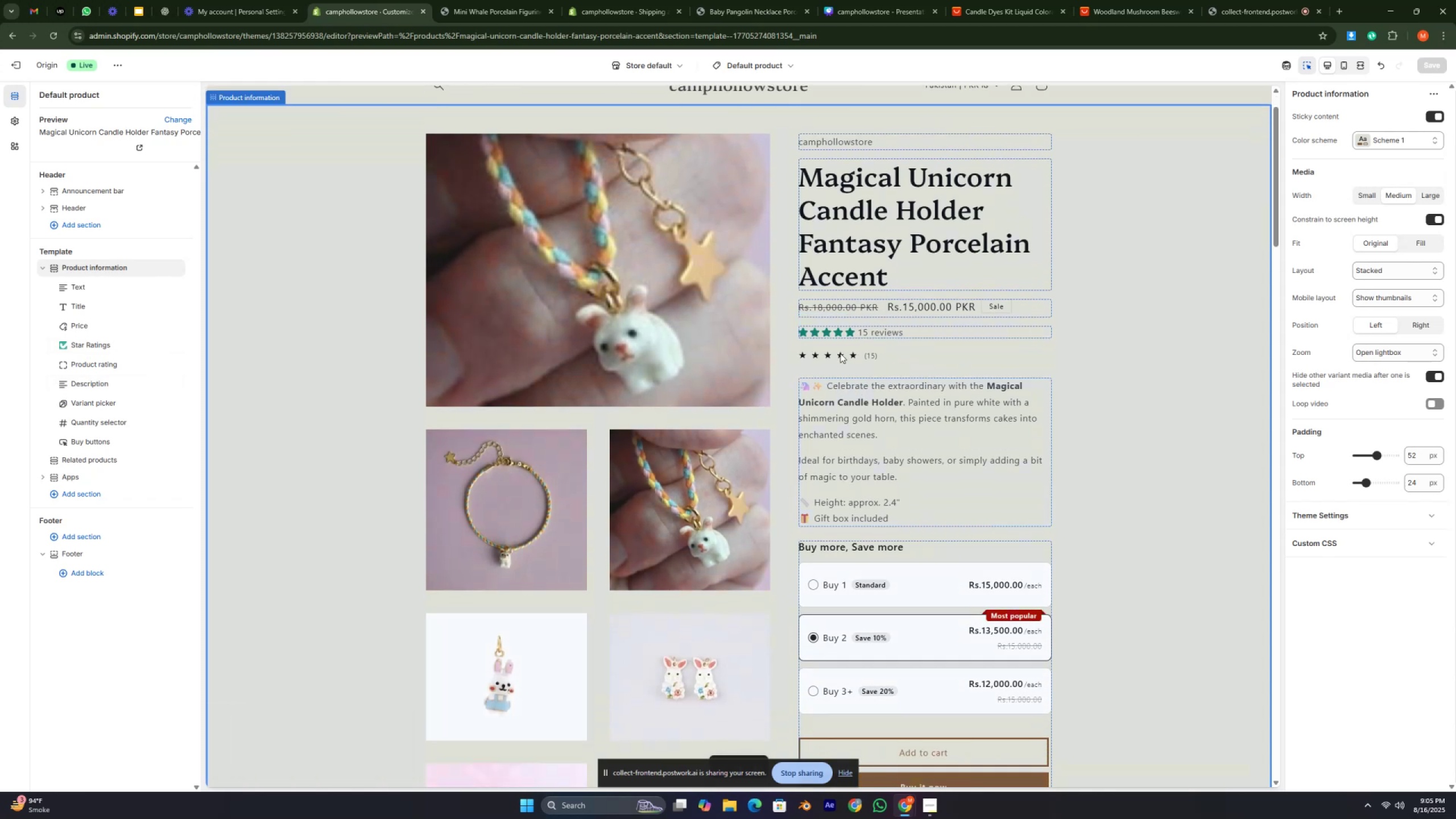 
left_click([840, 353])
 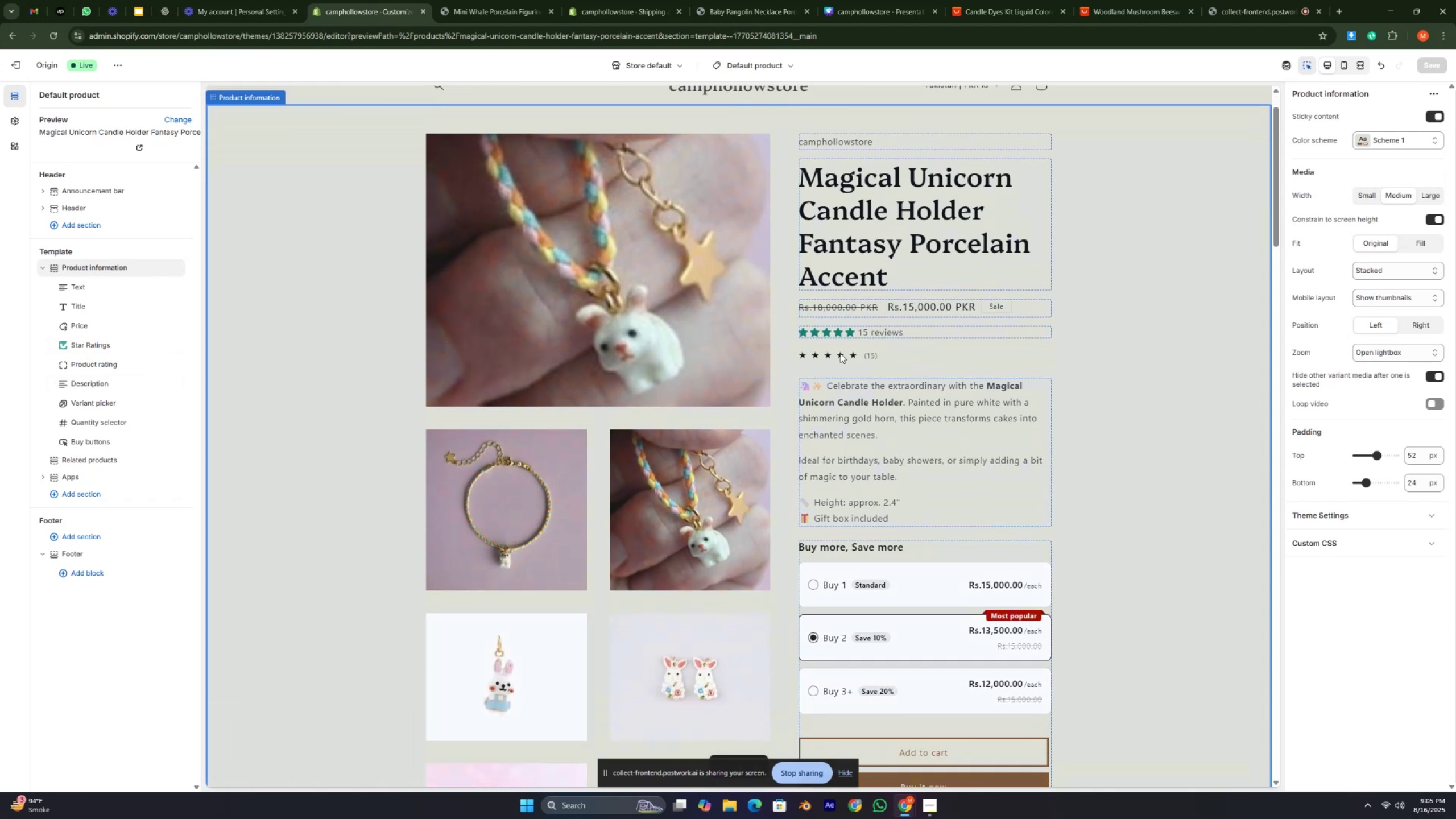 
double_click([840, 353])
 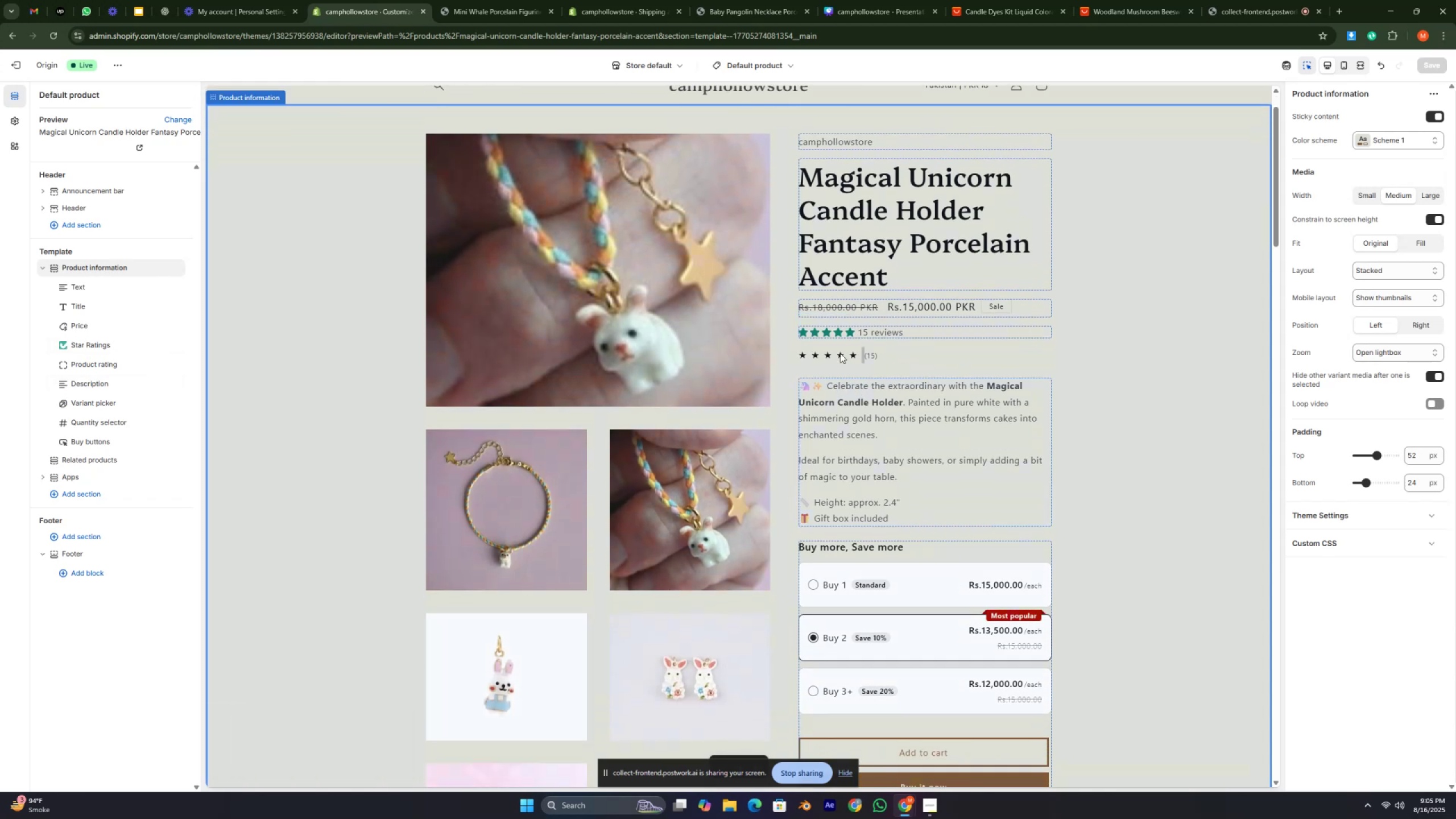 
triple_click([840, 353])
 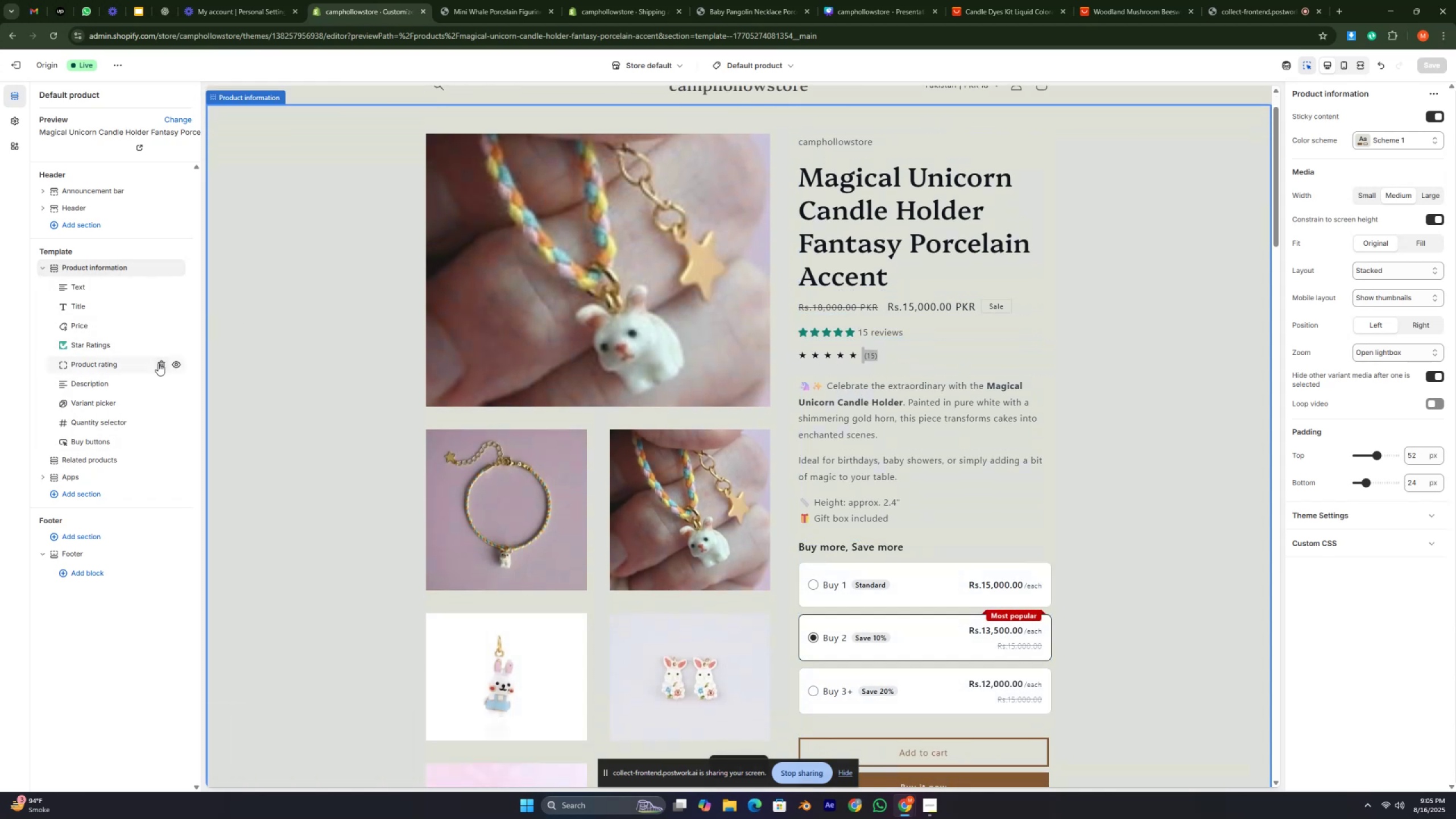 
left_click([178, 367])
 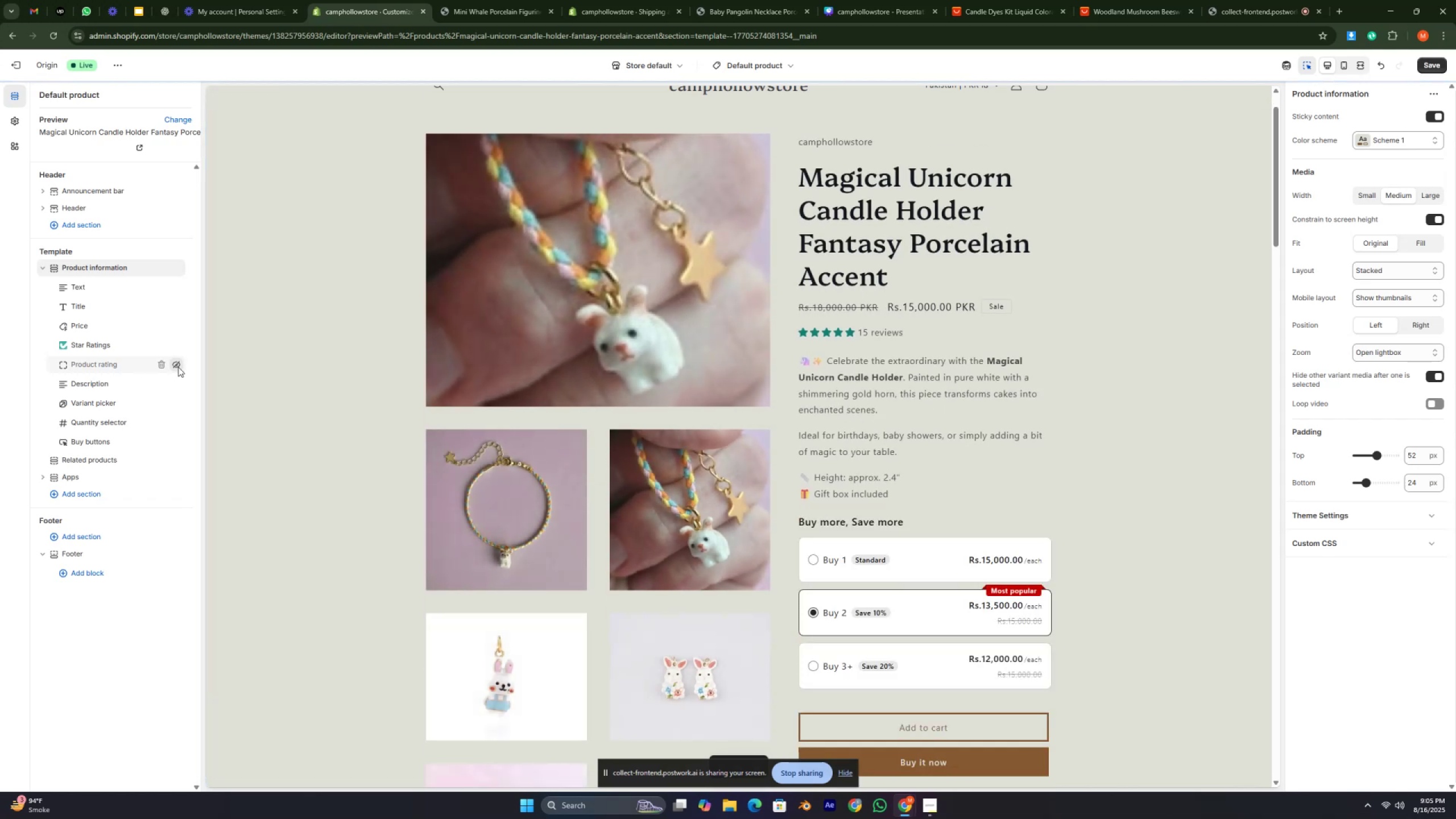 
left_click([178, 367])
 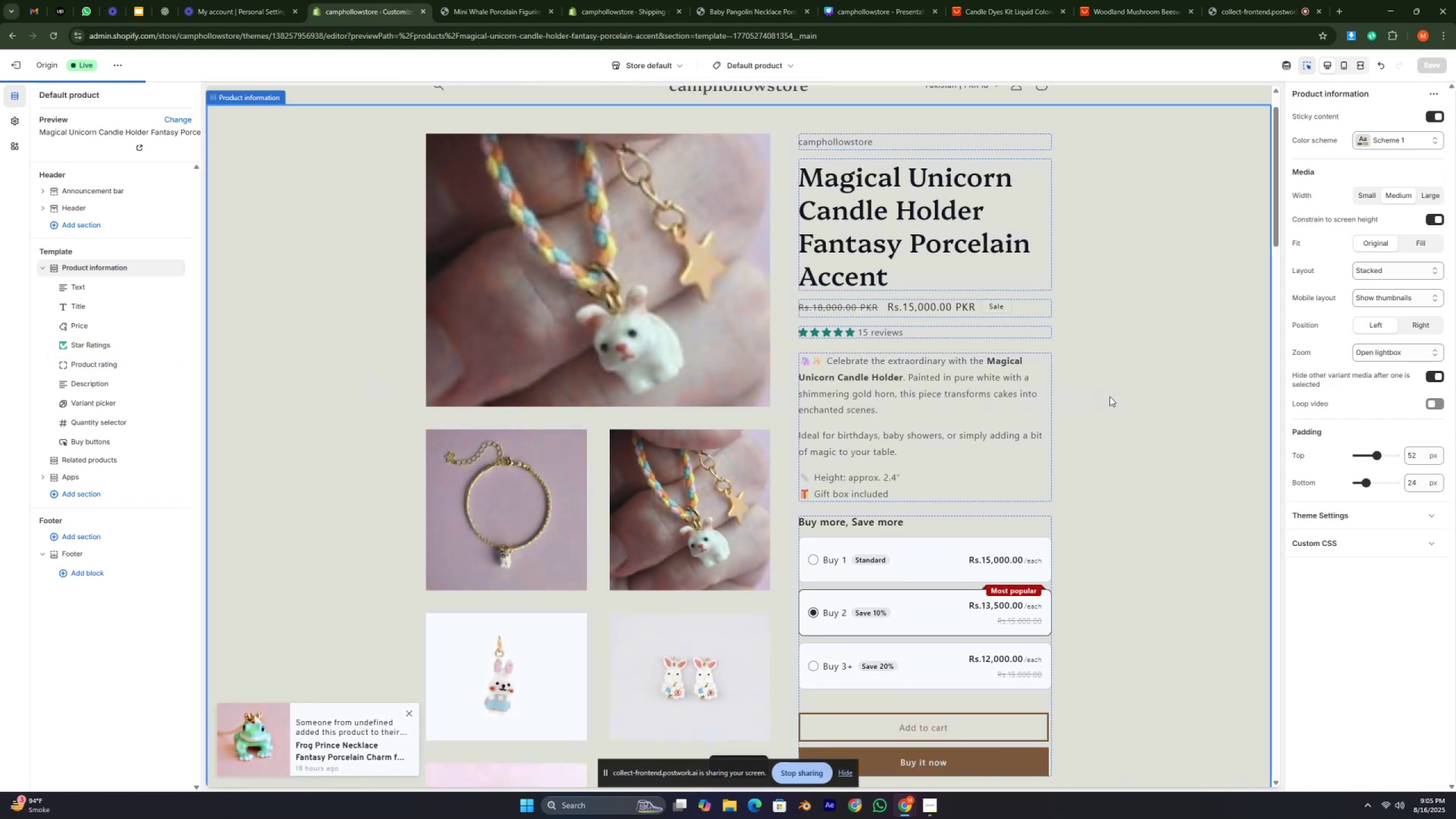 
left_click([1124, 352])
 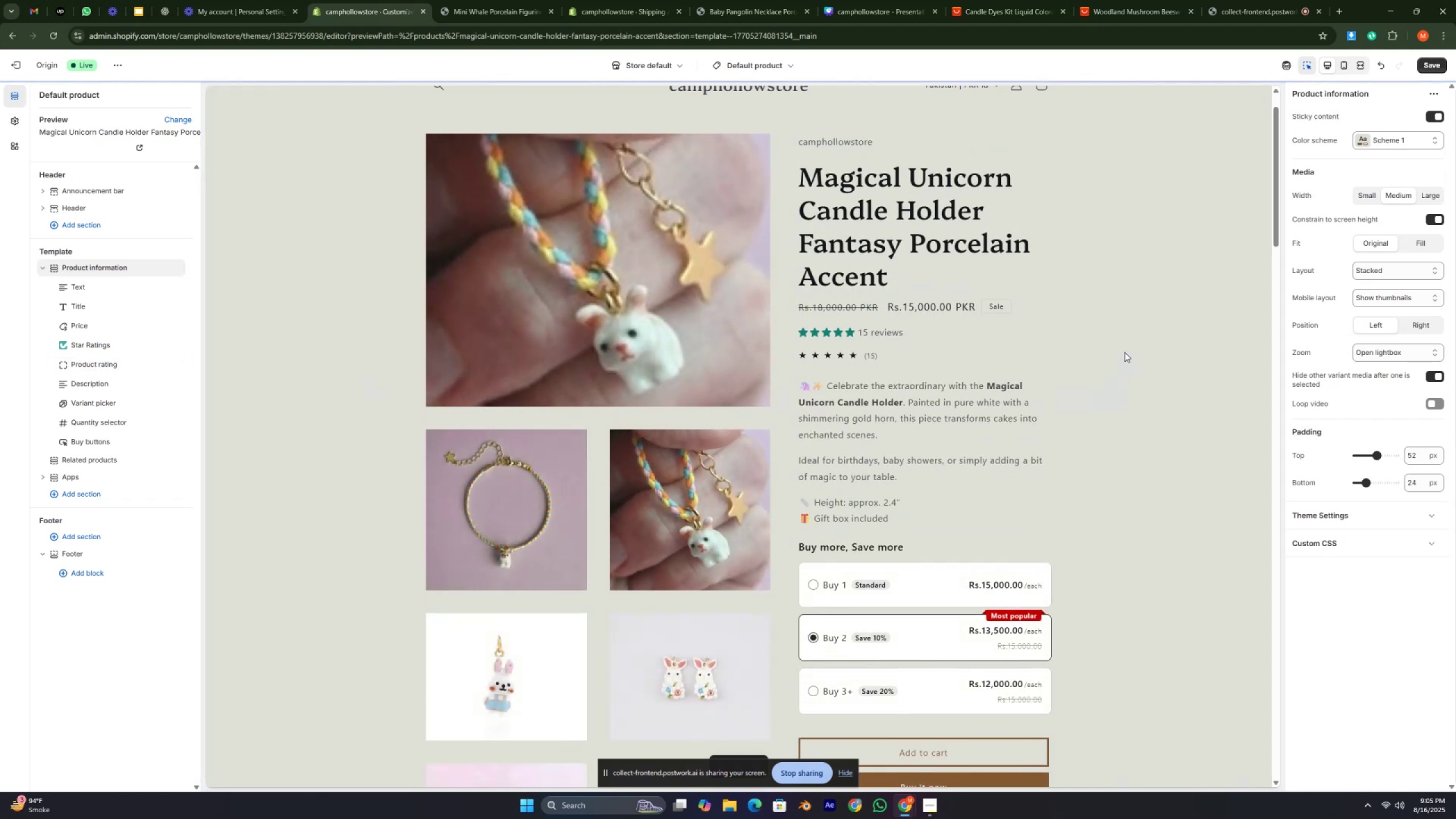 
scroll: coordinate [1124, 352], scroll_direction: down, amount: 2.0
 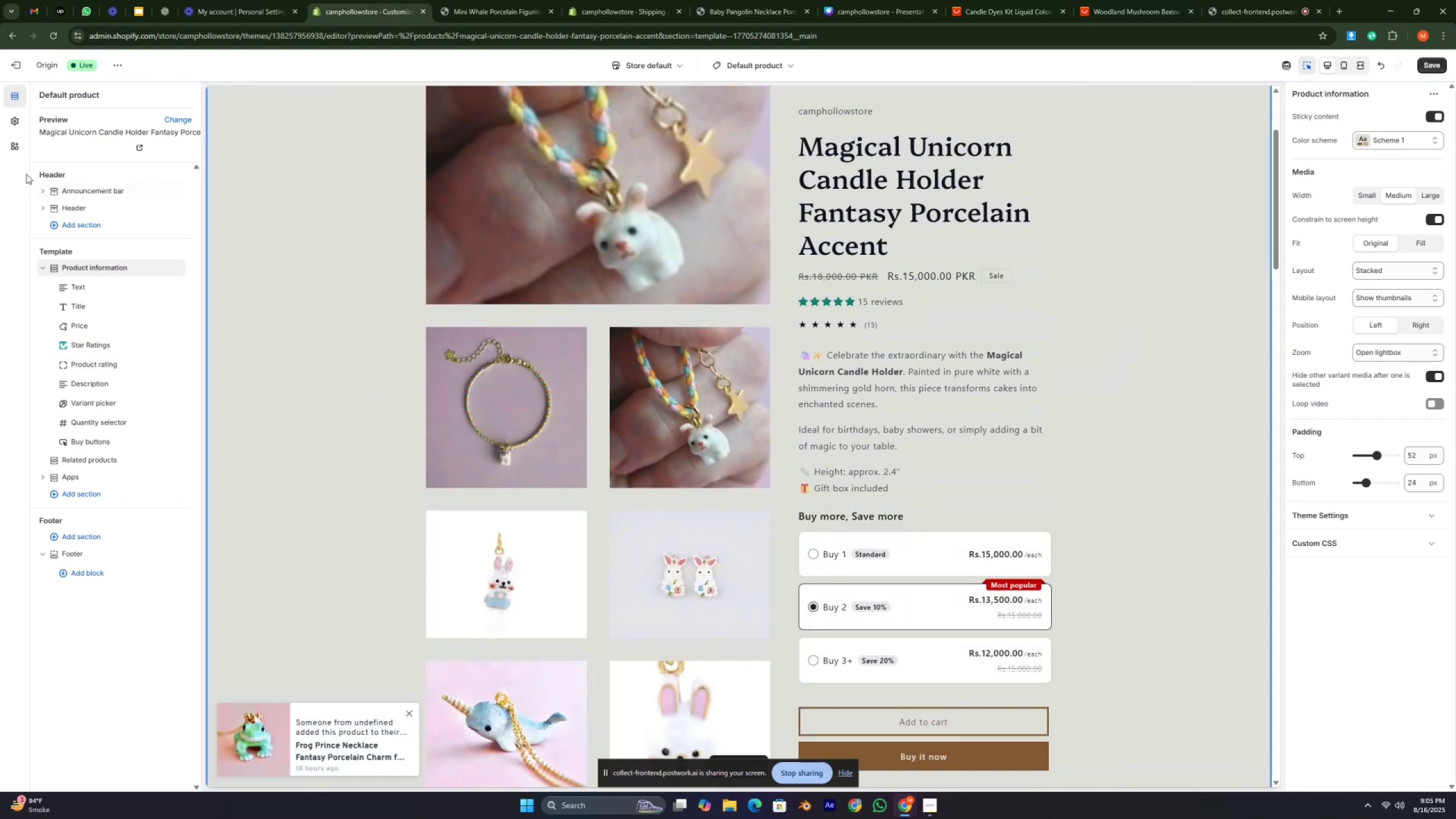 
left_click([4, 150])
 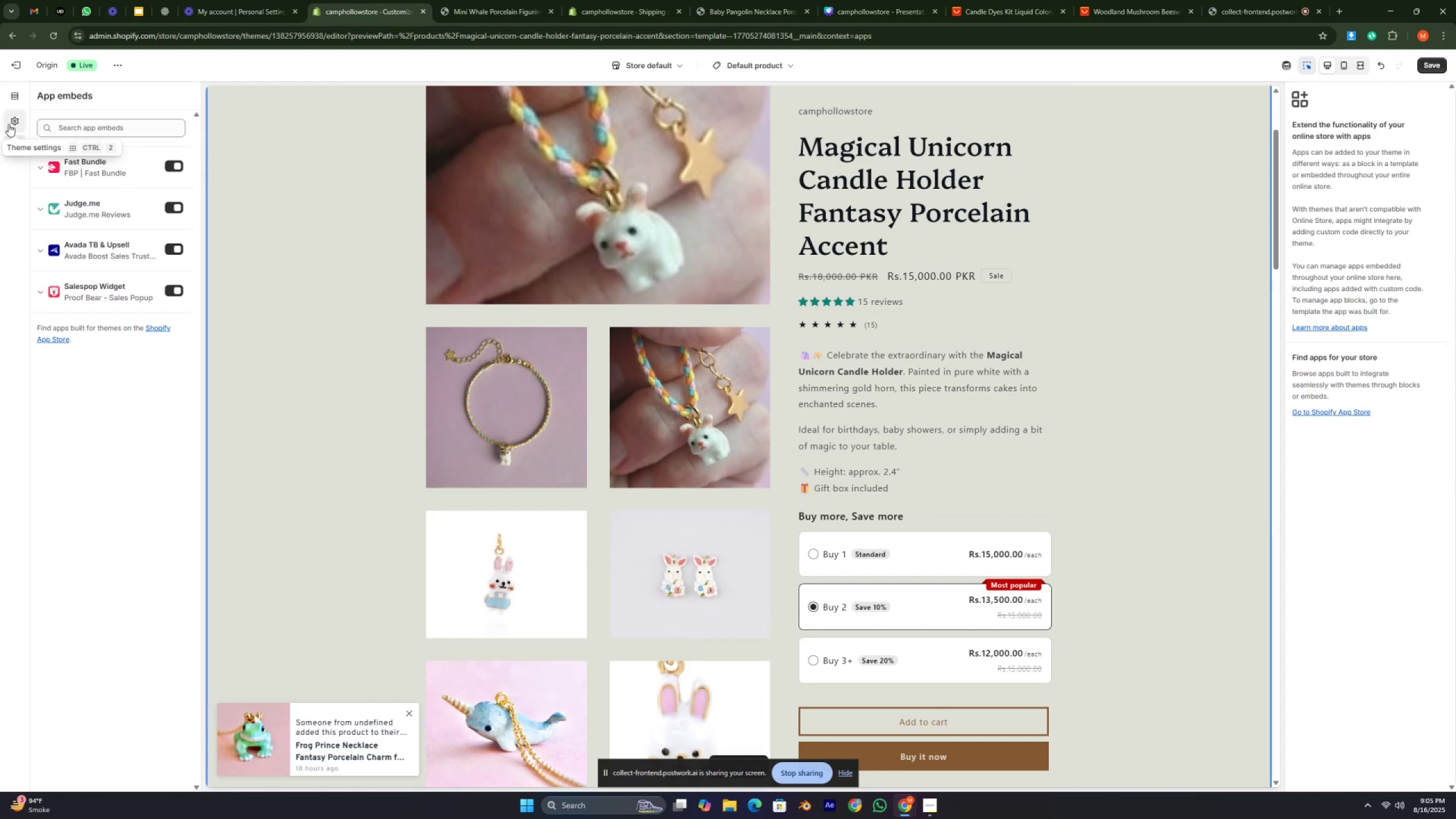 
wait(5.09)
 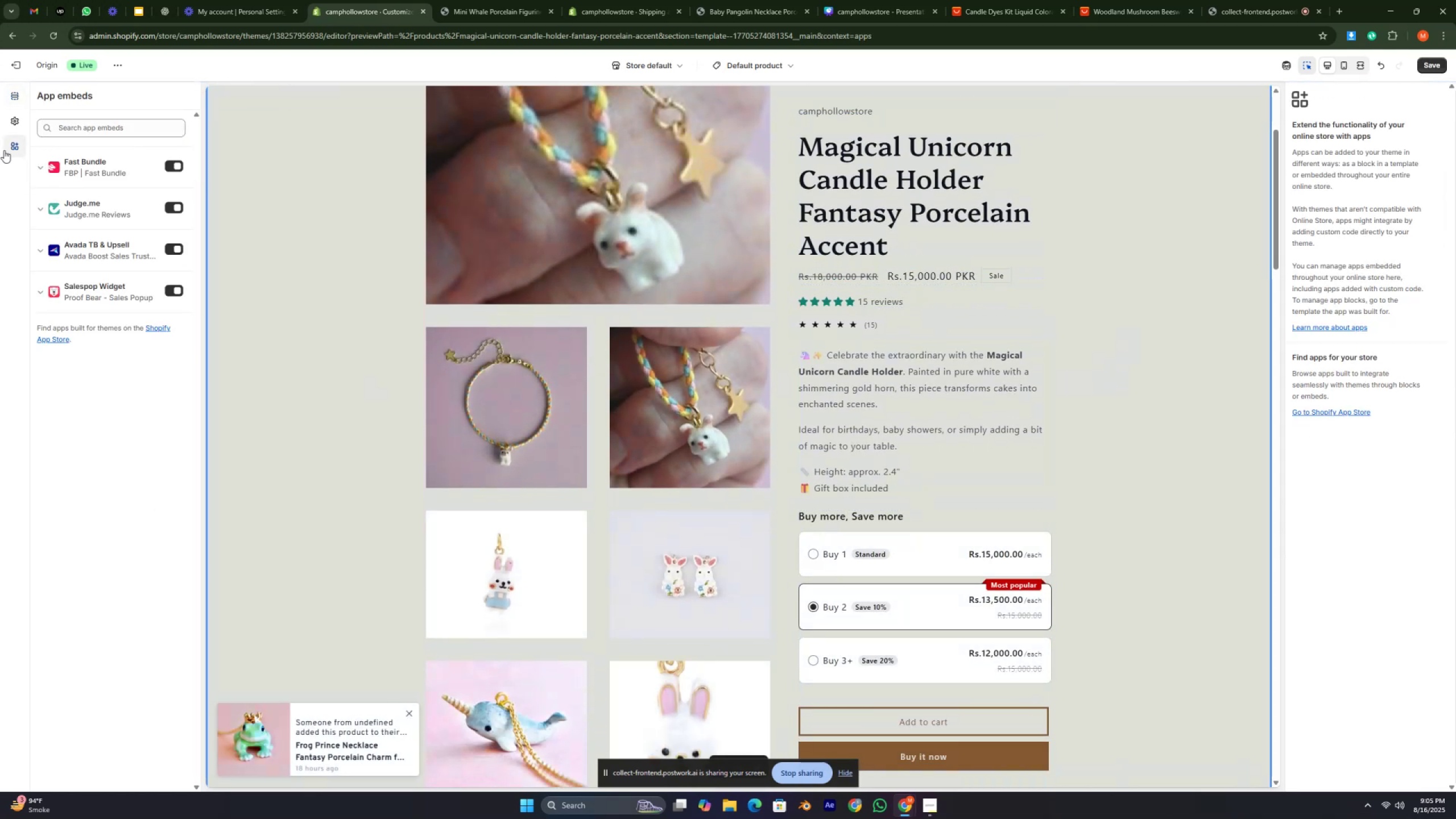 
left_click([9, 124])
 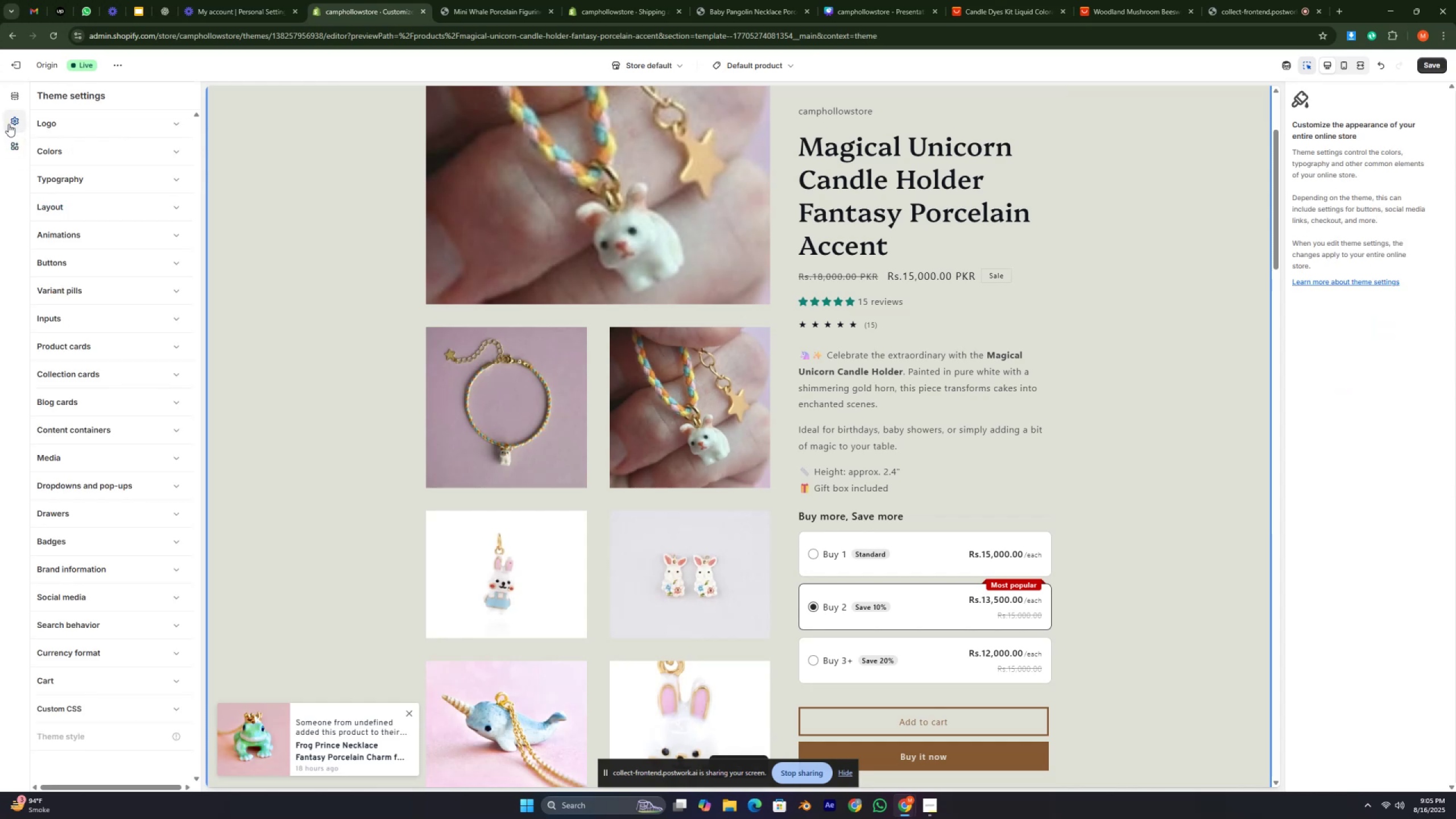 
left_click([15, 107])
 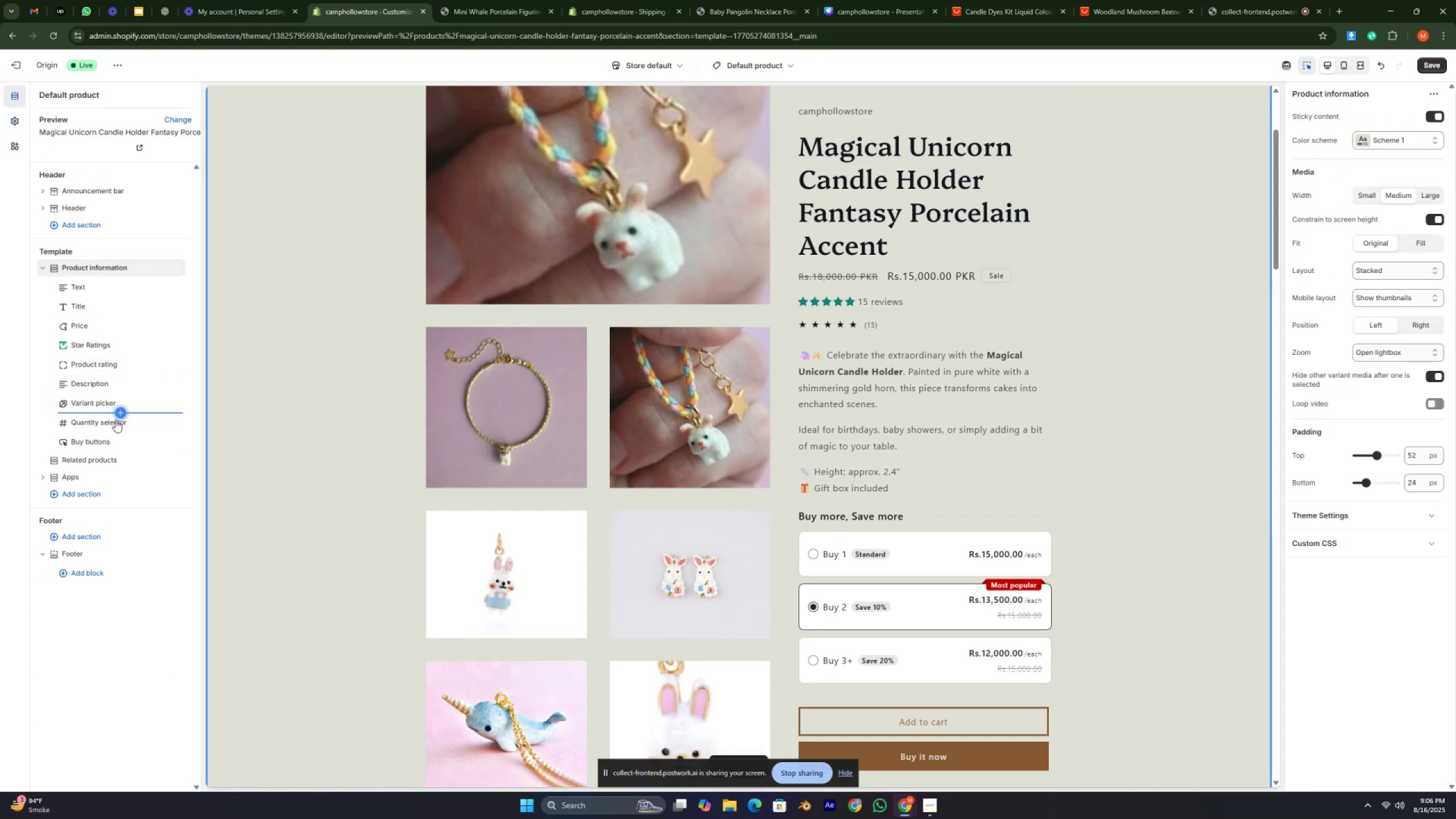 
left_click([118, 435])
 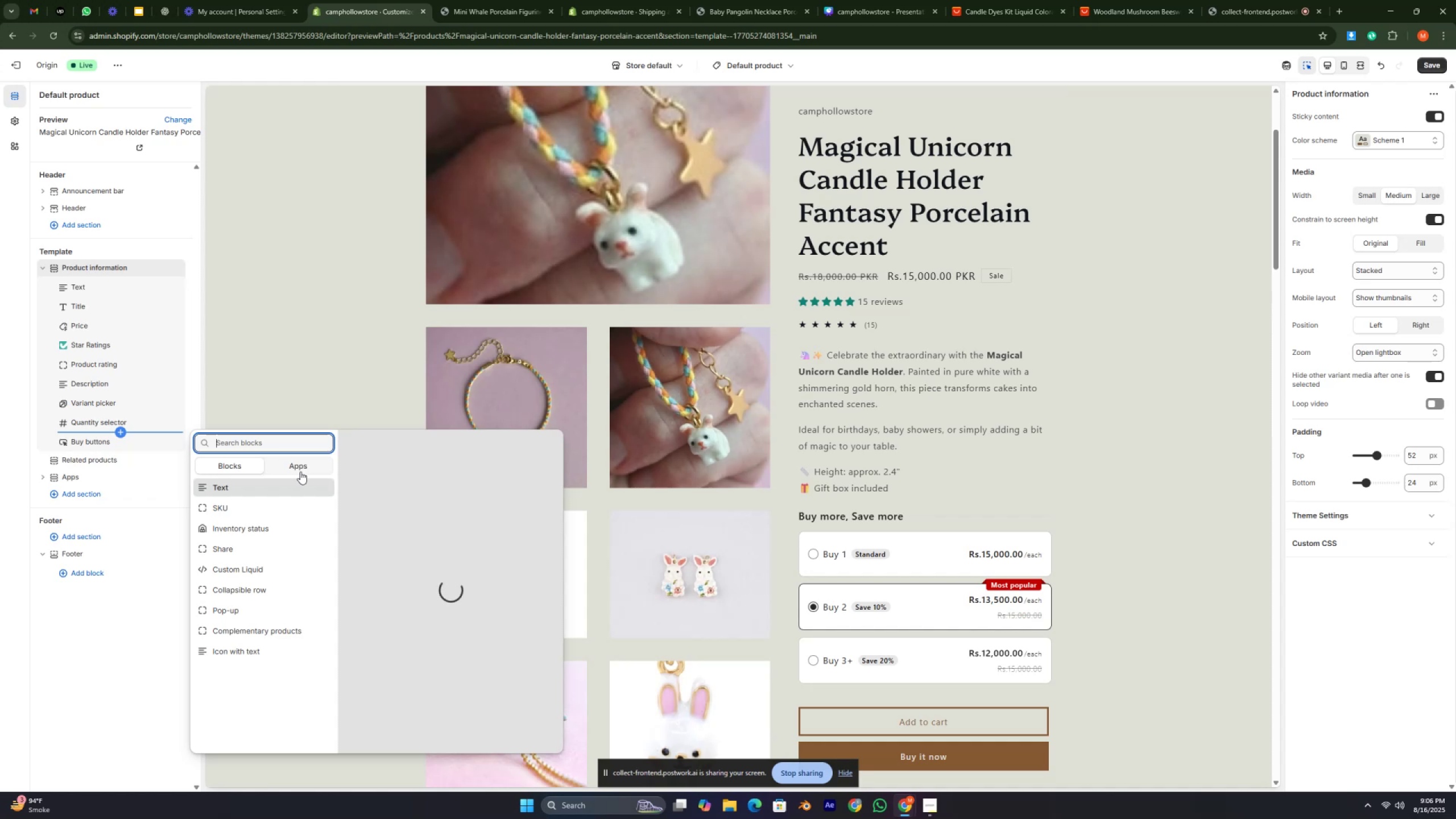 
left_click([303, 467])
 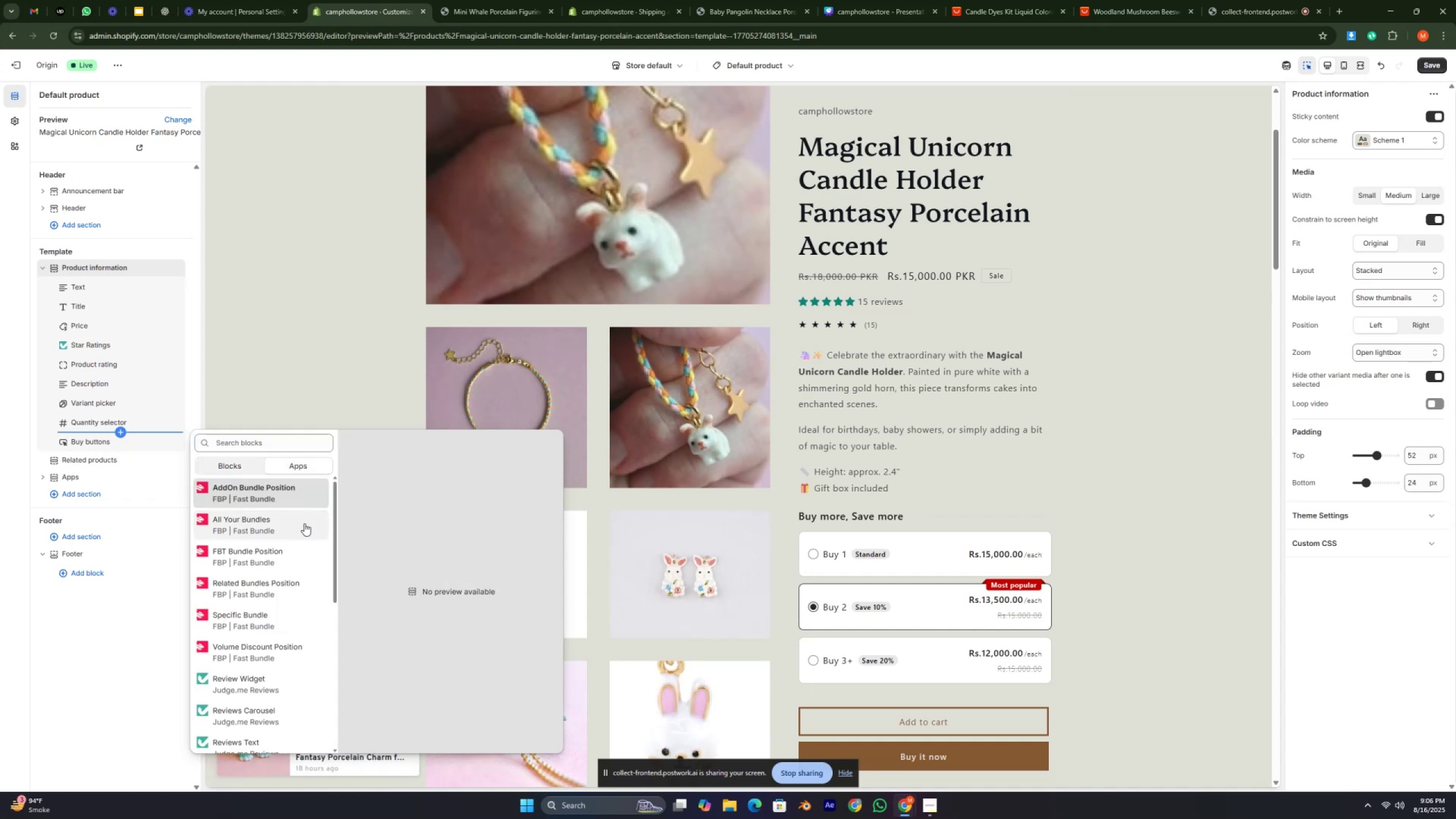 
scroll: coordinate [267, 706], scroll_direction: down, amount: 15.0
 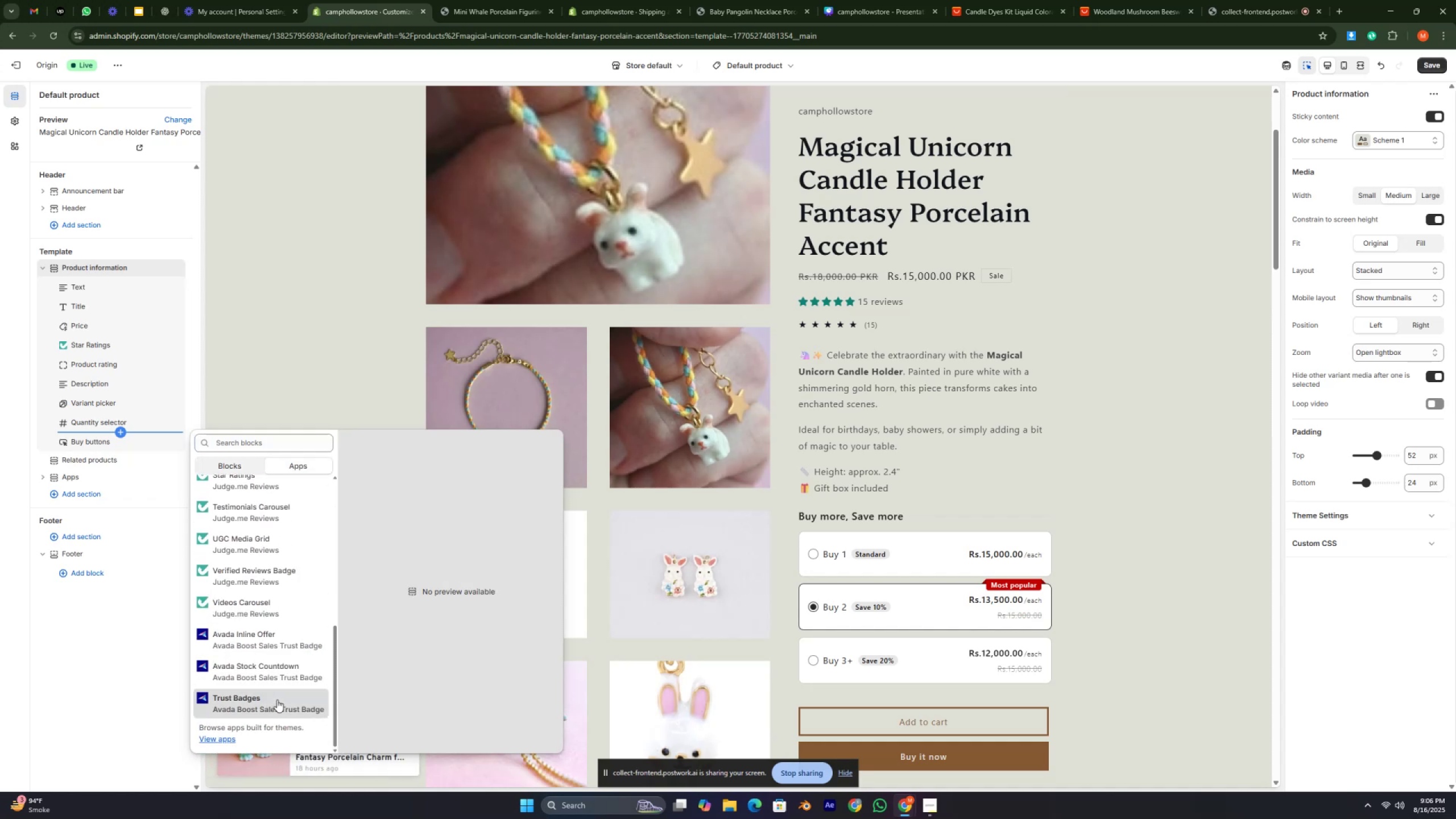 
left_click([277, 700])
 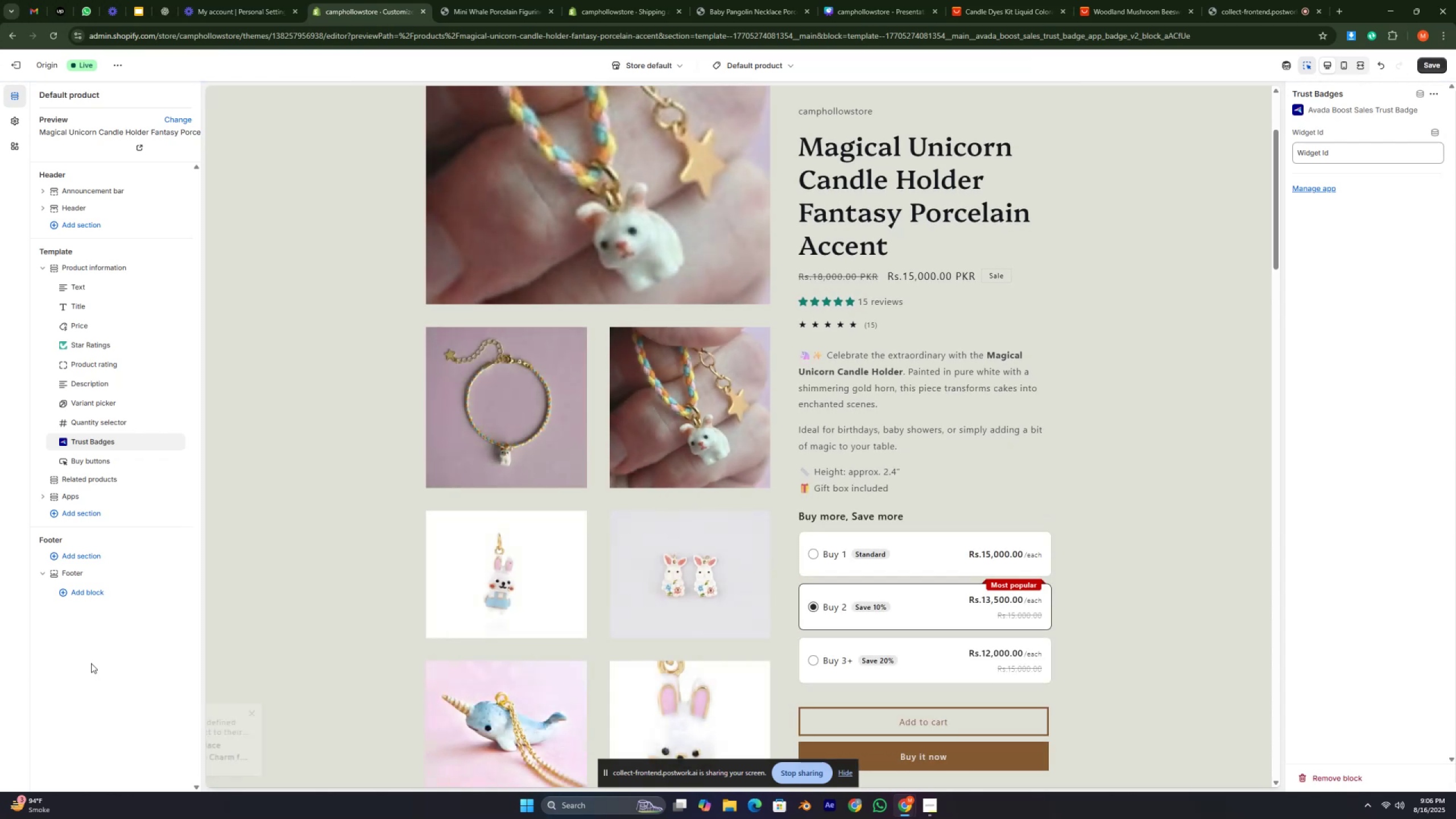 
scroll: coordinate [1036, 405], scroll_direction: down, amount: 35.0
 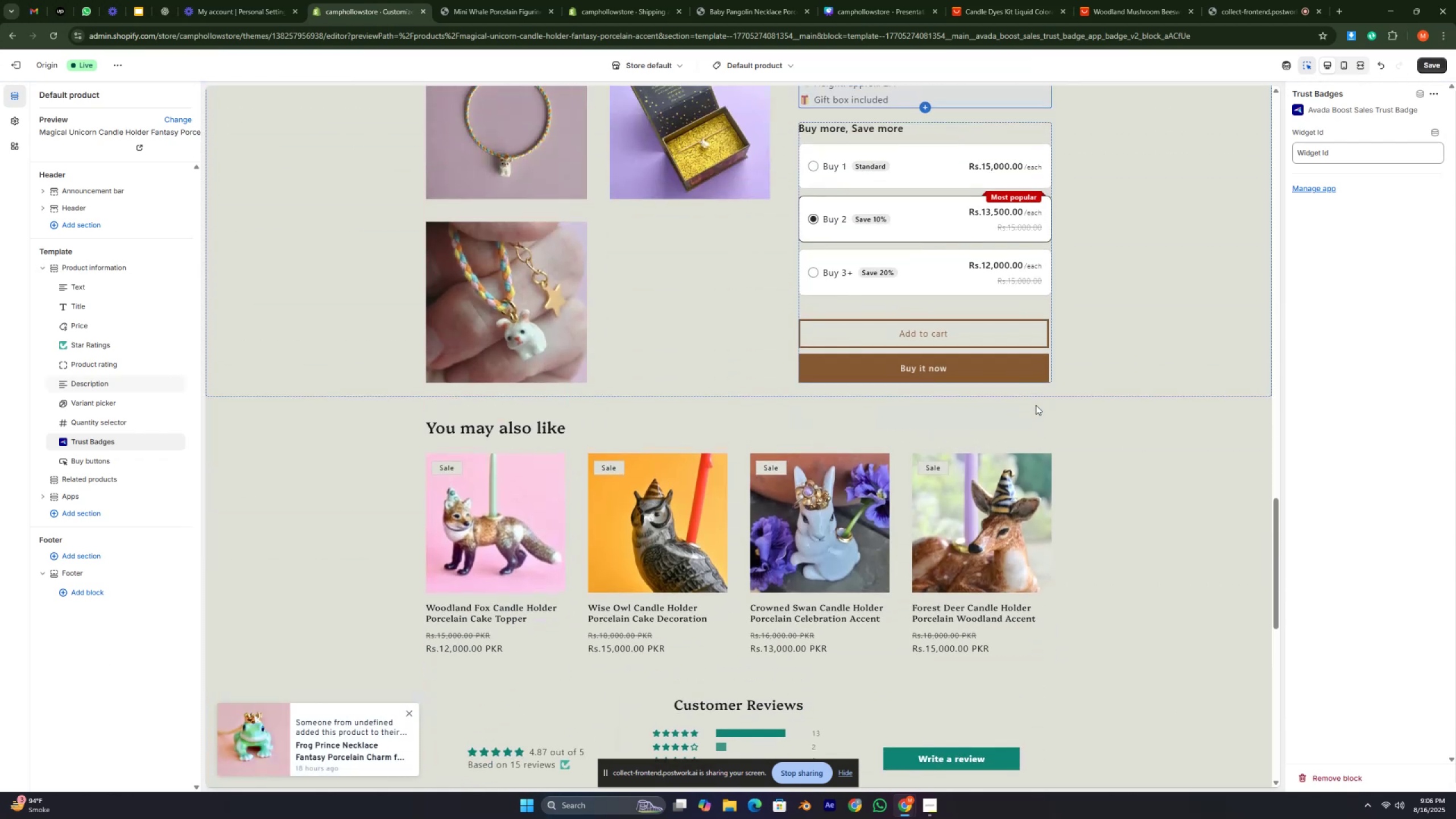 
scroll: coordinate [1036, 406], scroll_direction: up, amount: 31.0
 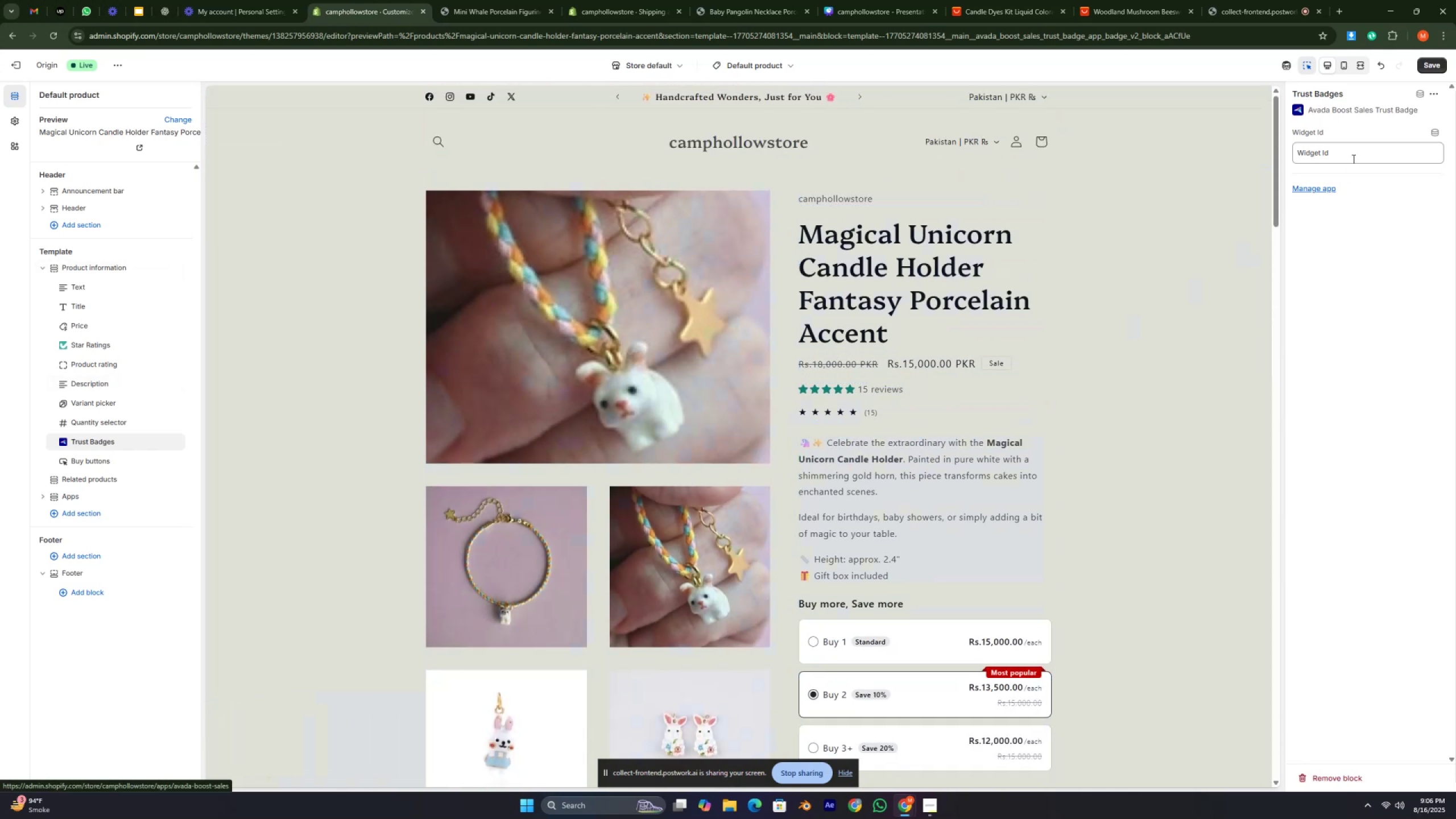 
left_click([1352, 159])
 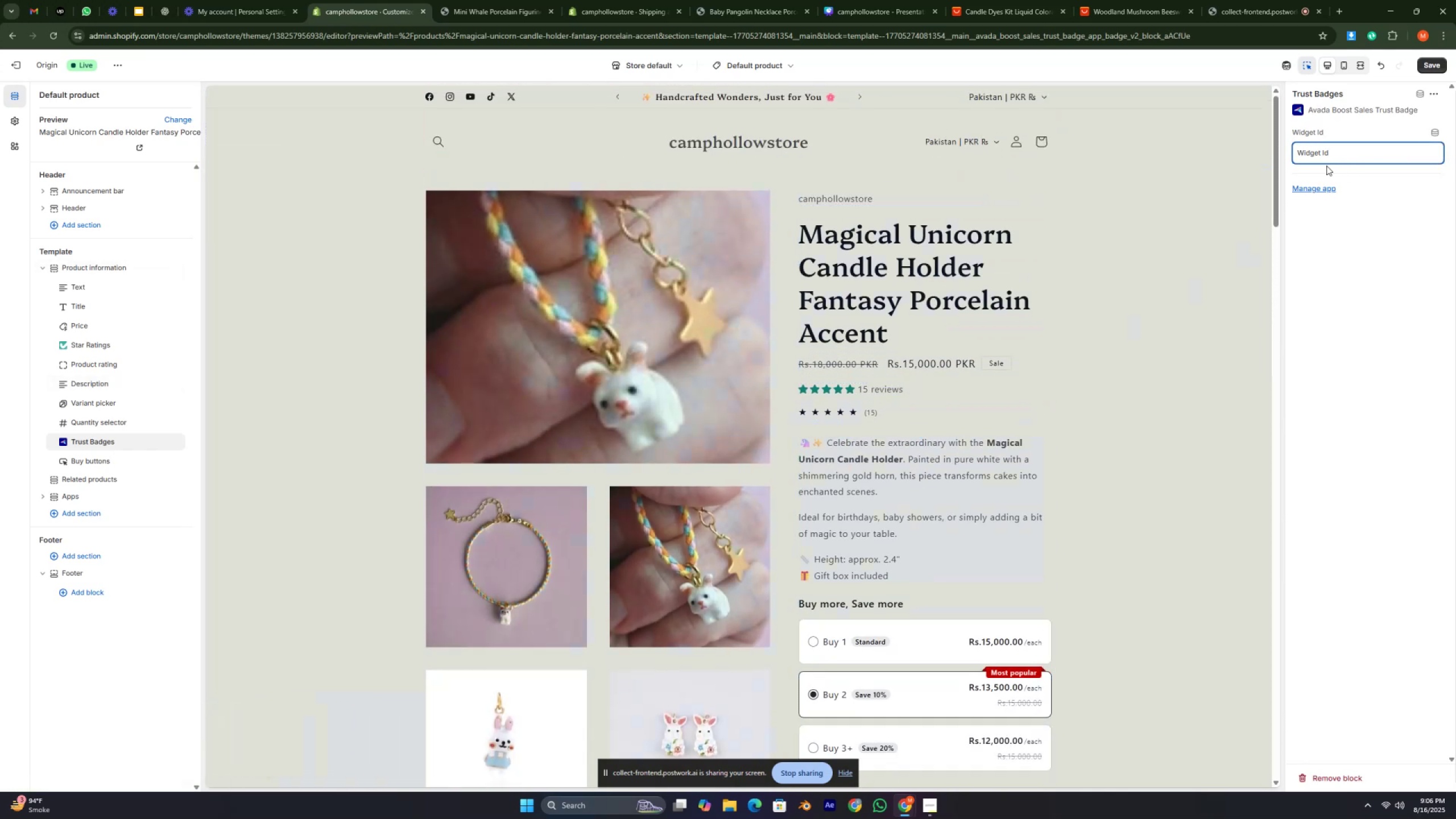 
right_click([1312, 192])
 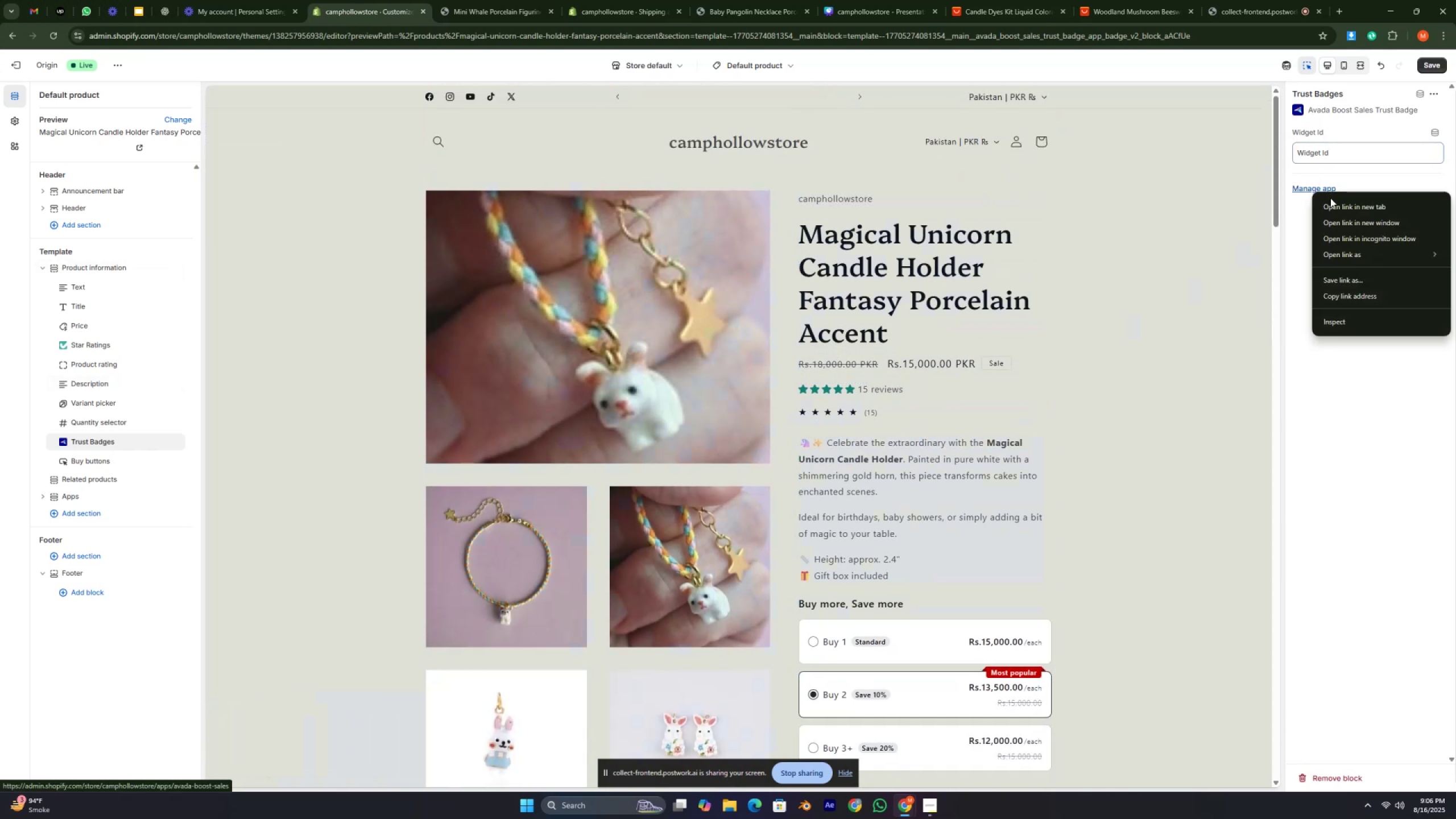 
left_click([1339, 202])
 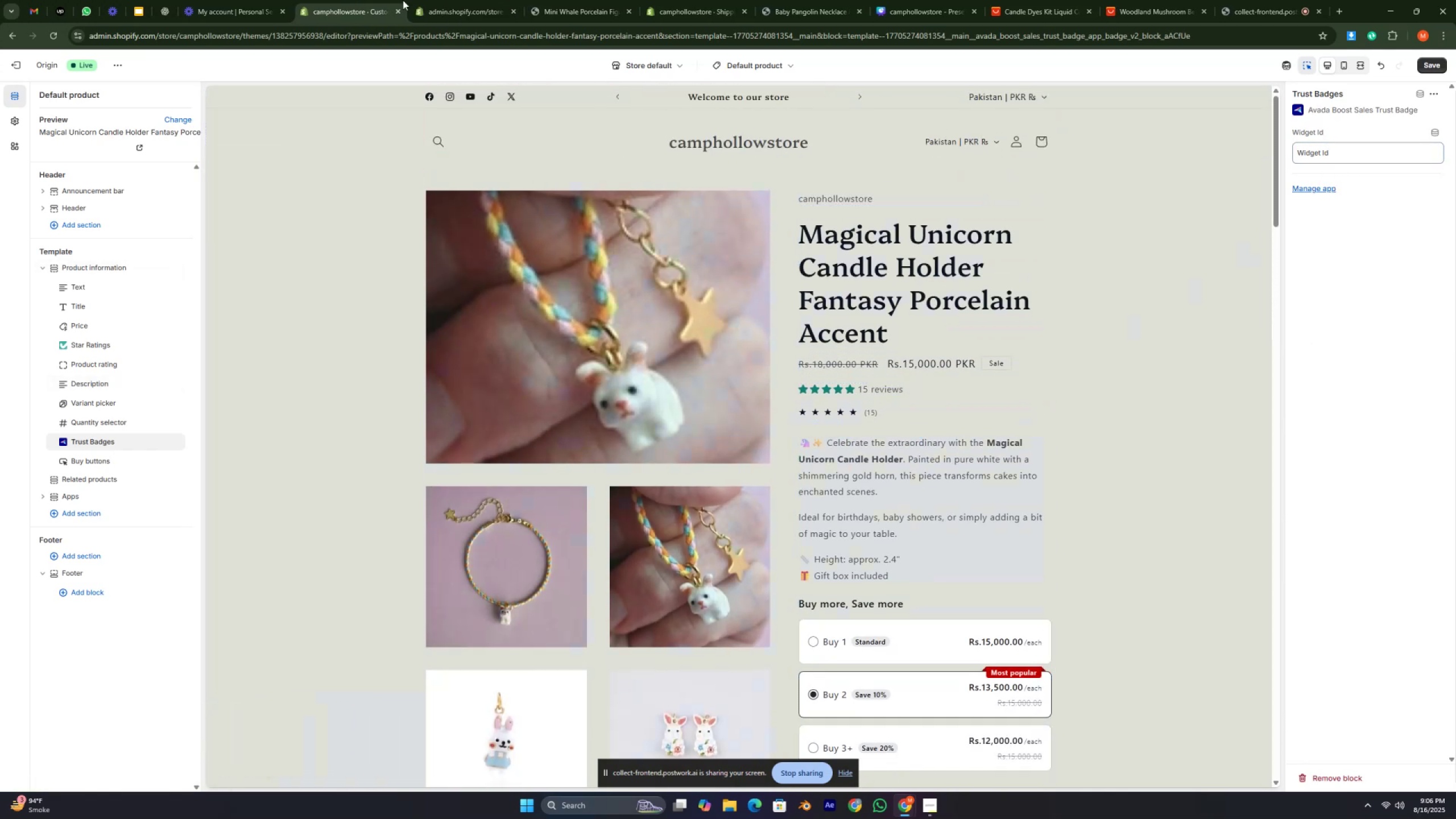 
left_click([500, 0])
 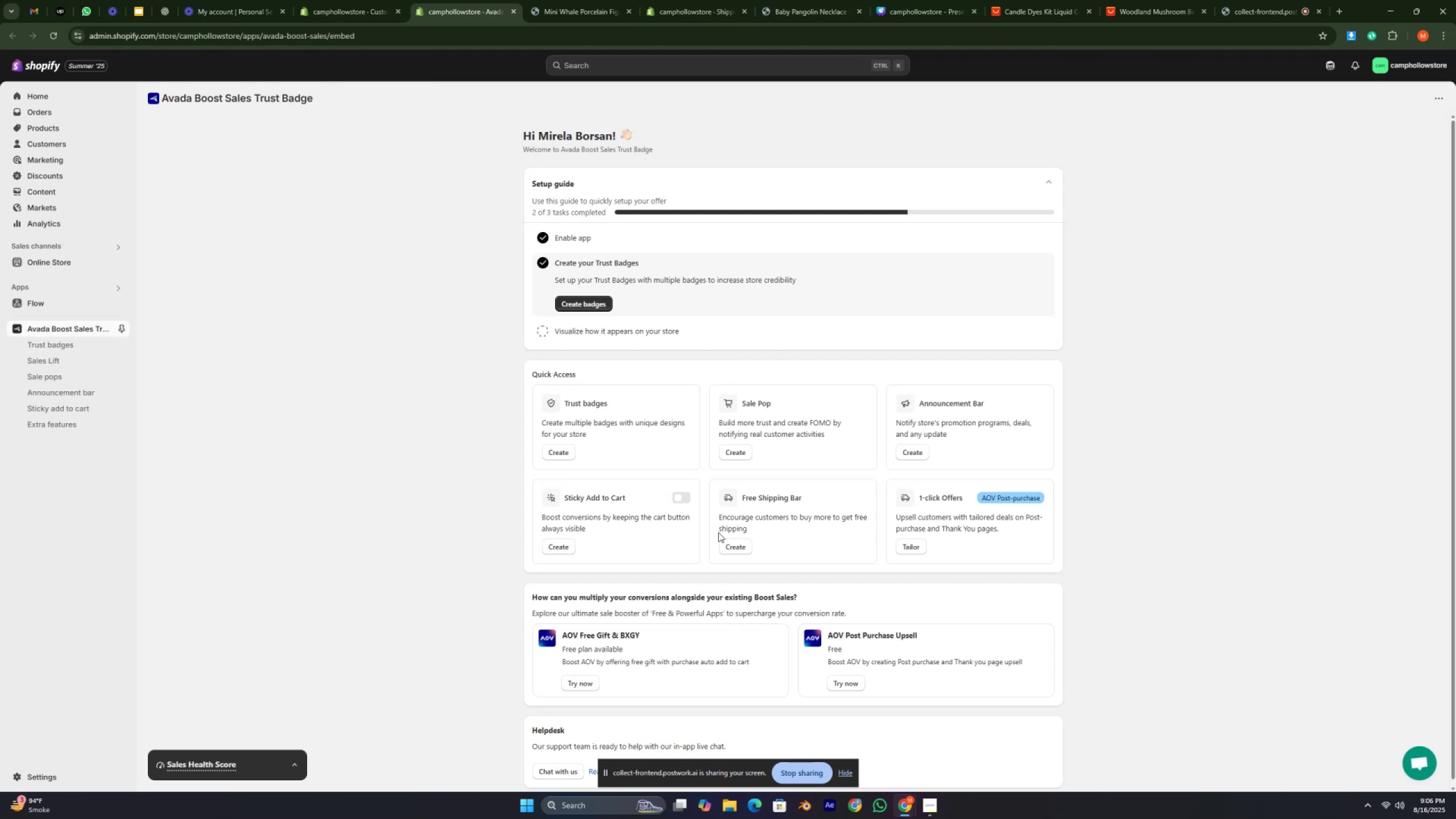 
wait(19.93)
 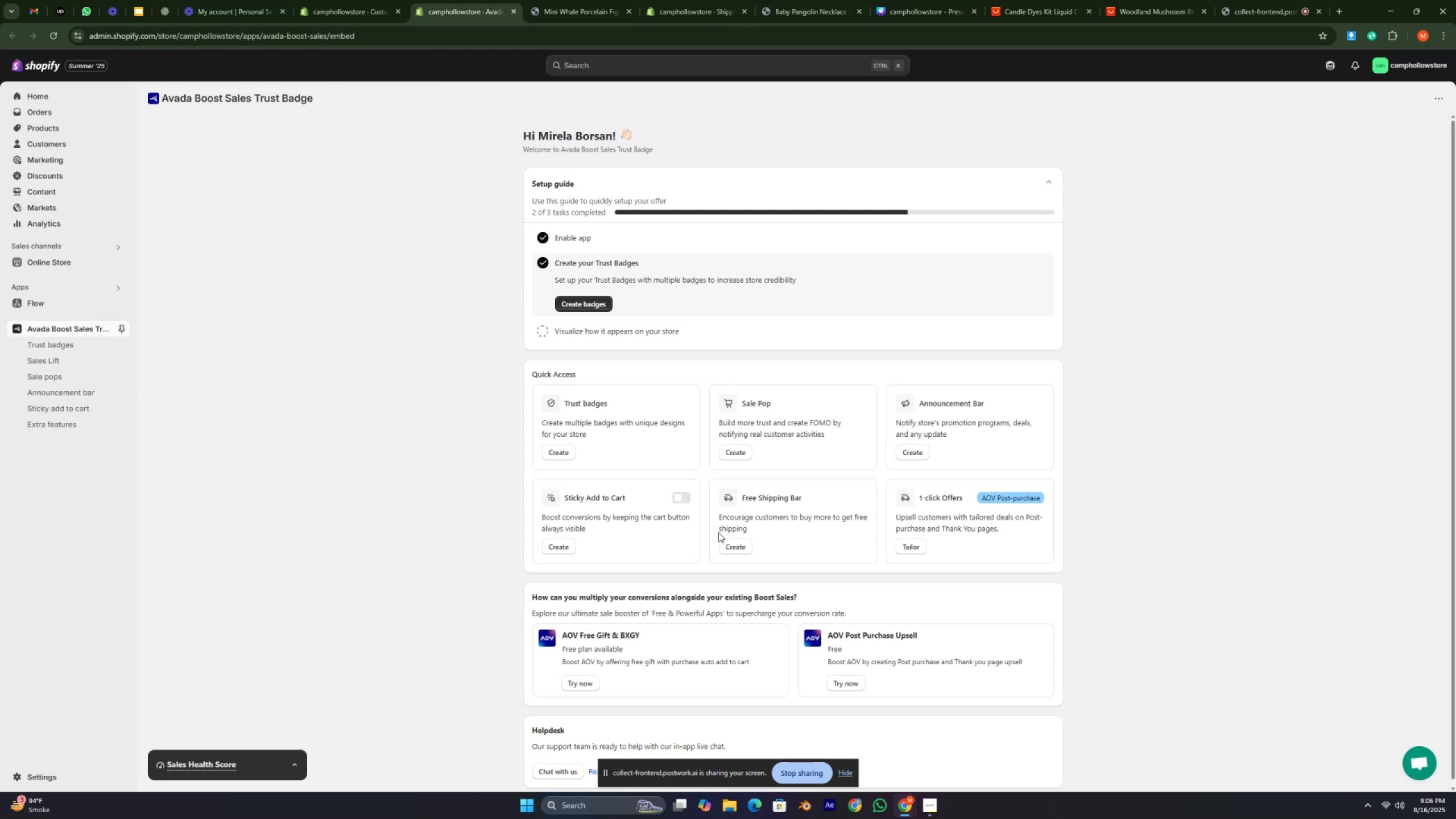 
left_click([564, 452])
 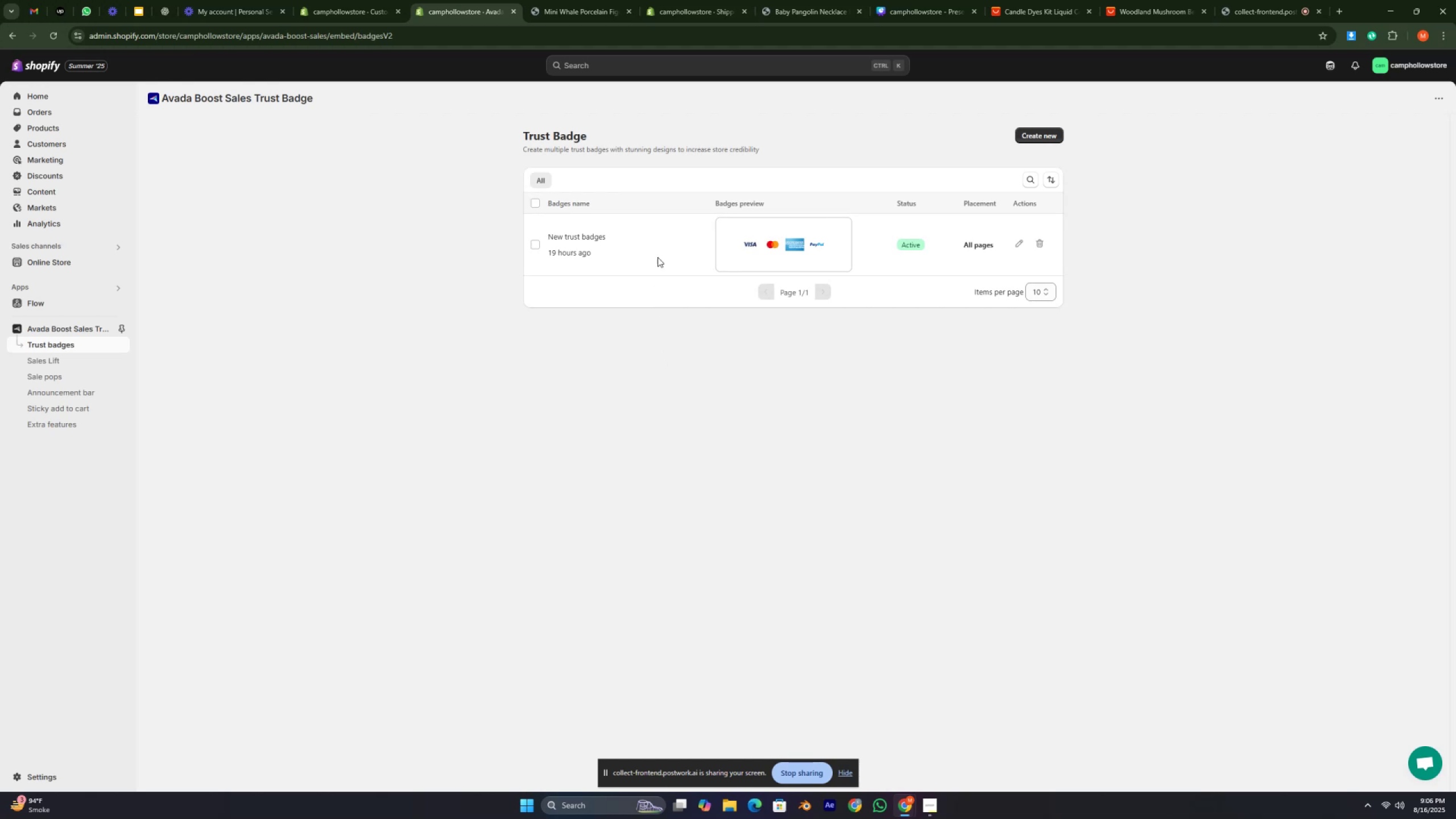 
left_click([657, 237])
 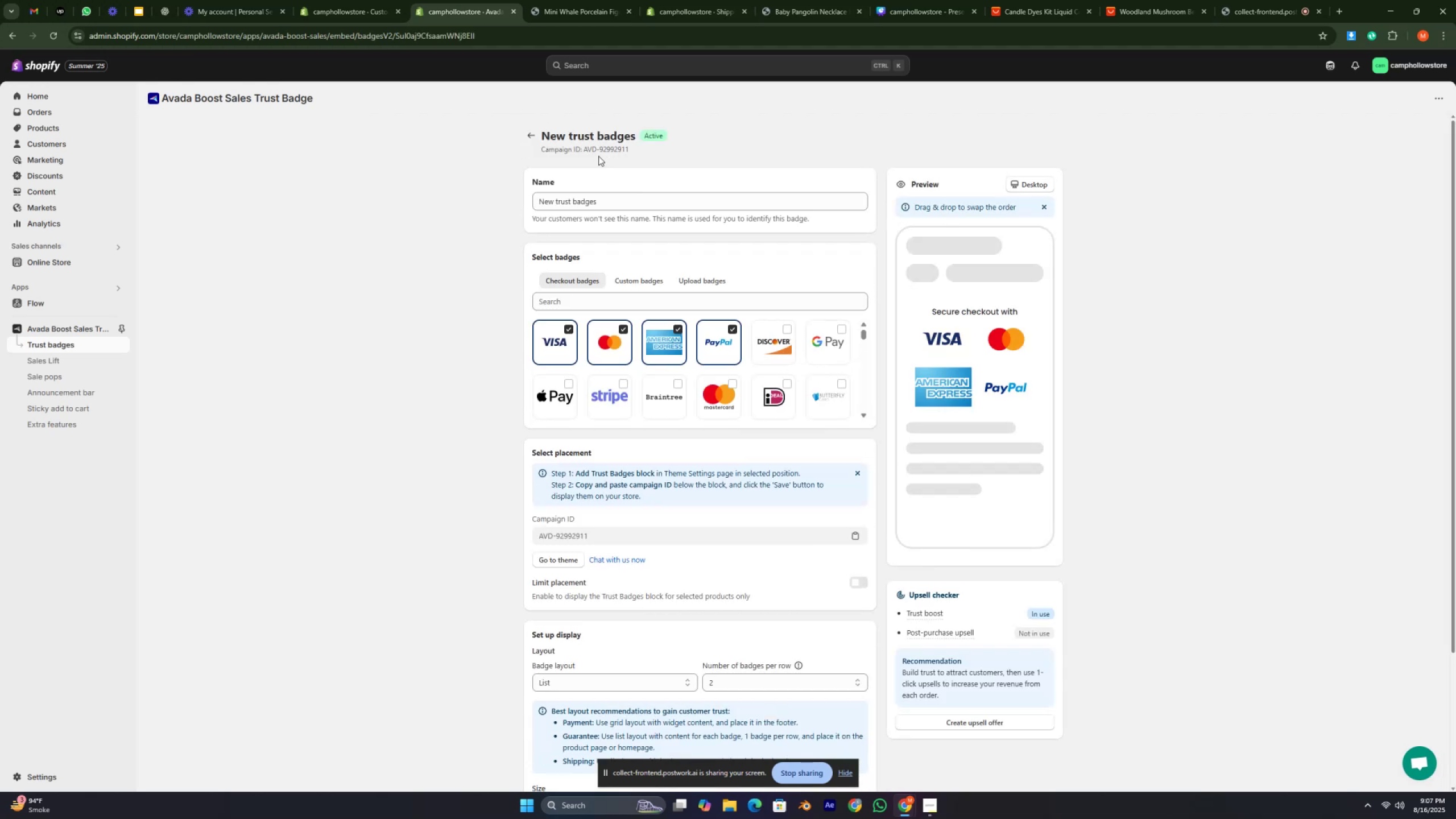 
wait(12.45)
 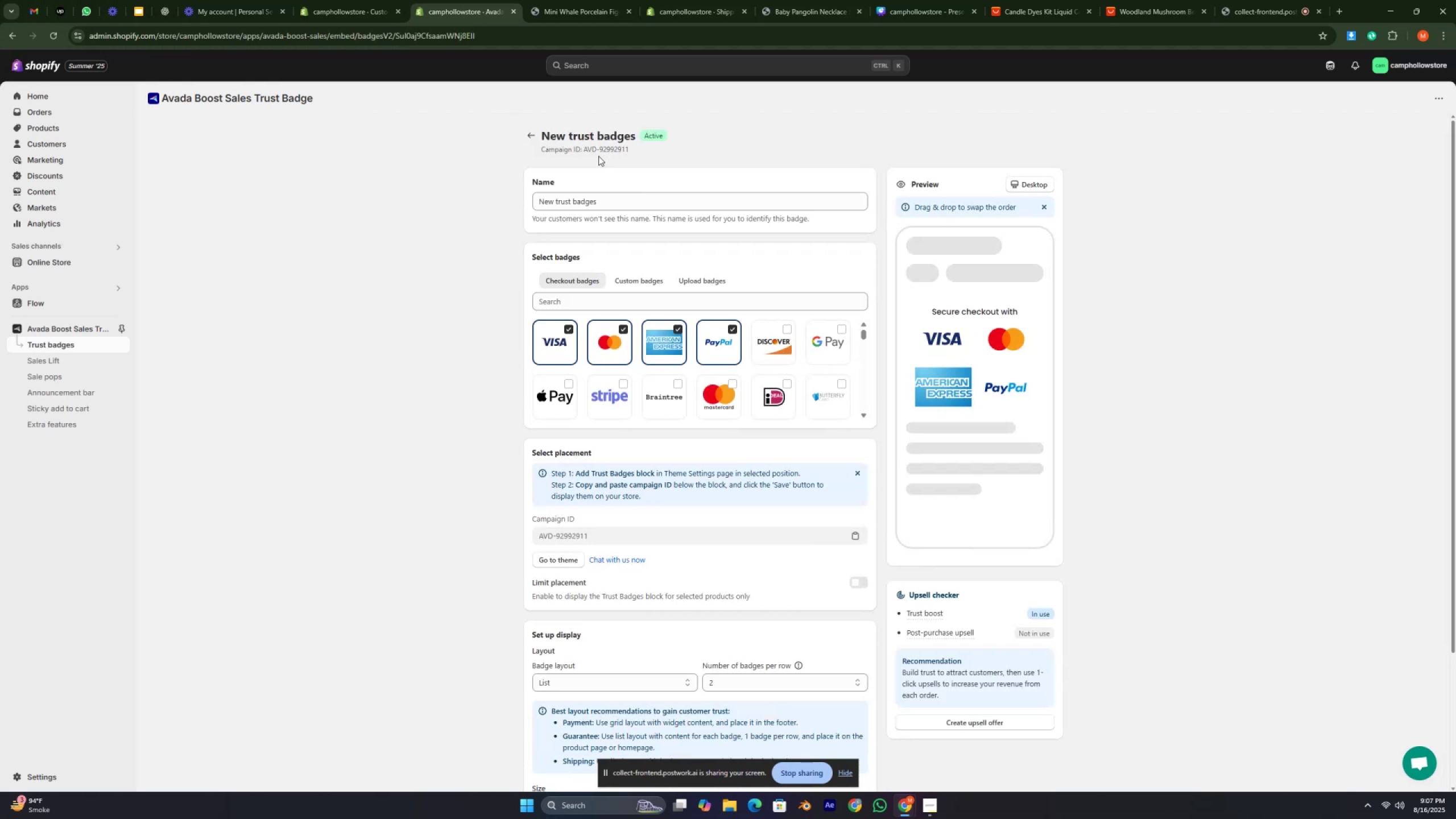 
left_click([859, 537])
 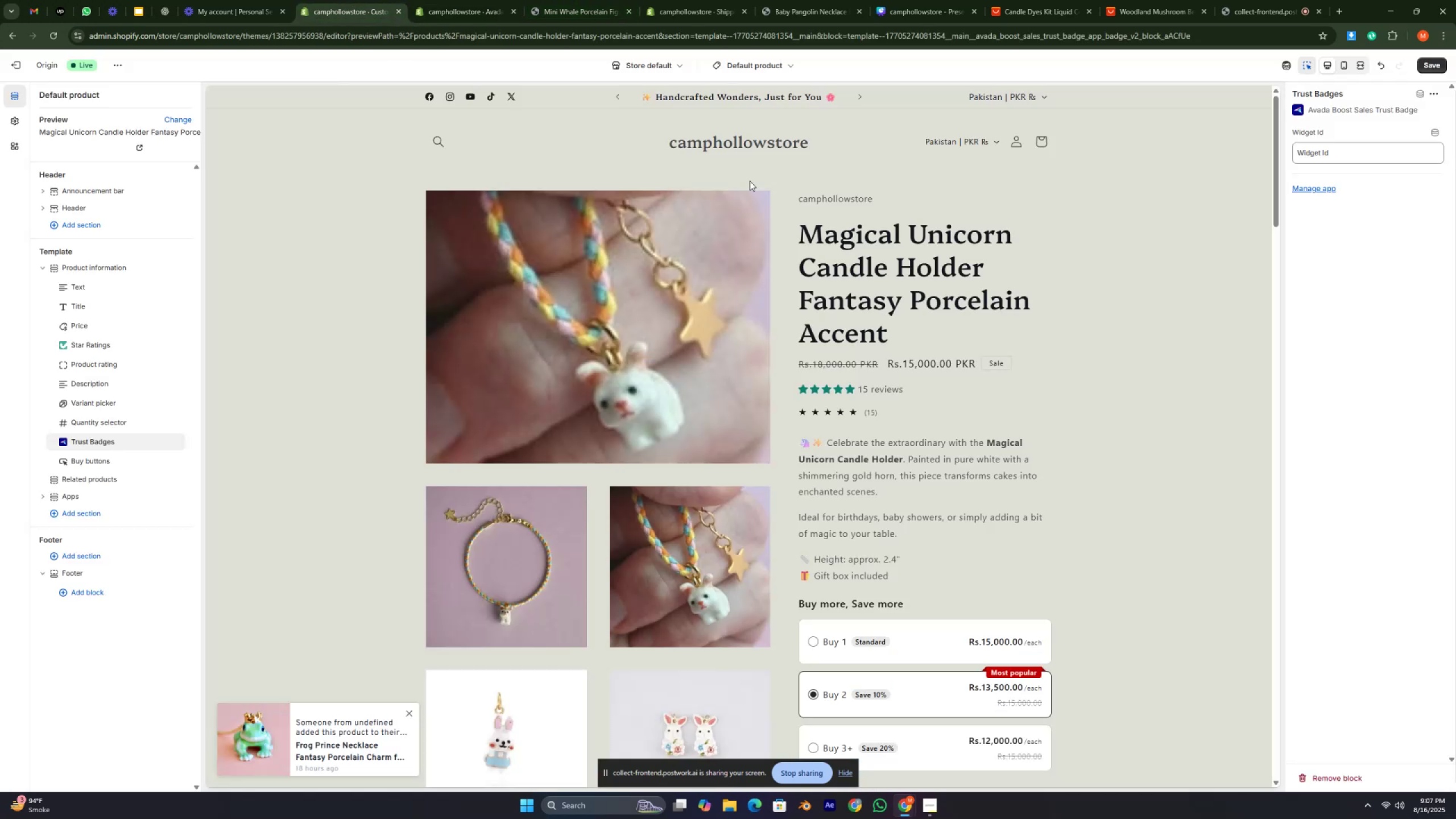 
double_click([1367, 159])
 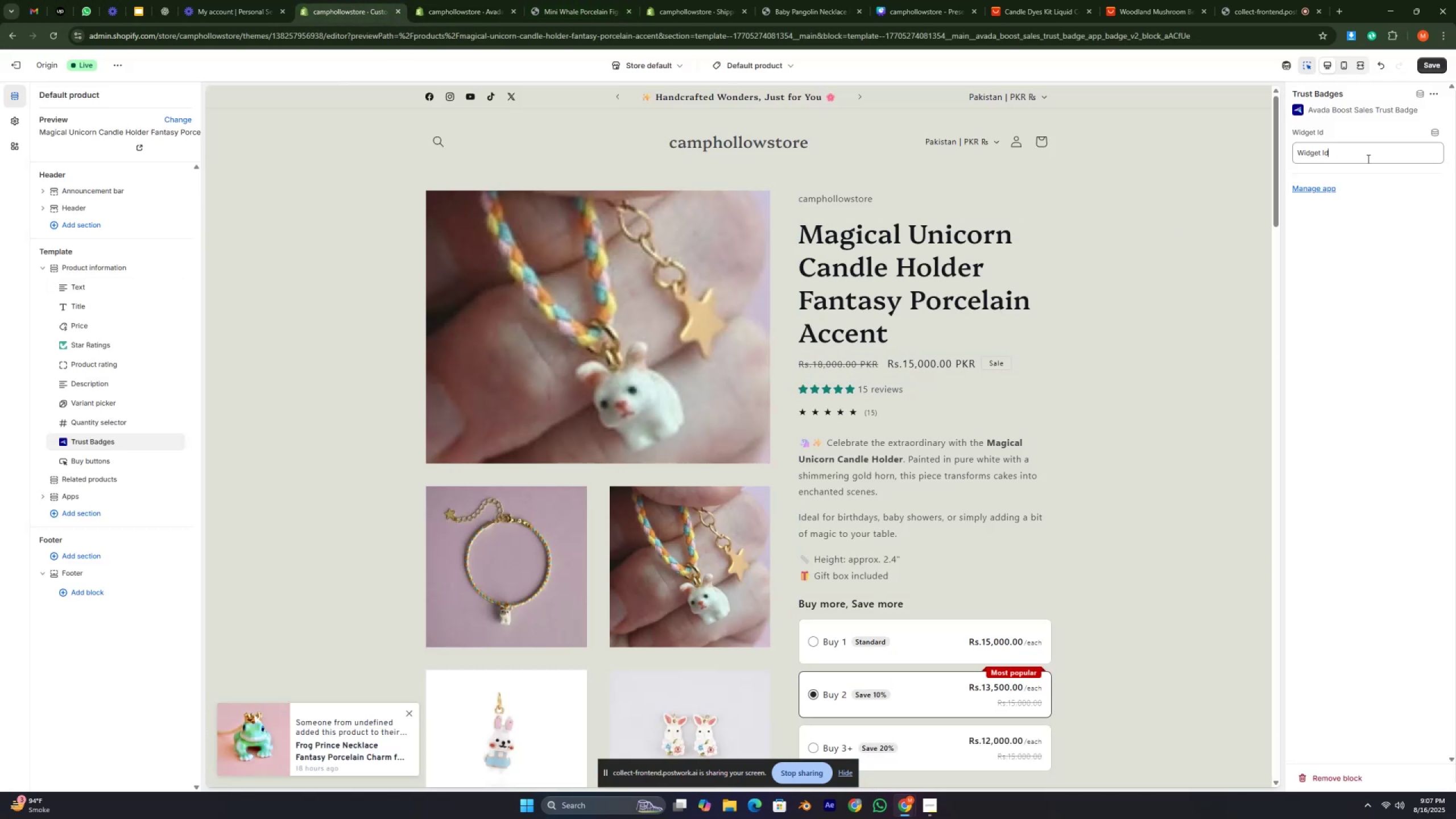 
triple_click([1367, 159])
 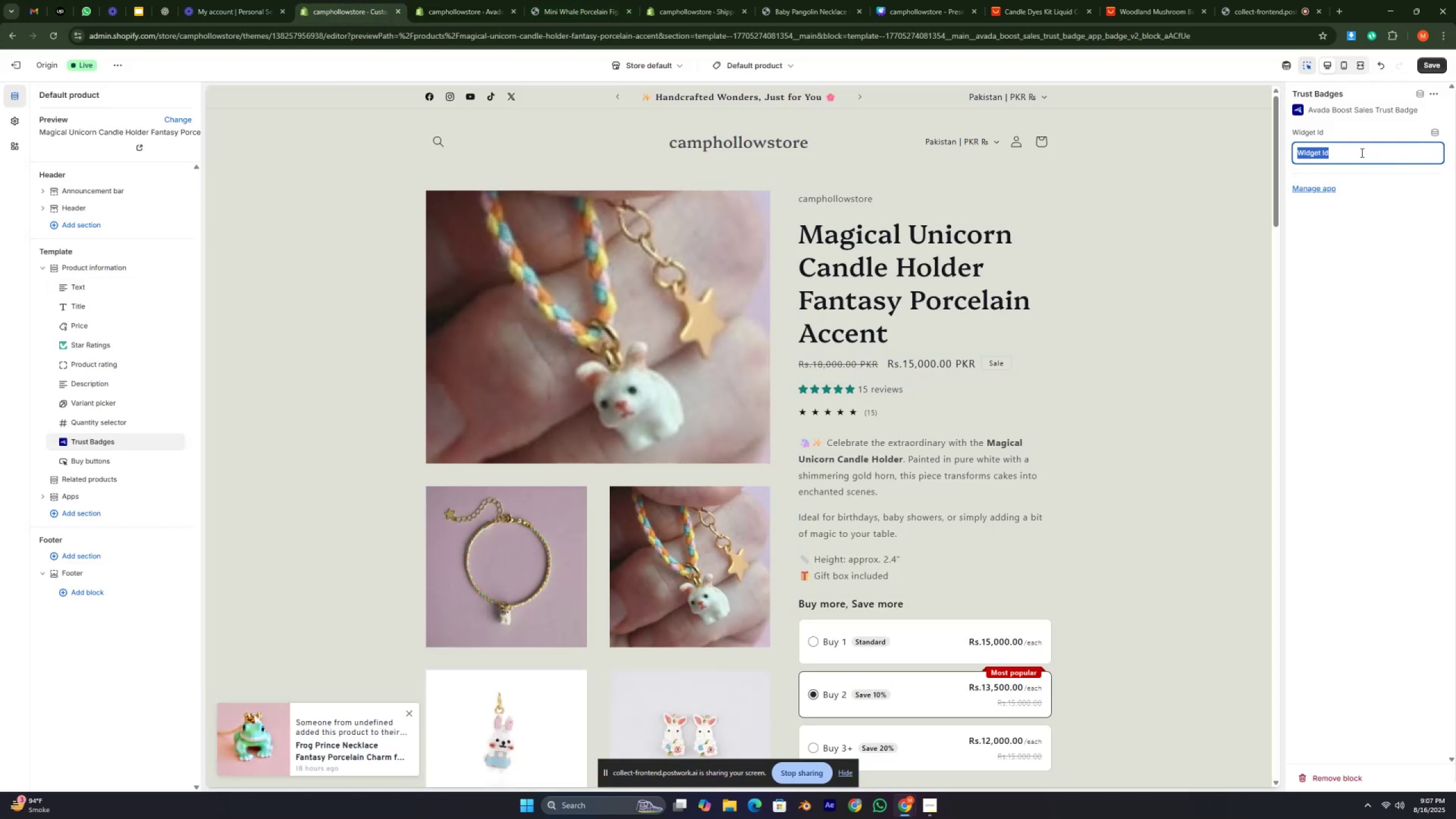 
right_click([1361, 152])
 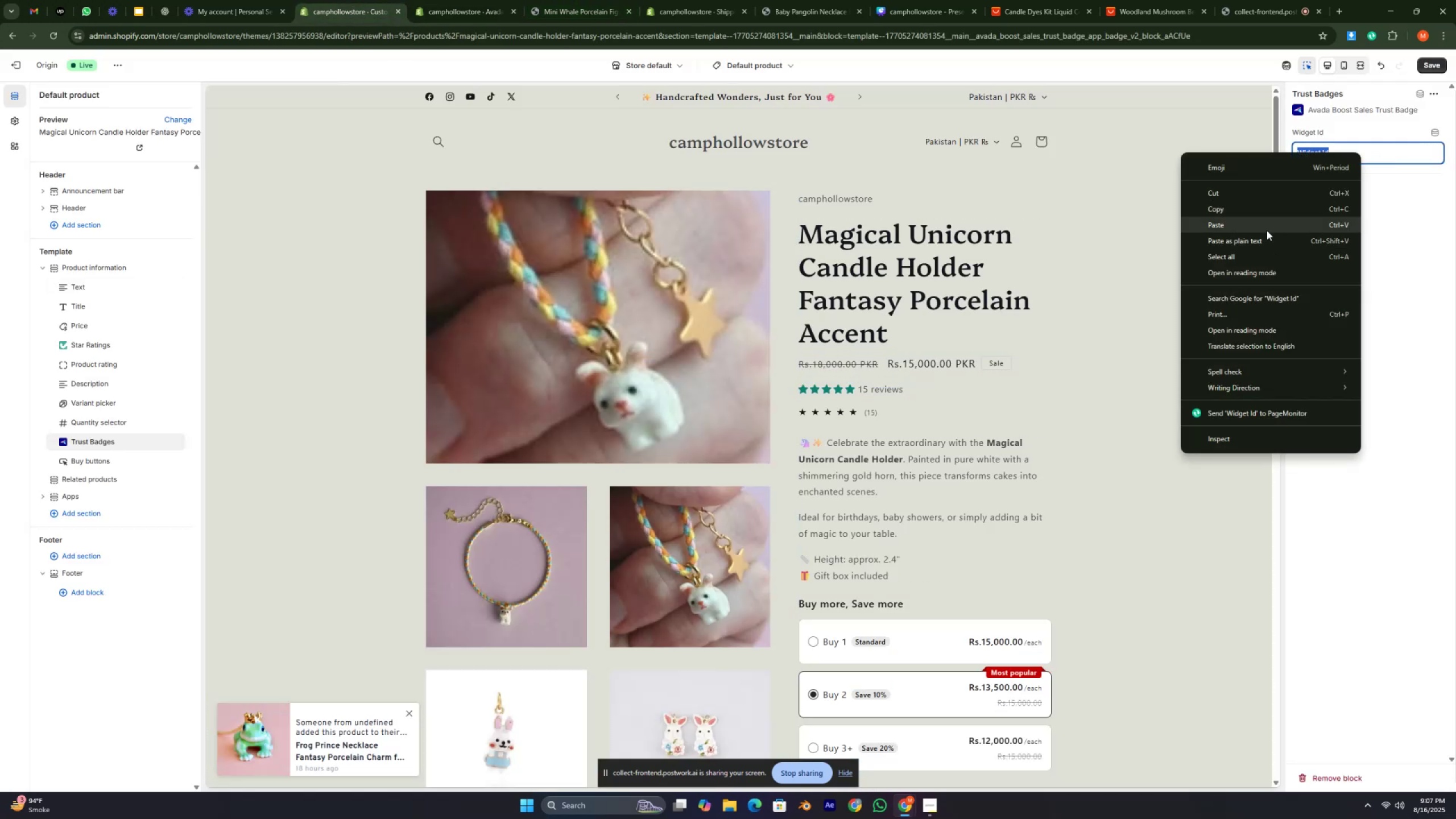 
left_click([1271, 223])
 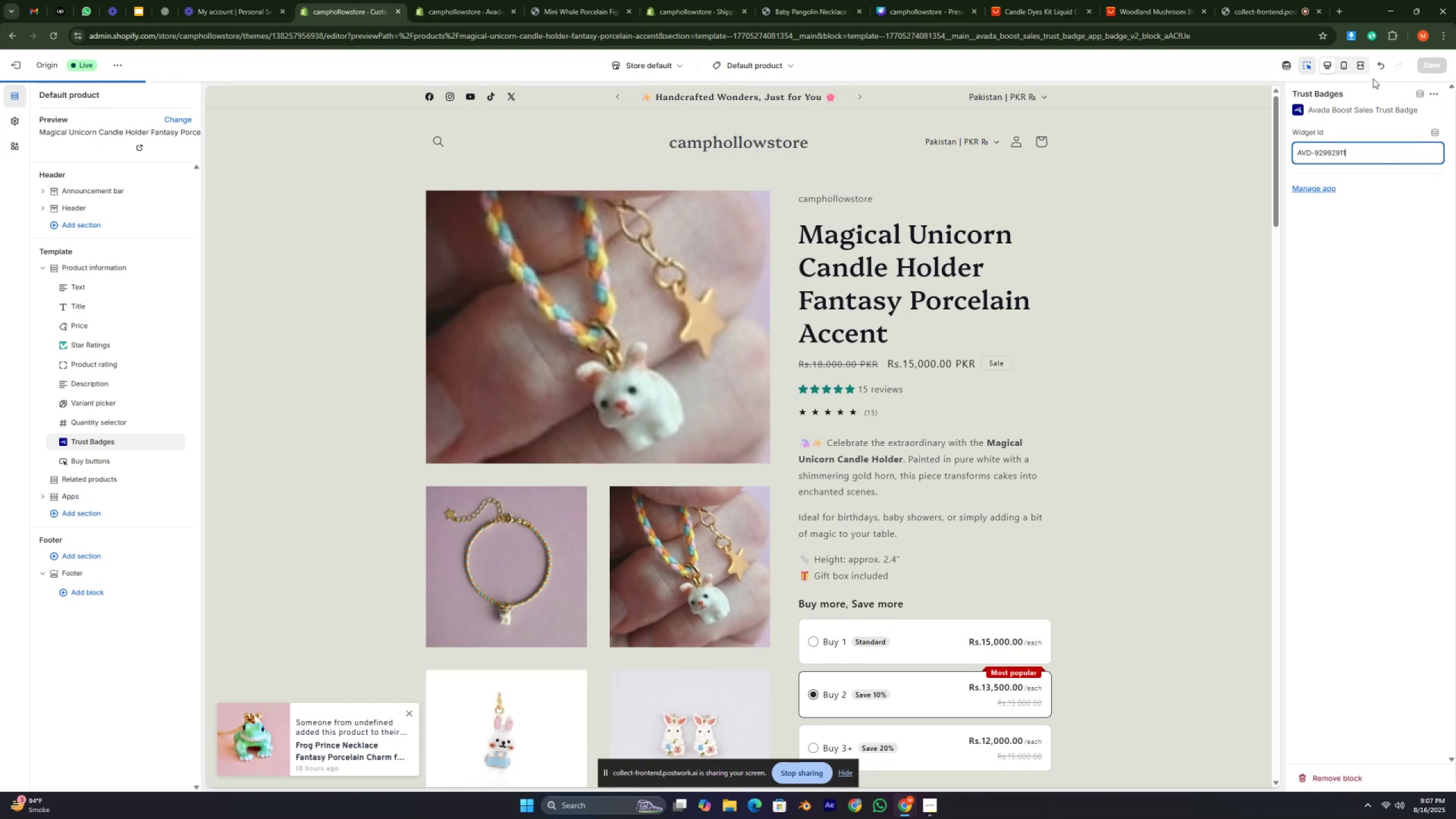 
left_click([1196, 70])
 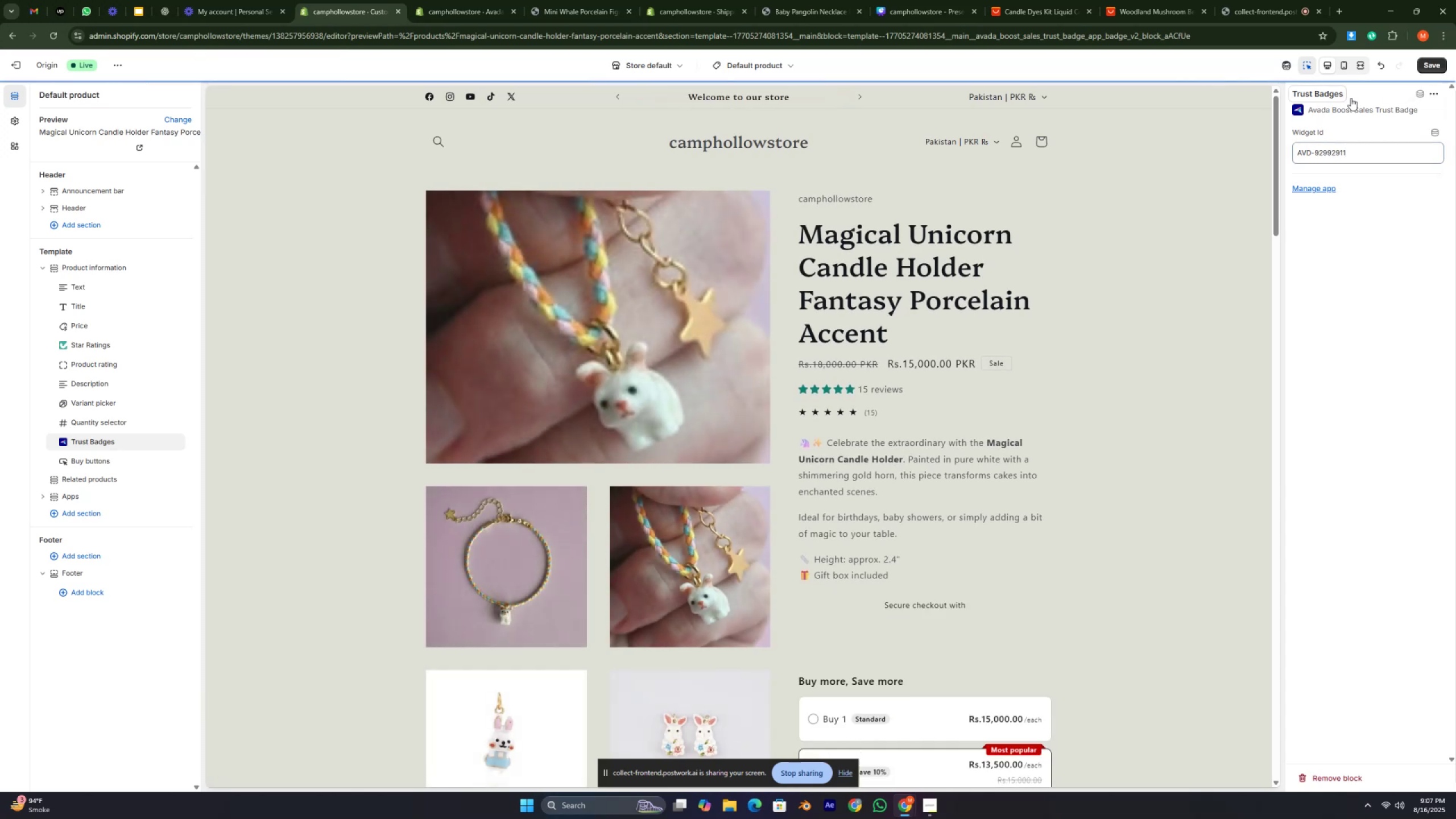 
left_click([1435, 68])
 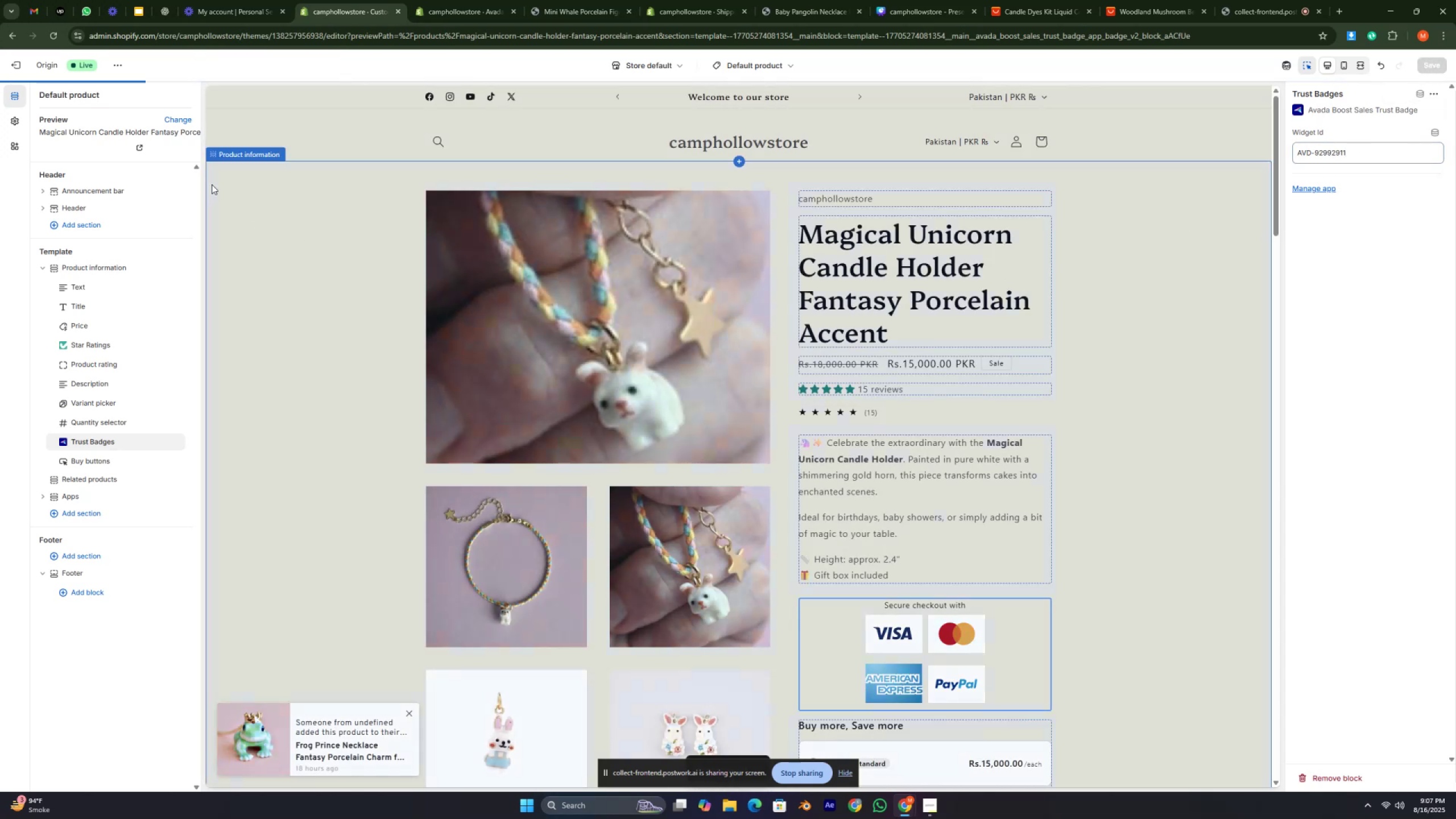 
left_click([243, 0])
 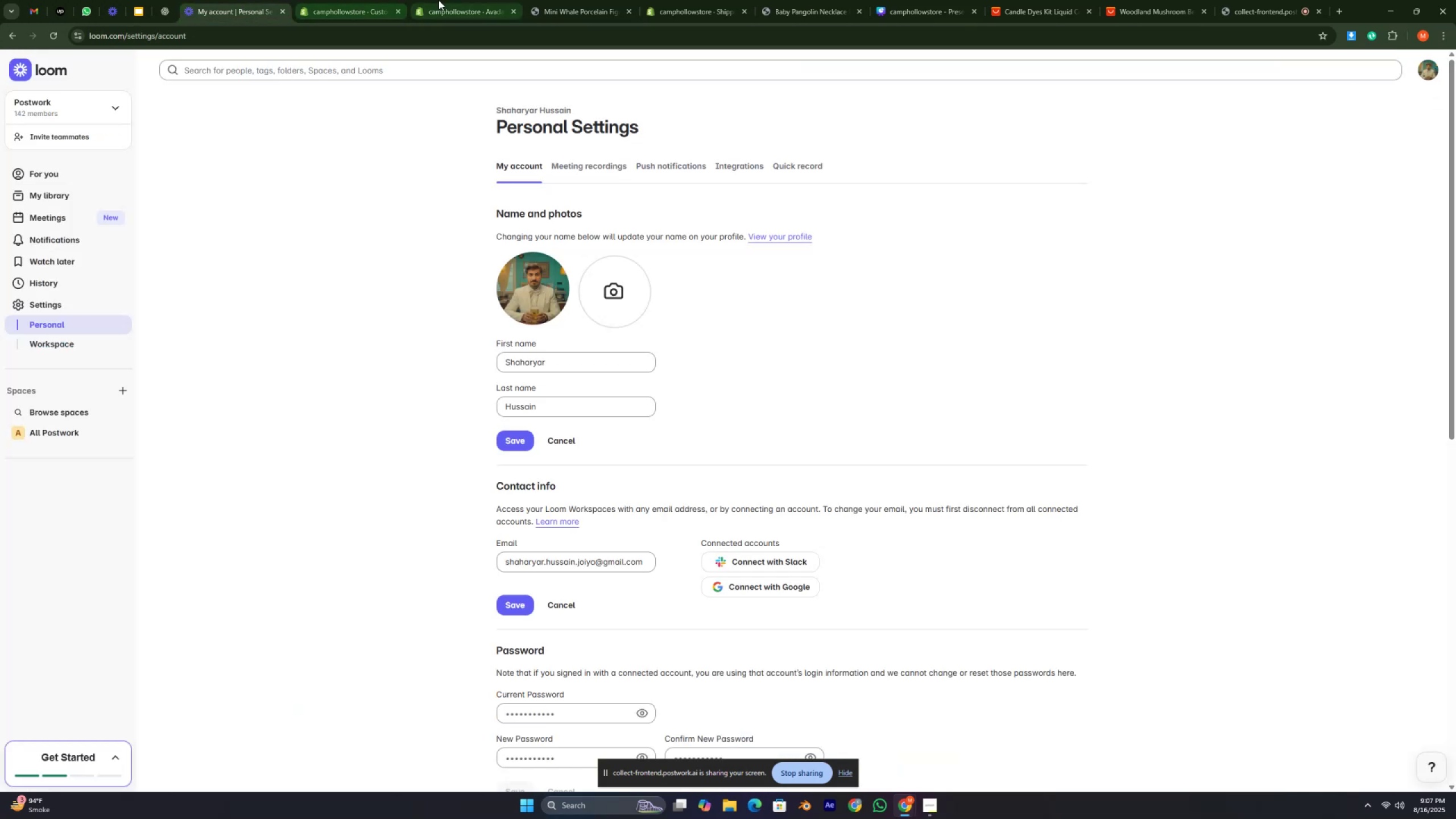 
left_click([439, 0])
 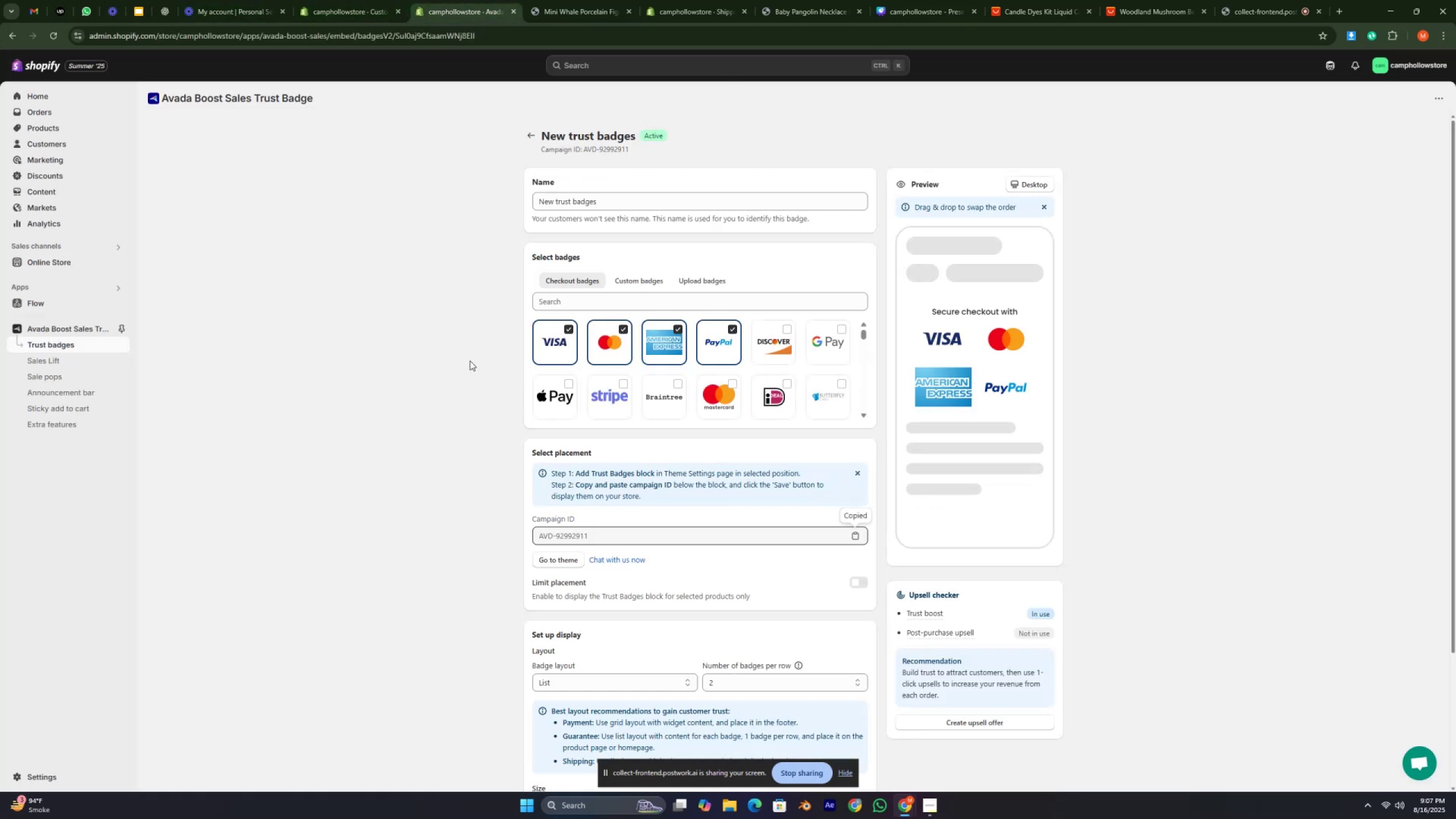 
left_click([460, 362])
 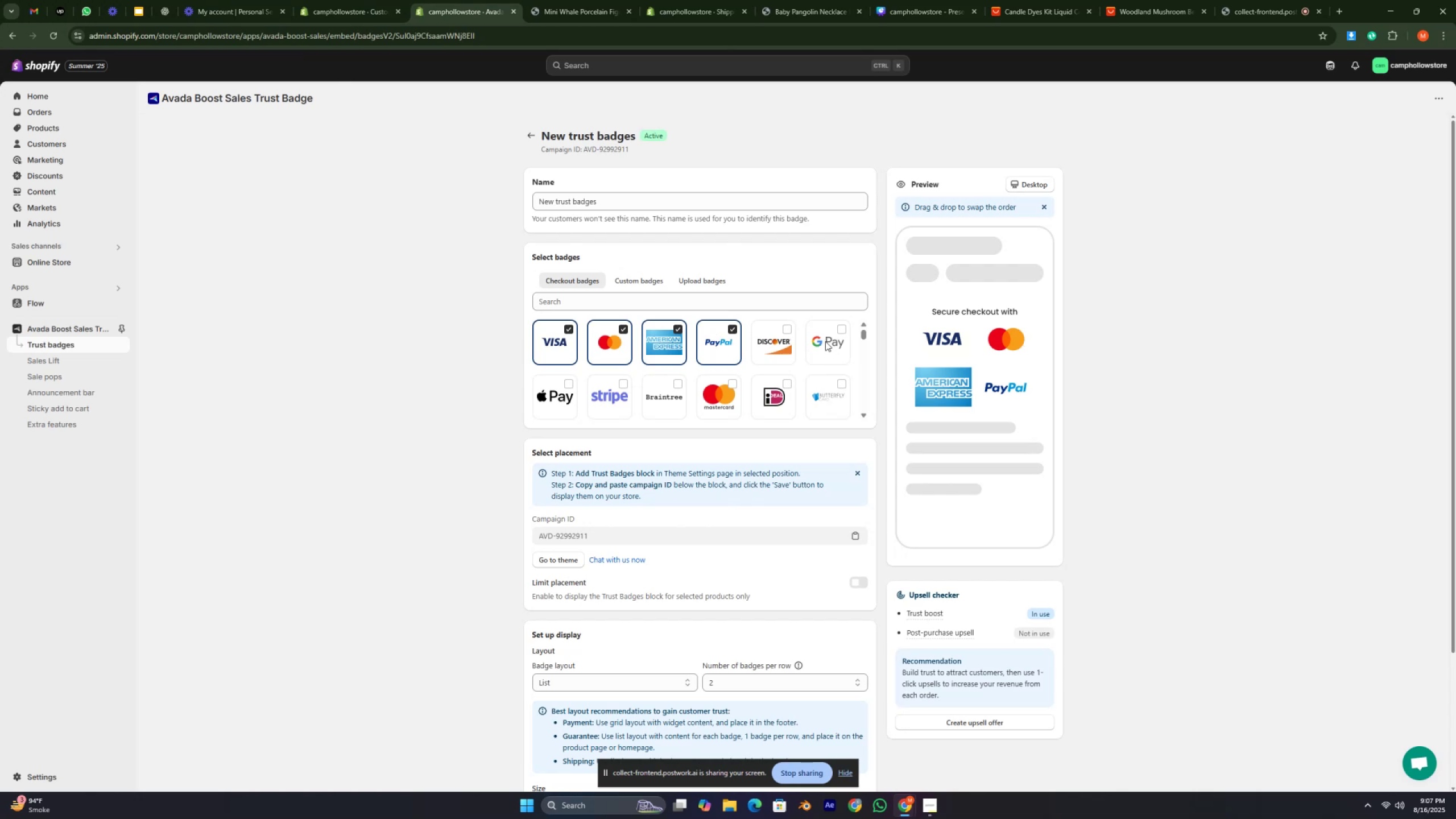 
left_click([781, 340])
 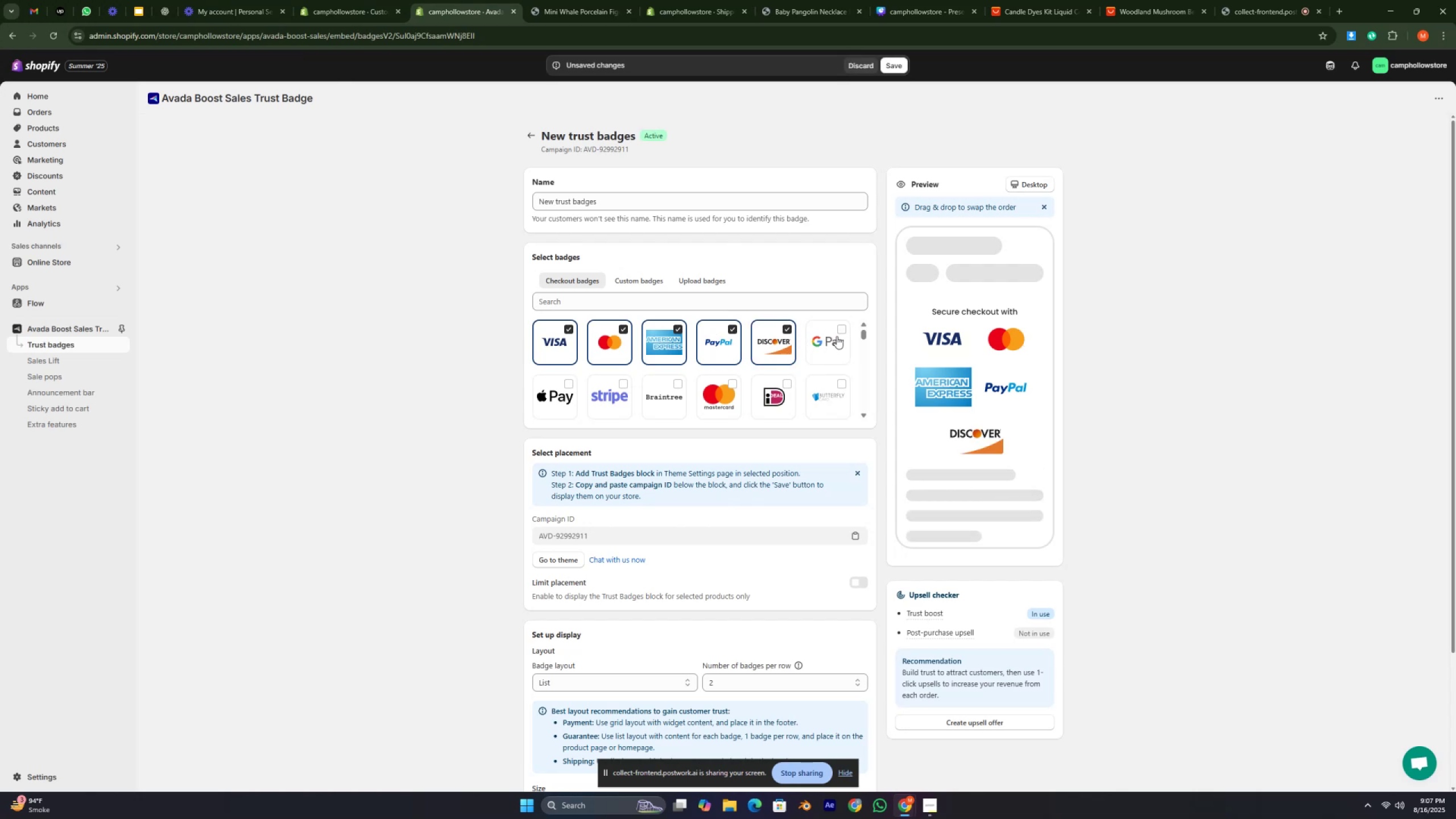 
left_click([838, 336])
 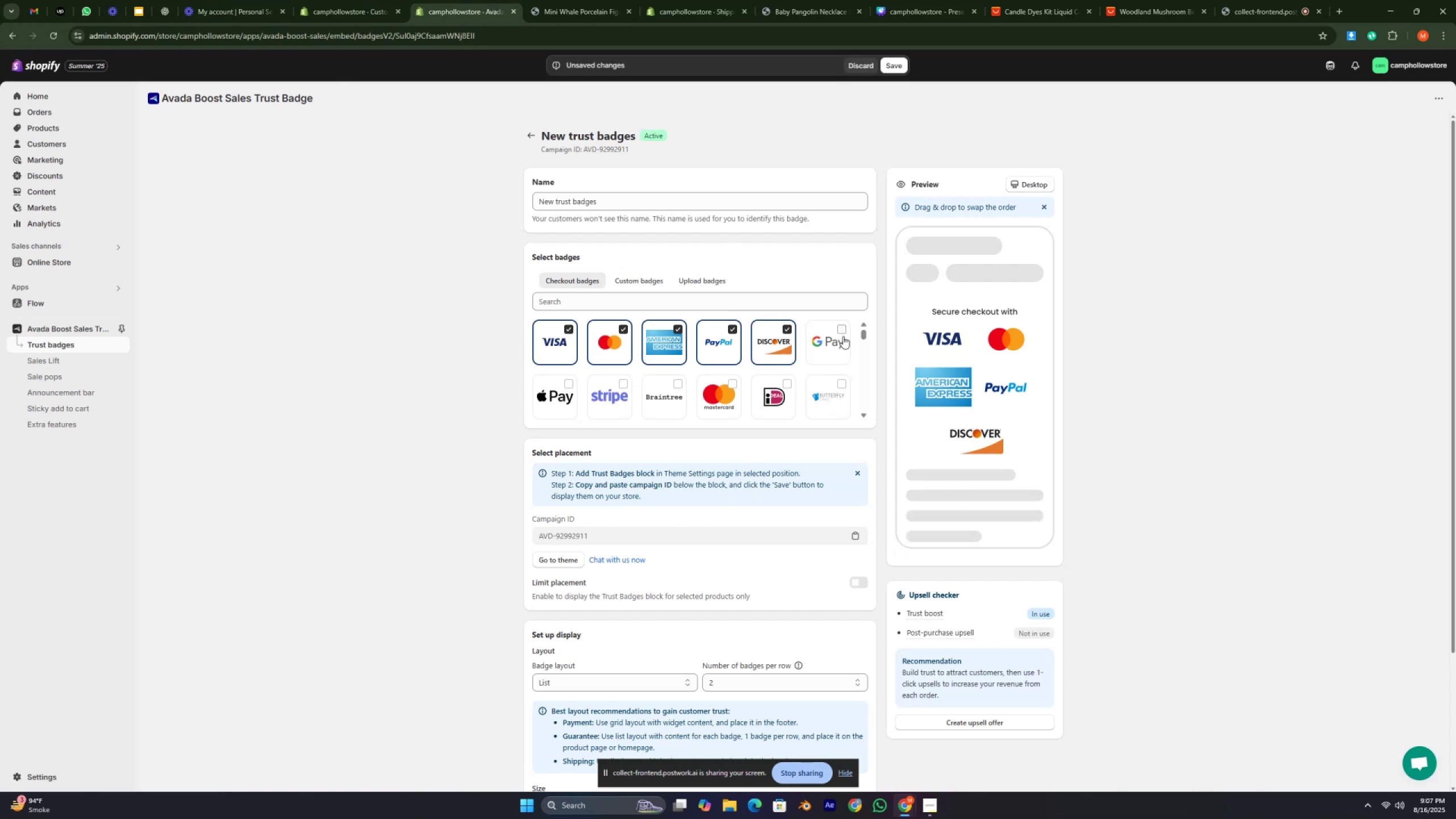 
left_click([839, 326])
 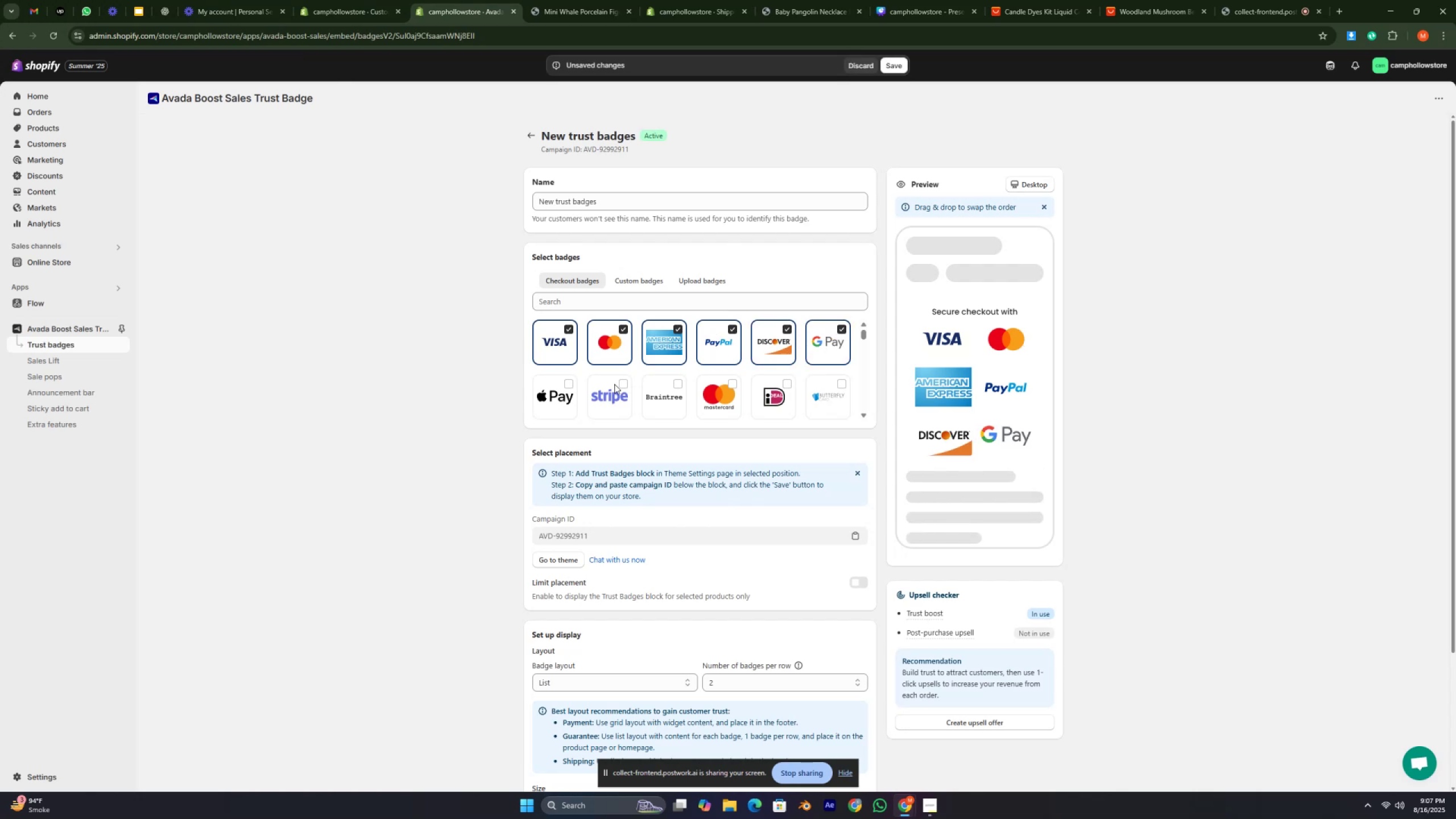 
left_click([565, 386])
 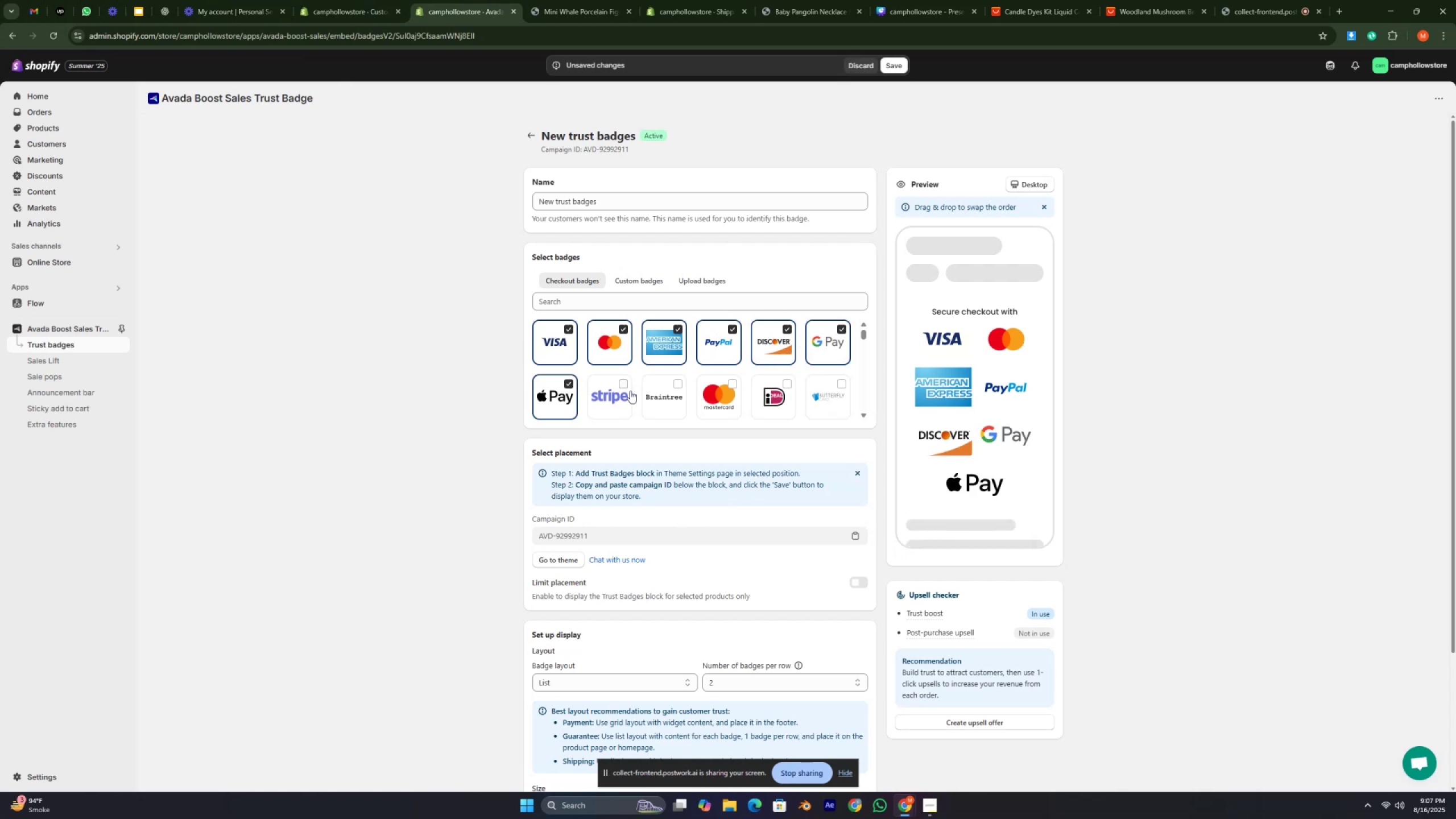 
left_click([630, 391])
 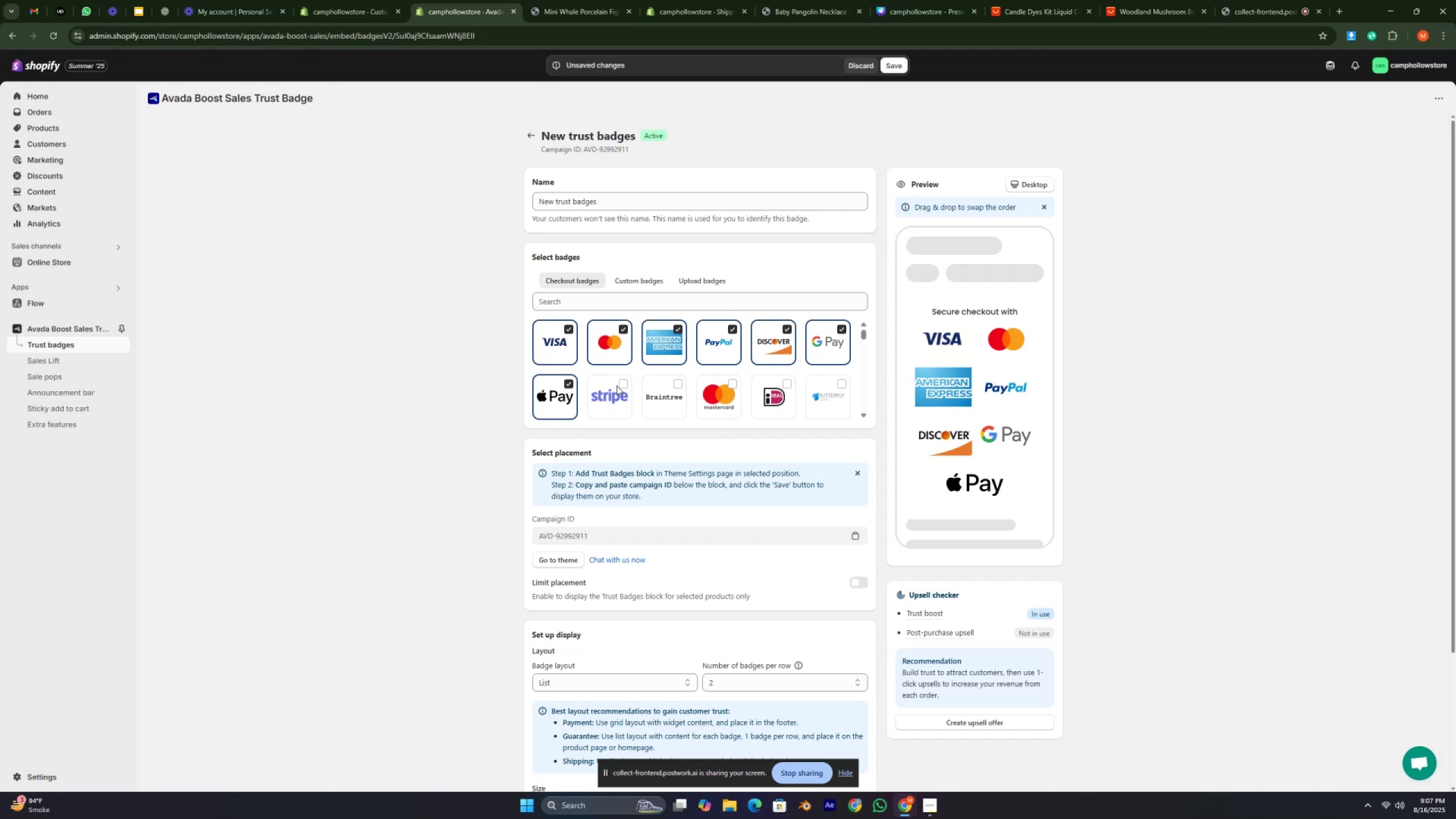 
left_click([626, 386])
 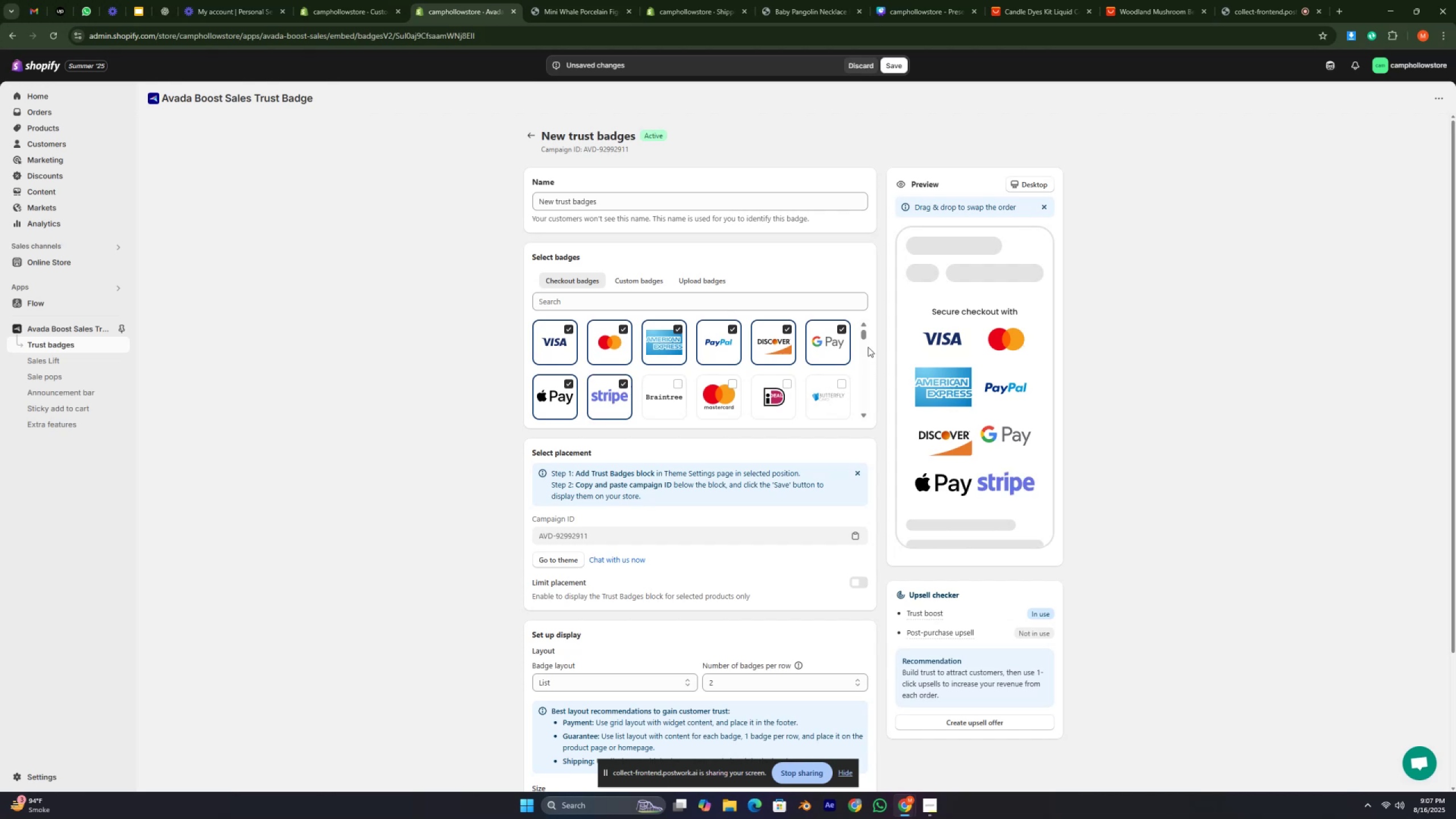 
scroll: coordinate [706, 392], scroll_direction: down, amount: 2.0
 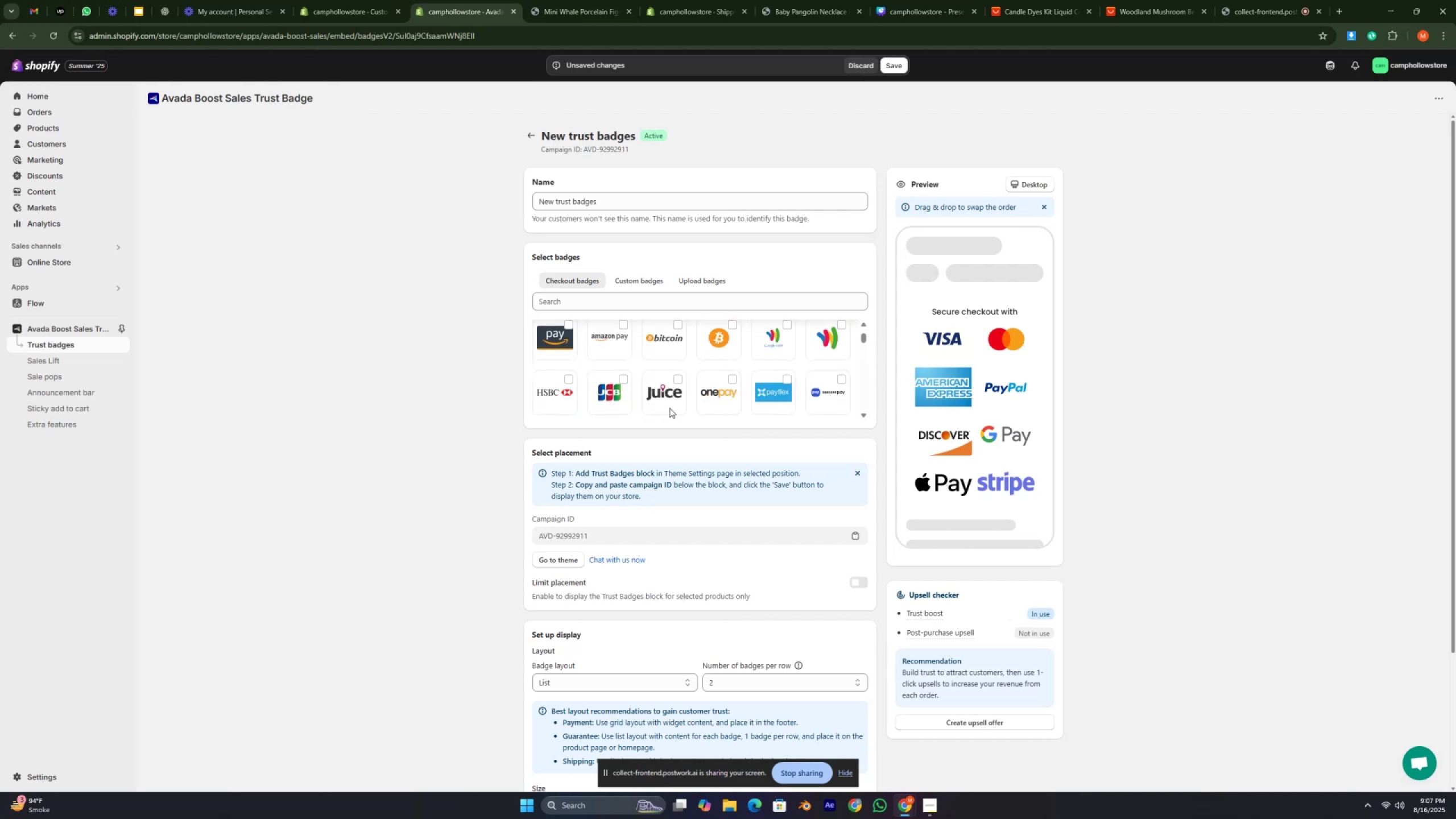 
scroll: coordinate [748, 414], scroll_direction: up, amount: 8.0
 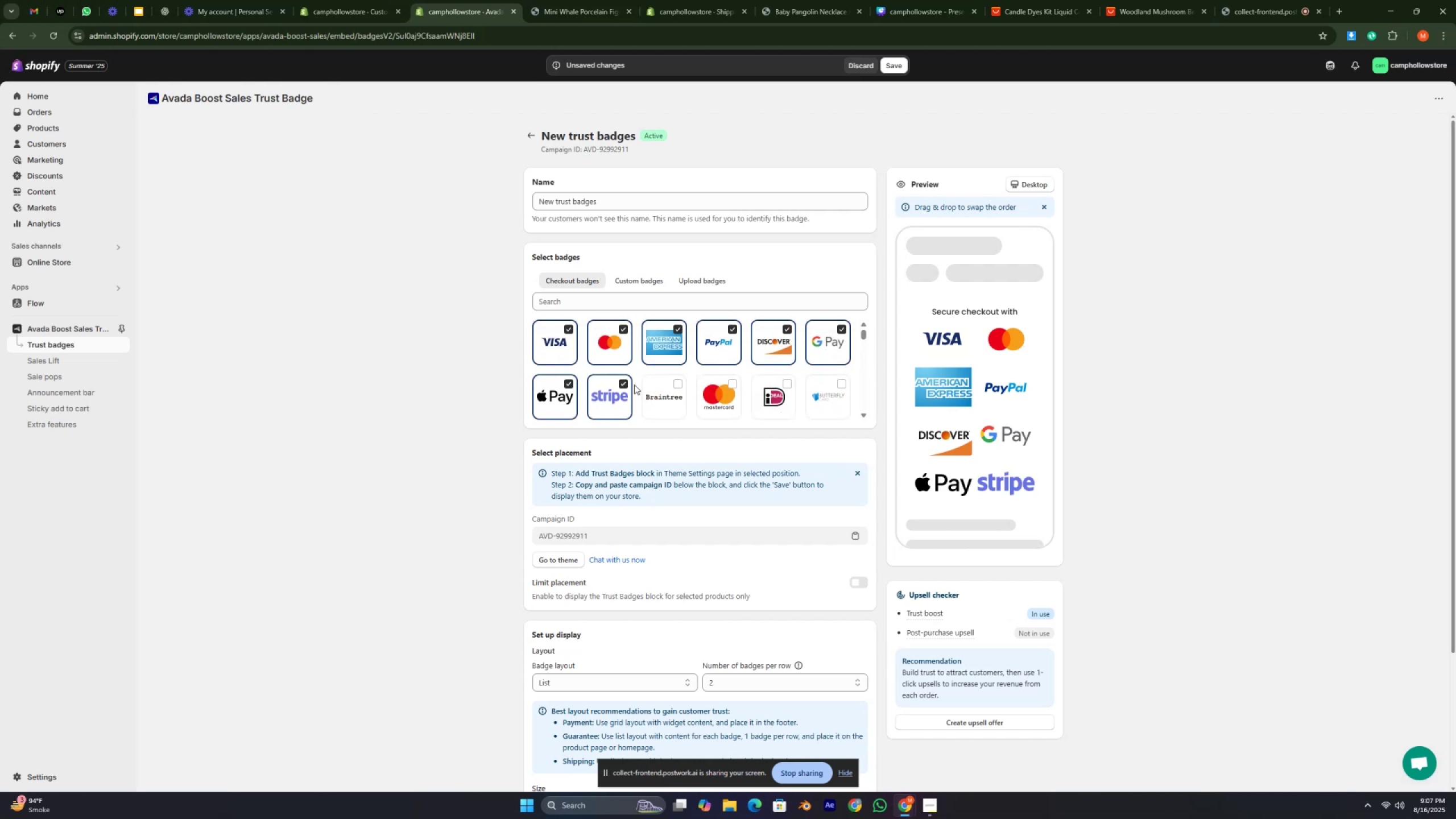 
left_click([622, 384])
 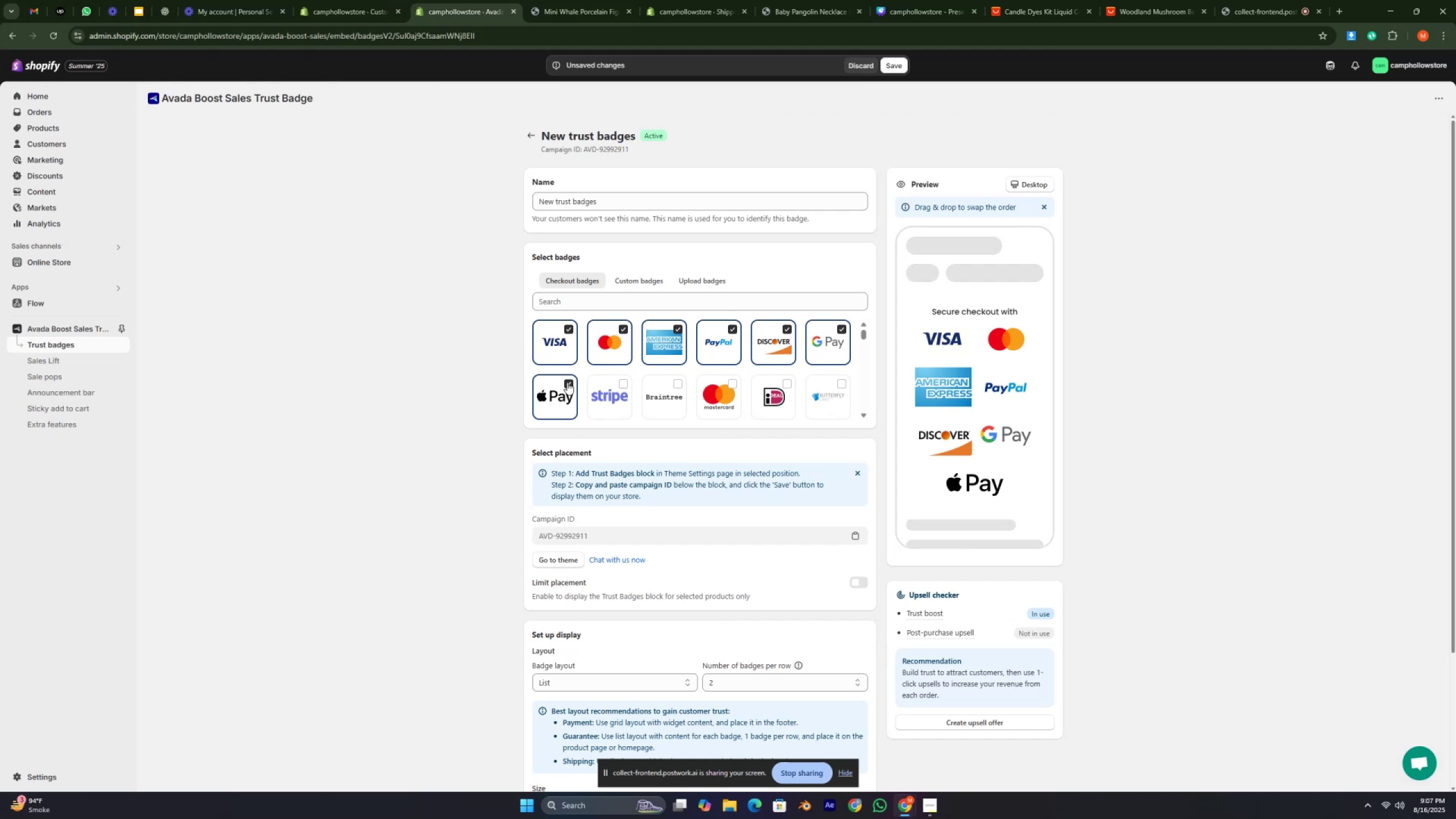 
left_click([567, 382])
 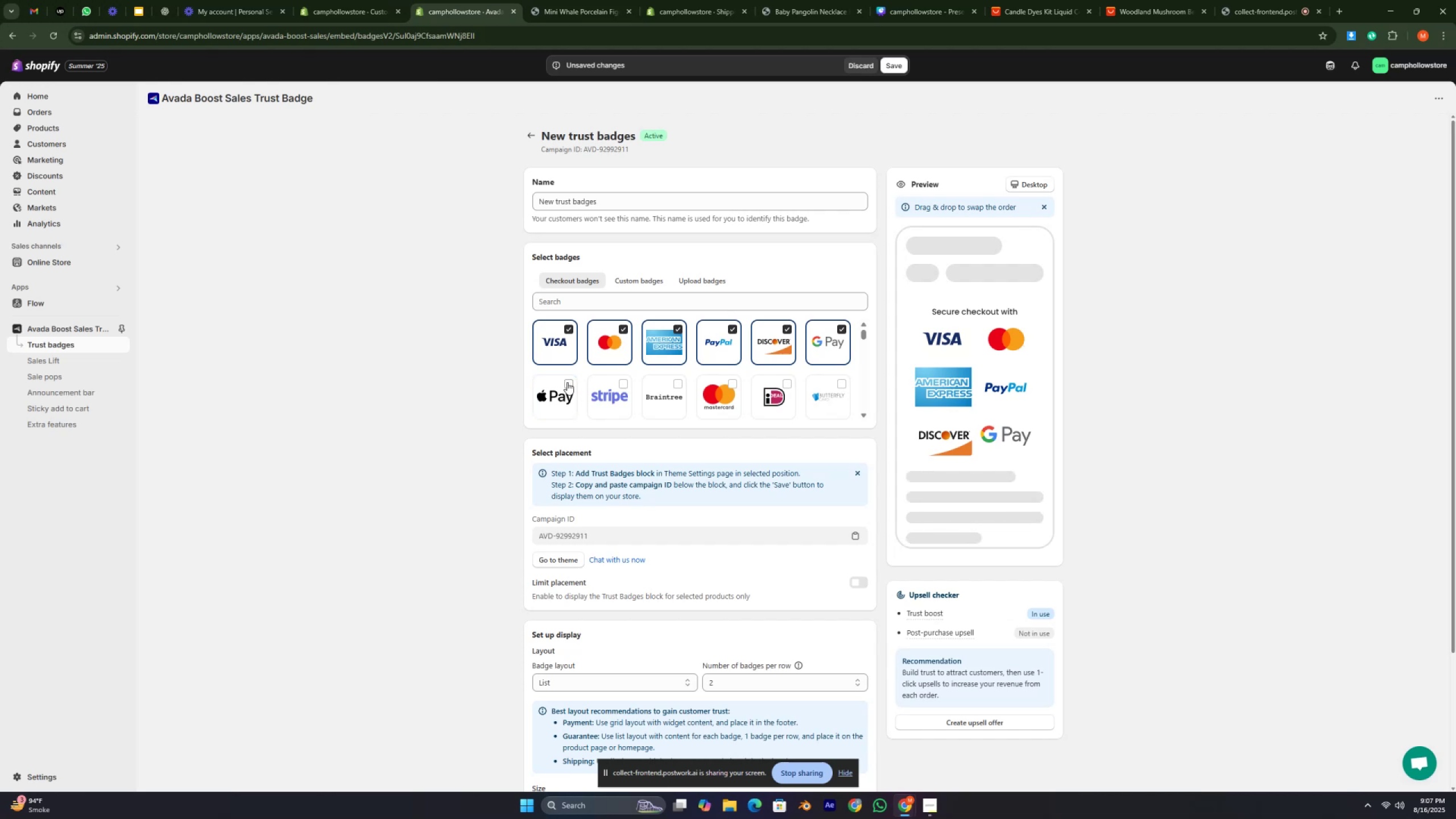 
scroll: coordinate [737, 460], scroll_direction: down, amount: 2.0
 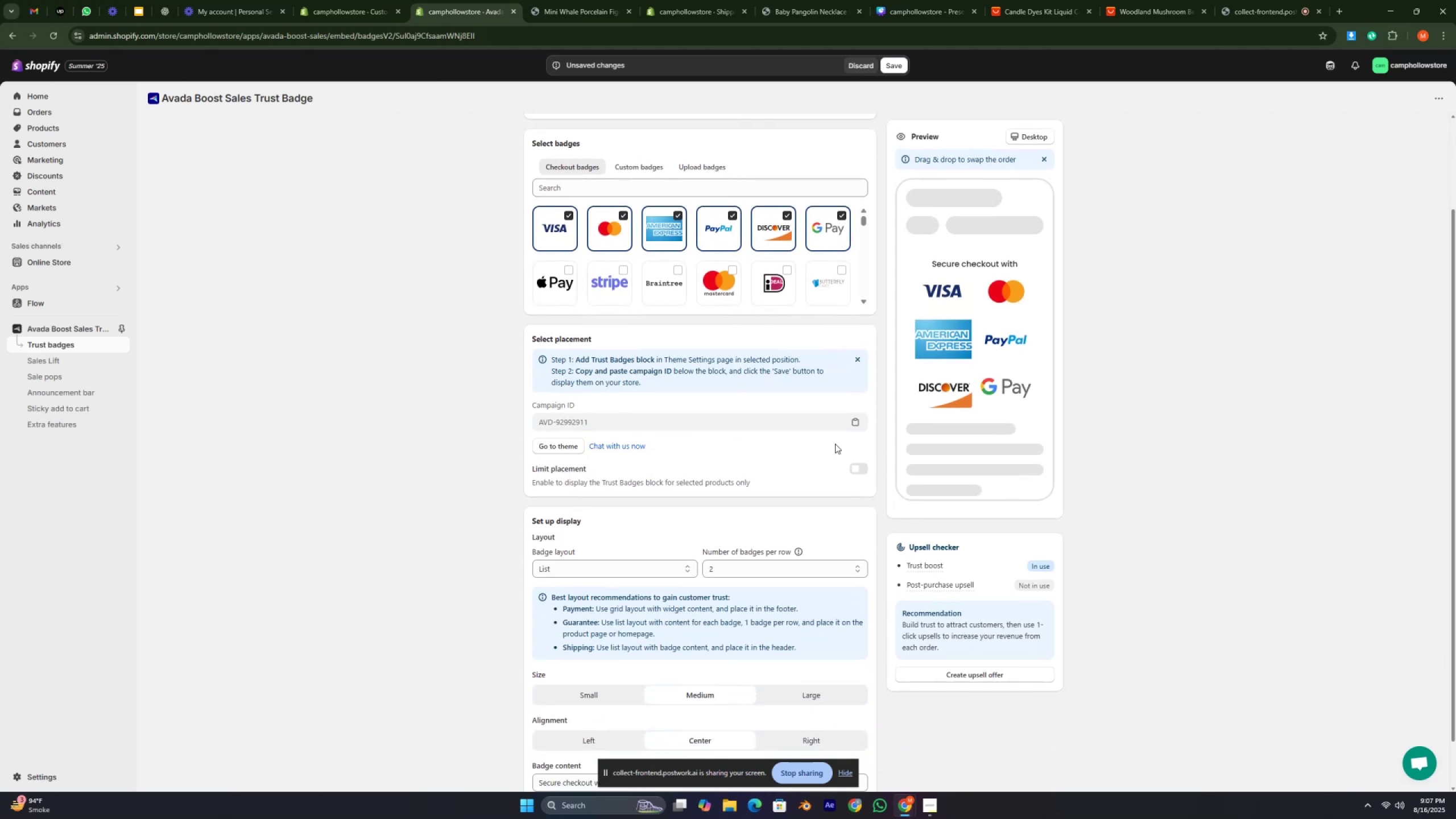 
scroll: coordinate [998, 339], scroll_direction: up, amount: 1.0
 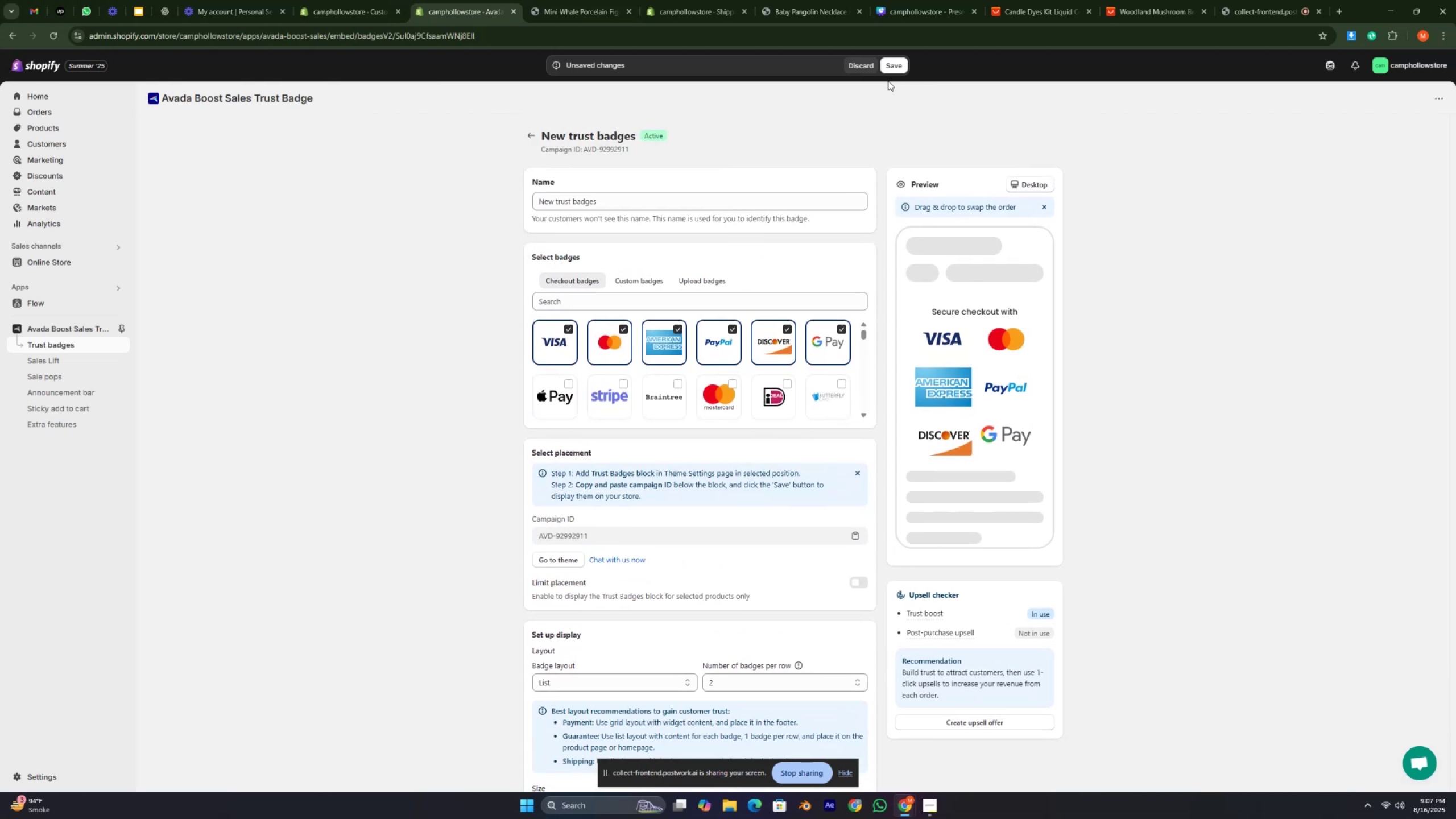 
left_click([892, 72])
 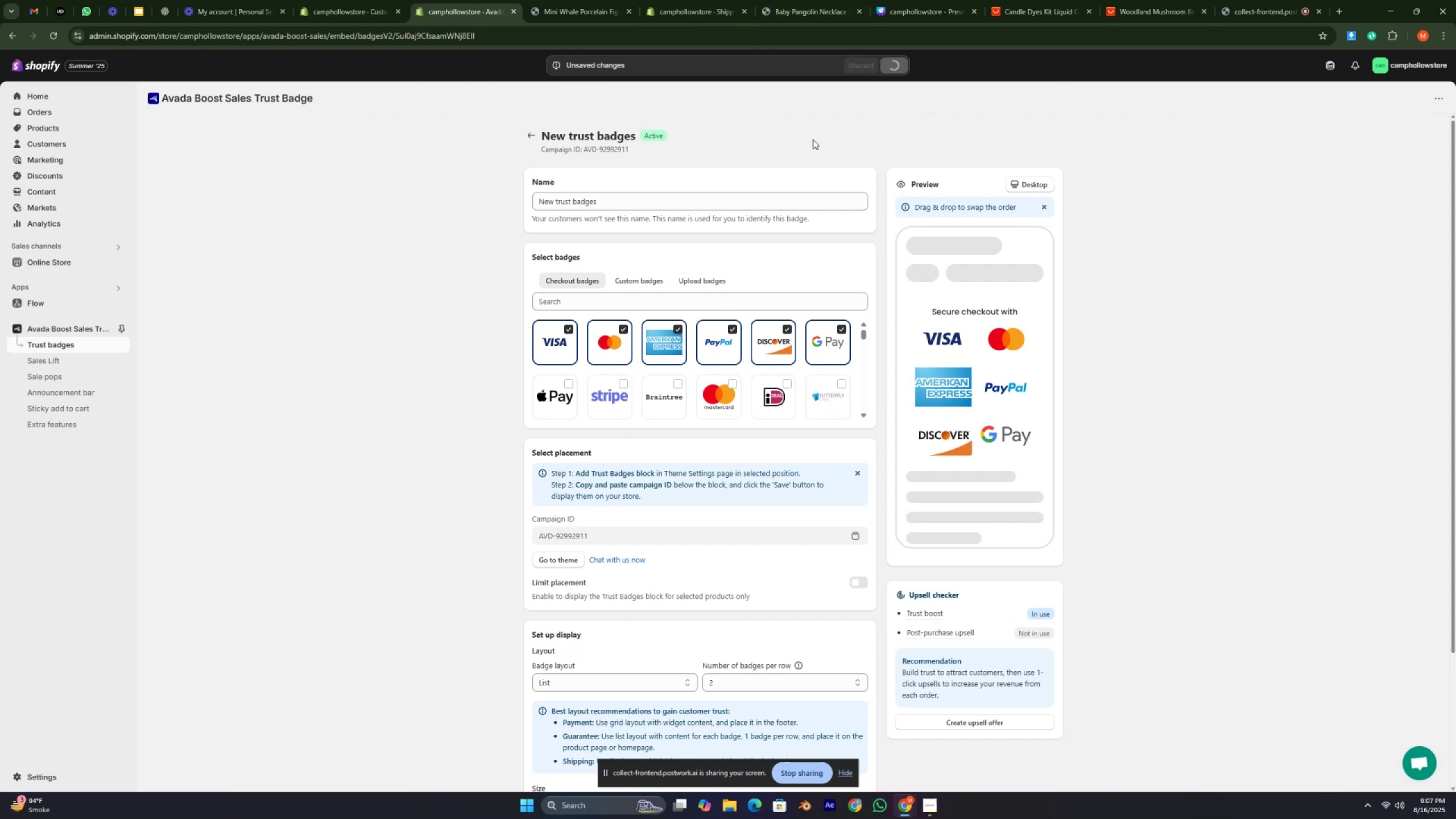 
key(Alt+AltRight)
 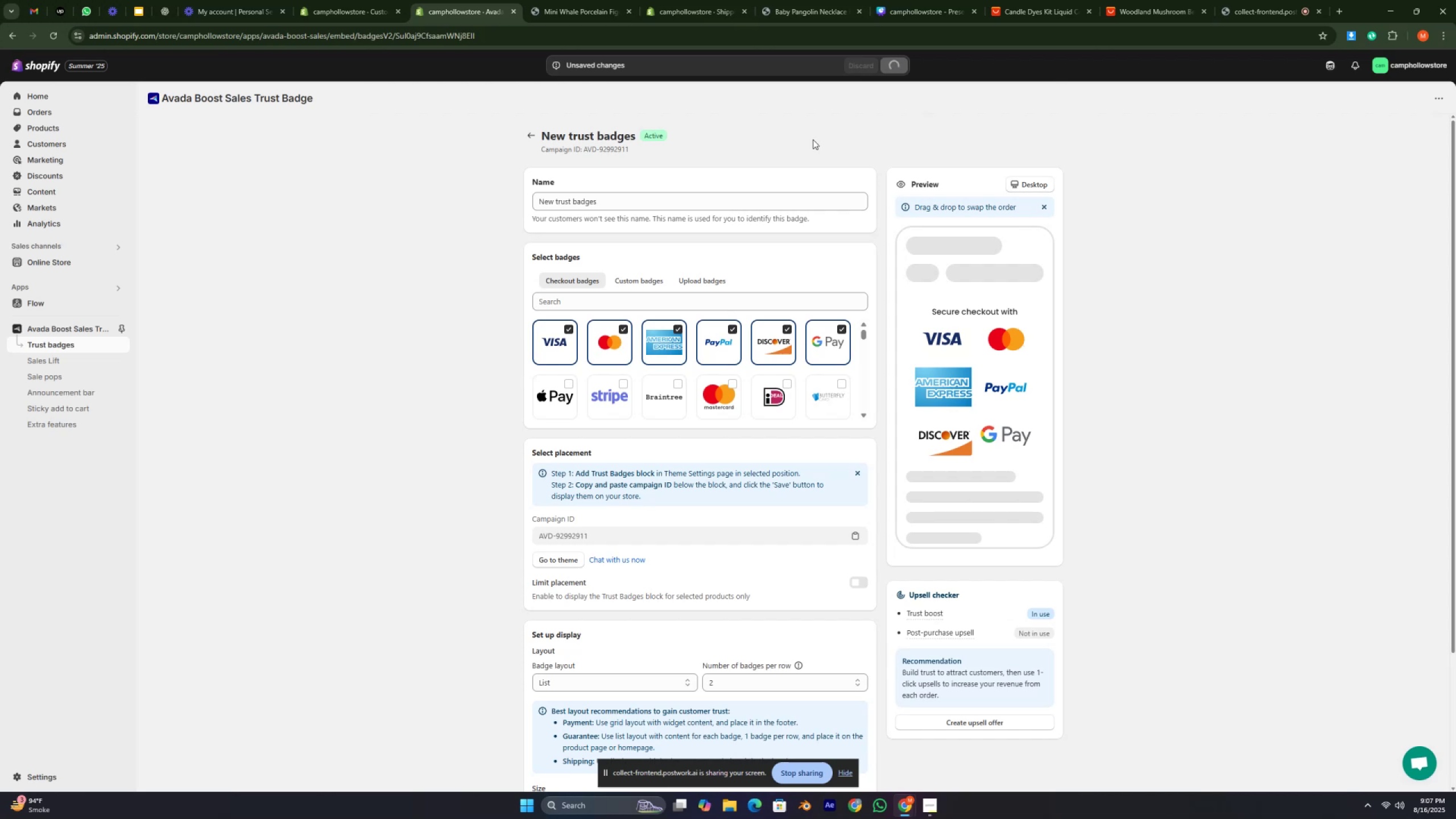 
key(Alt+AltRight)
 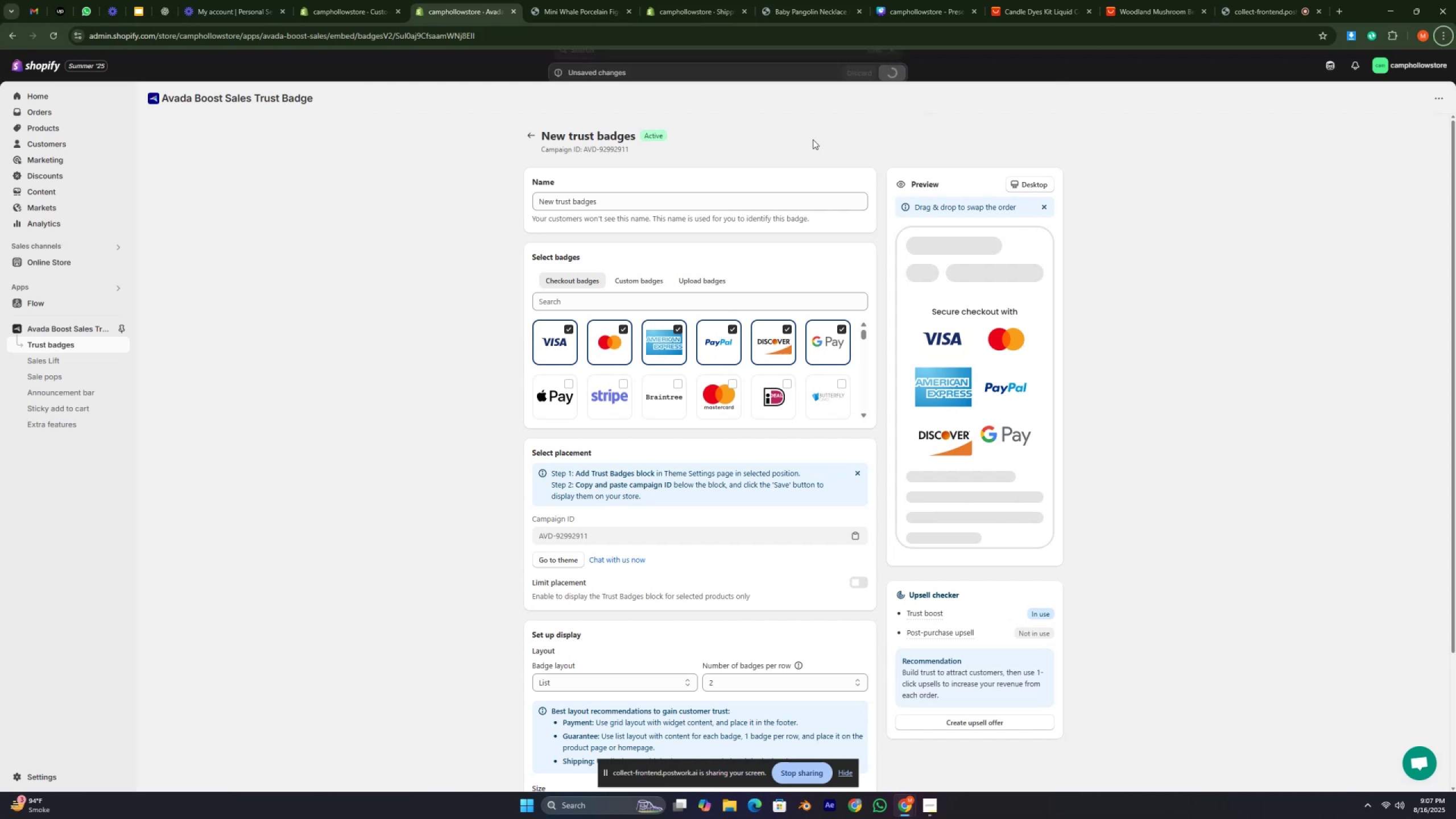 
key(Alt+AltRight)
 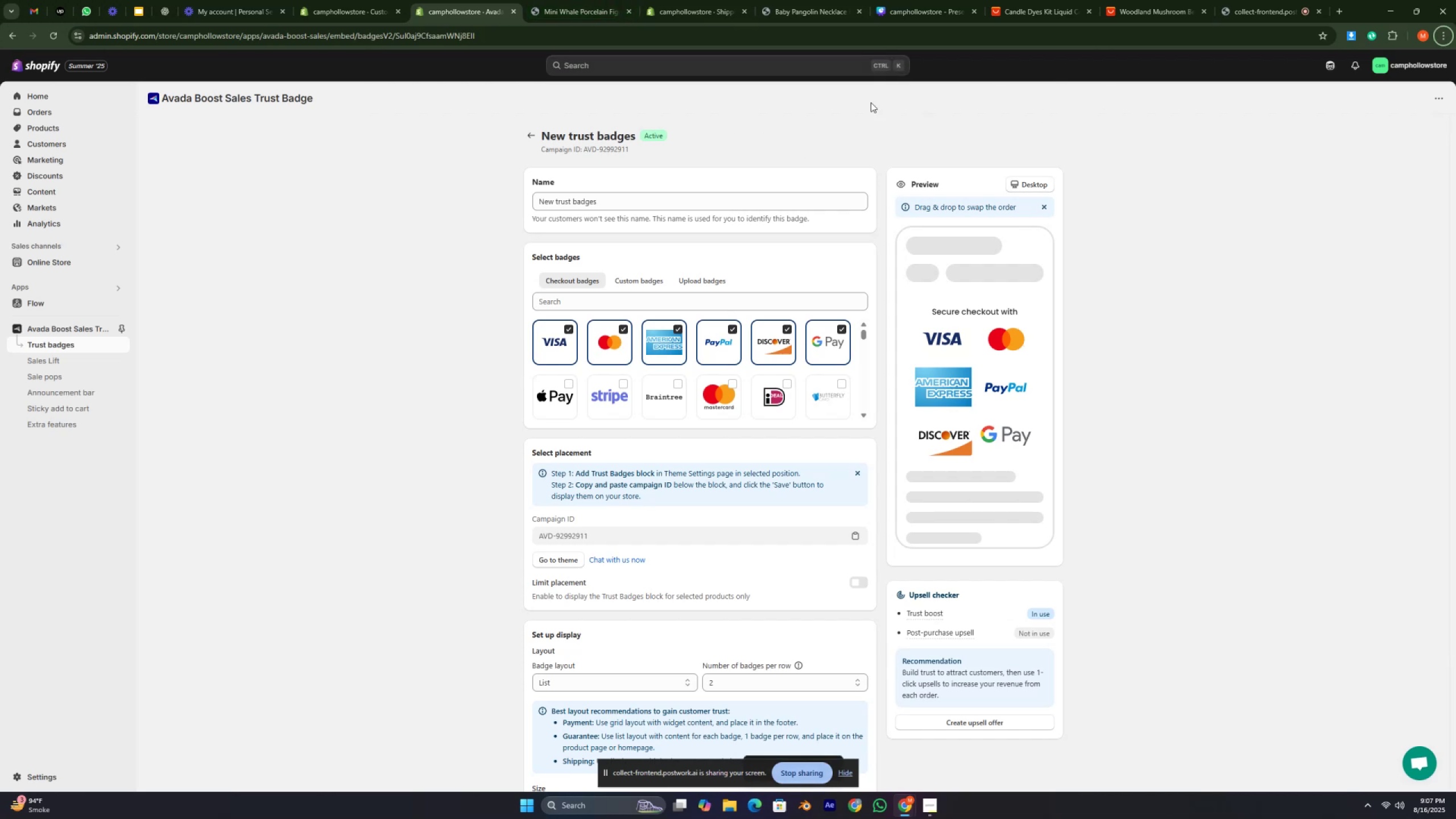 
left_click([566, 0])
 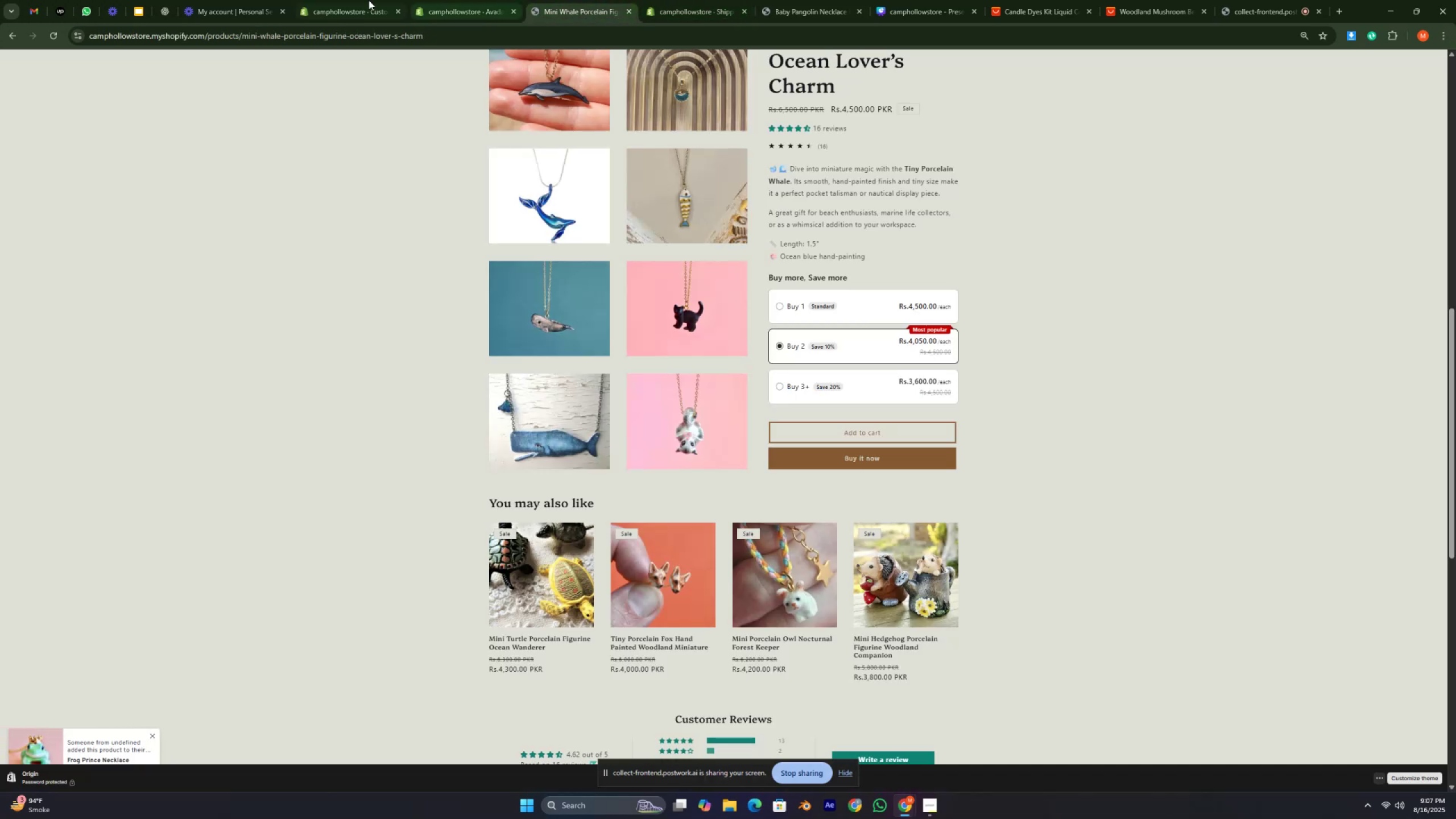 
left_click([357, 0])
 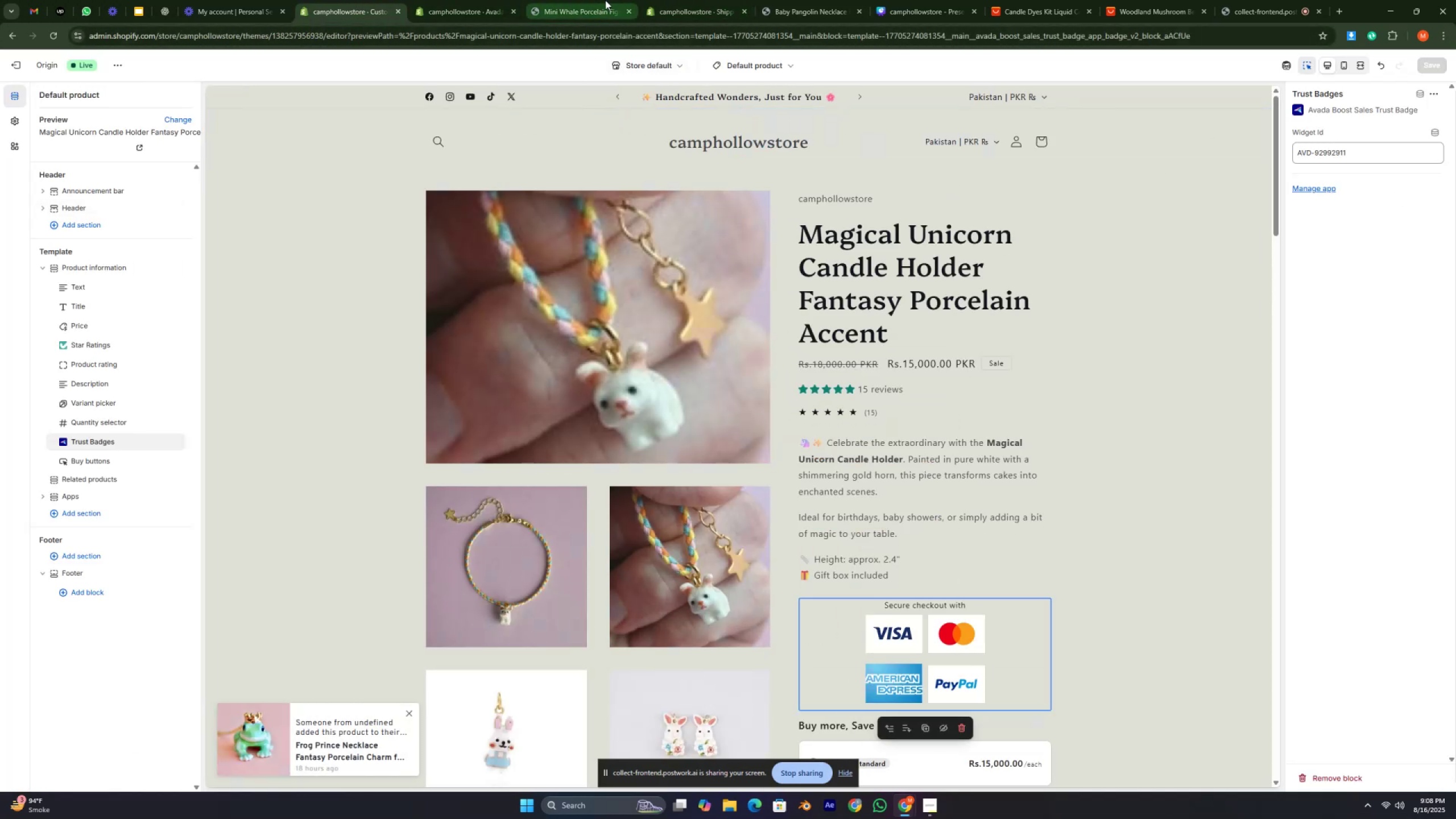 
double_click([418, 0])
 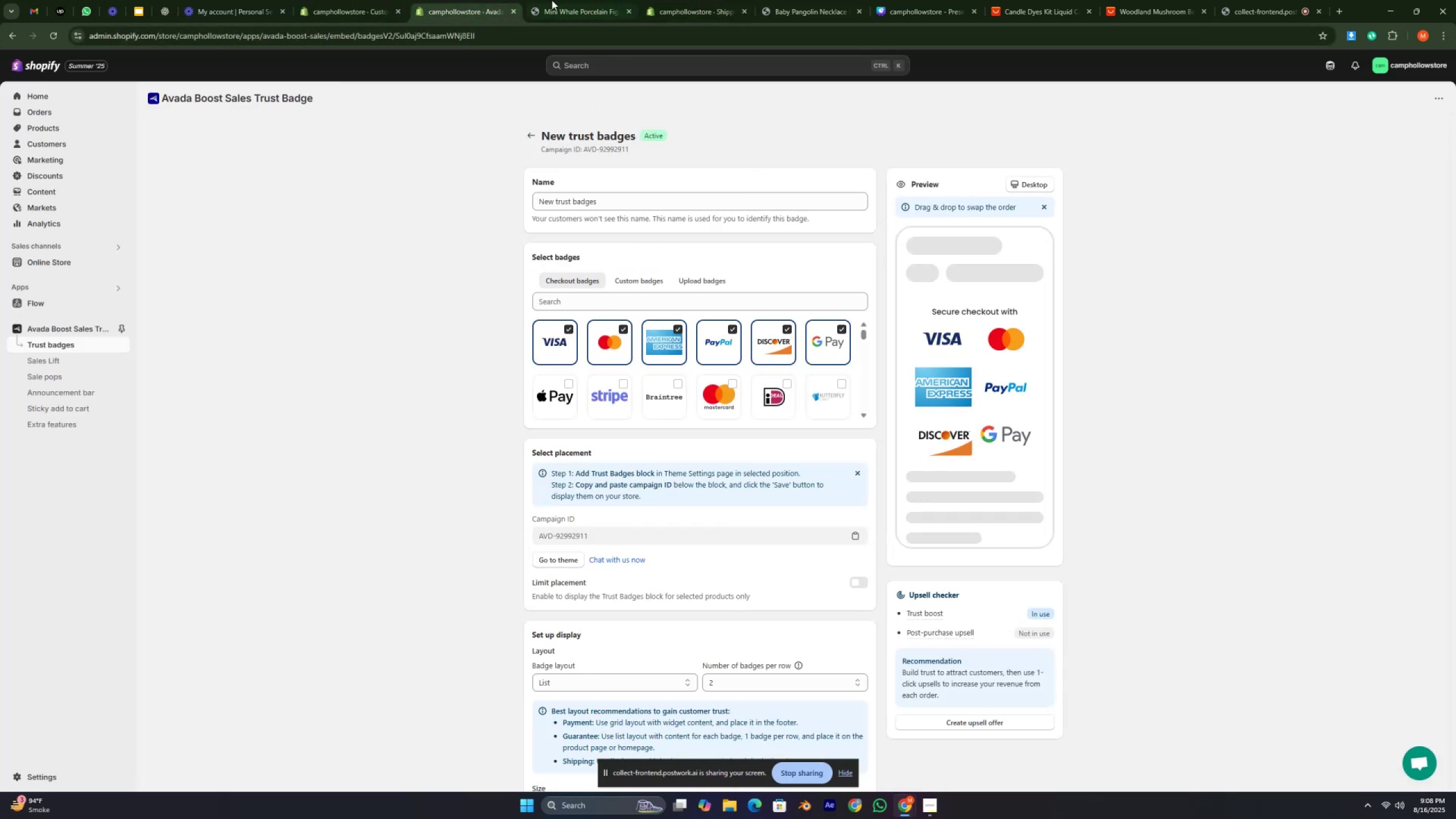 
triple_click([552, 0])
 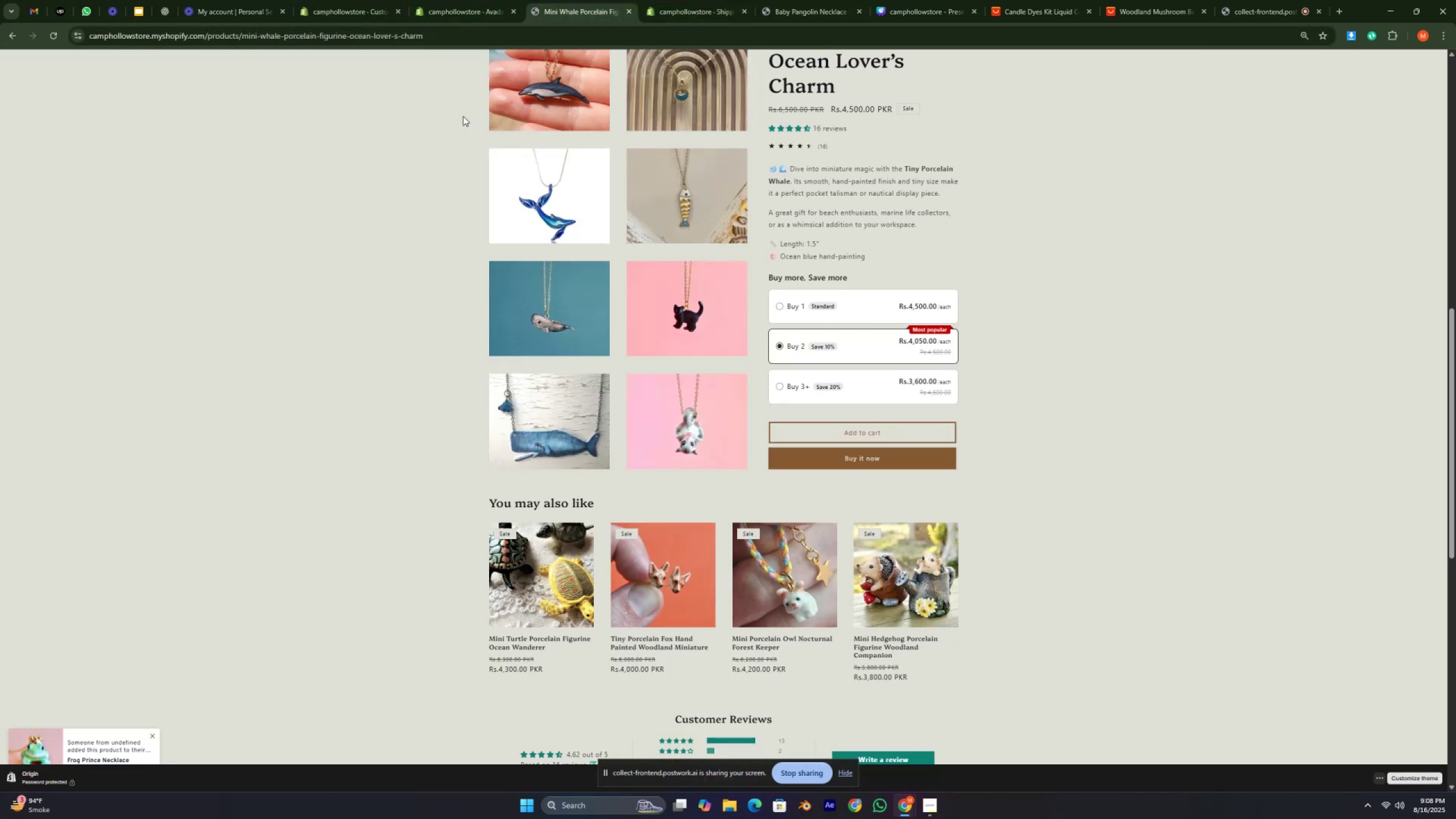 
scroll: coordinate [124, 120], scroll_direction: up, amount: 21.0
 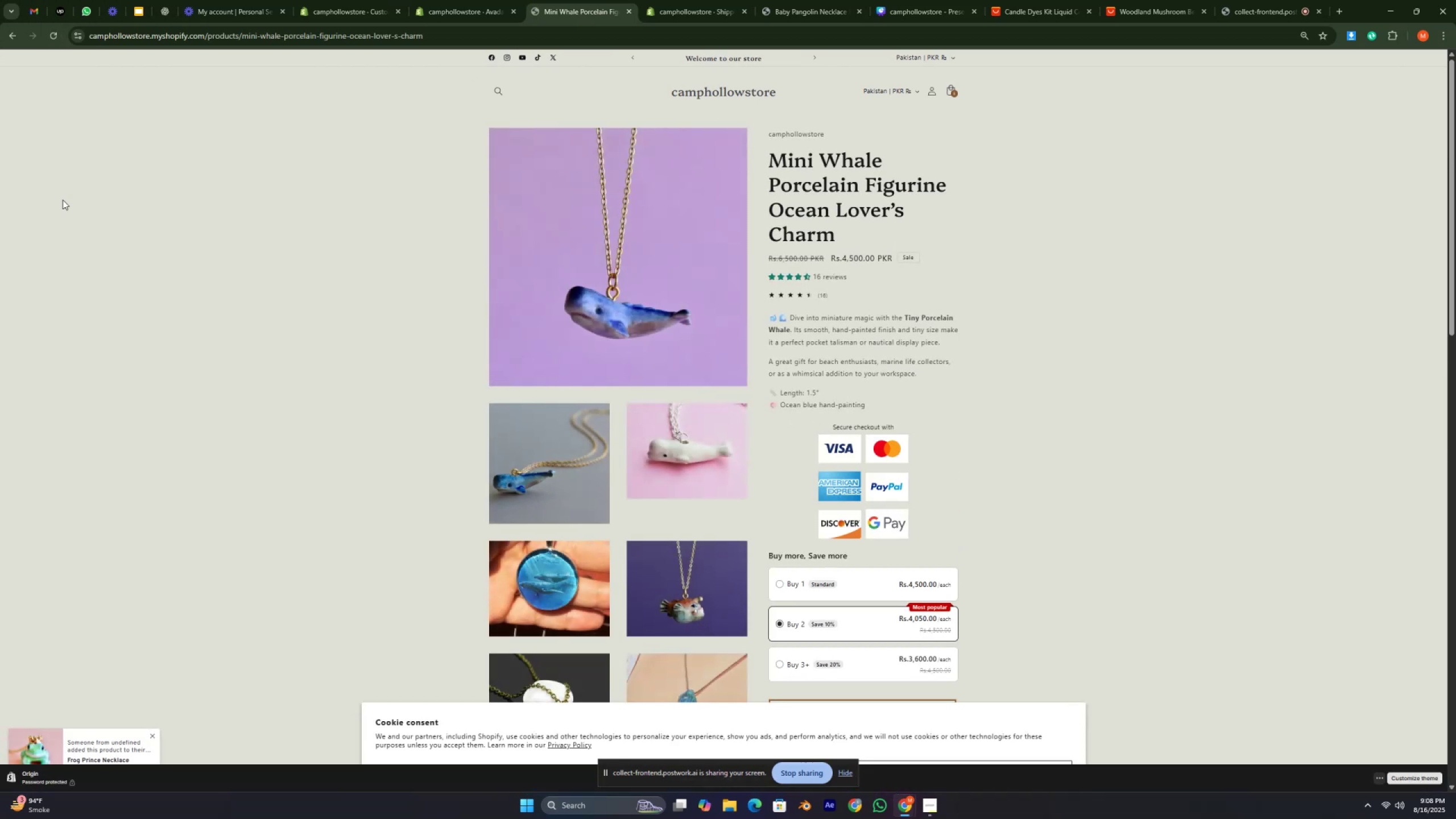 
wait(5.99)
 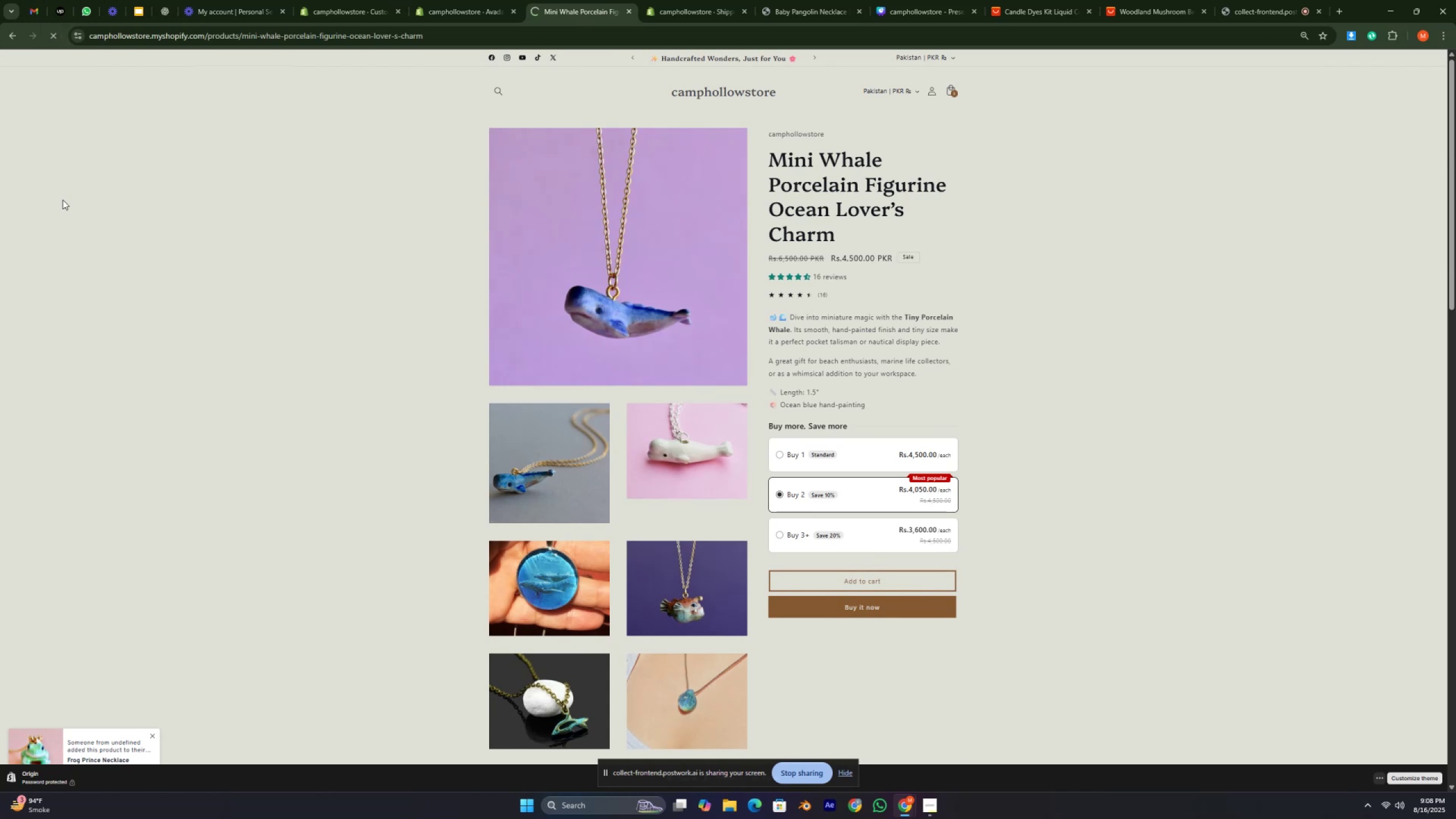 
double_click([864, 455])
 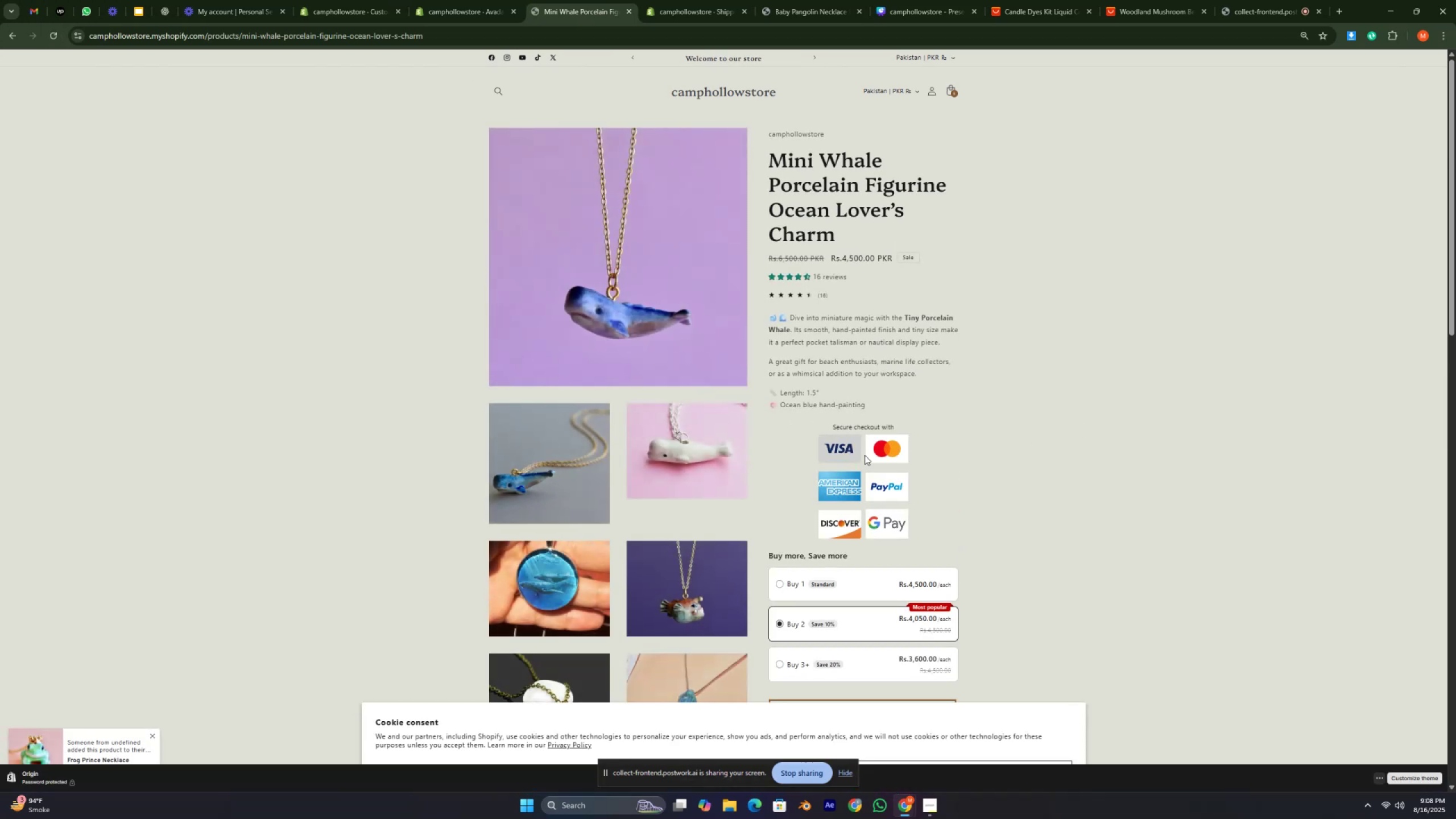 
triple_click([864, 455])
 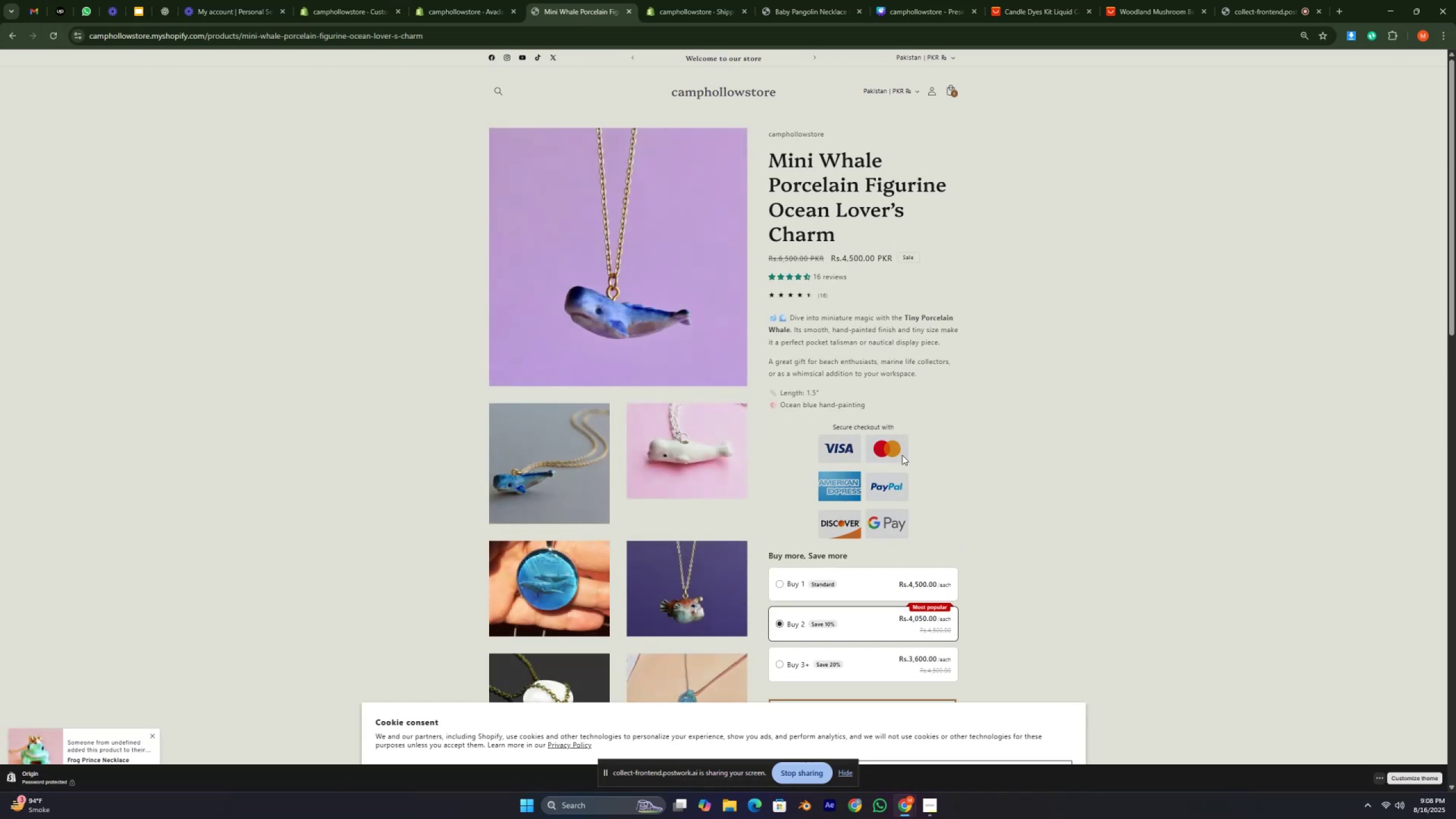 
left_click([881, 452])
 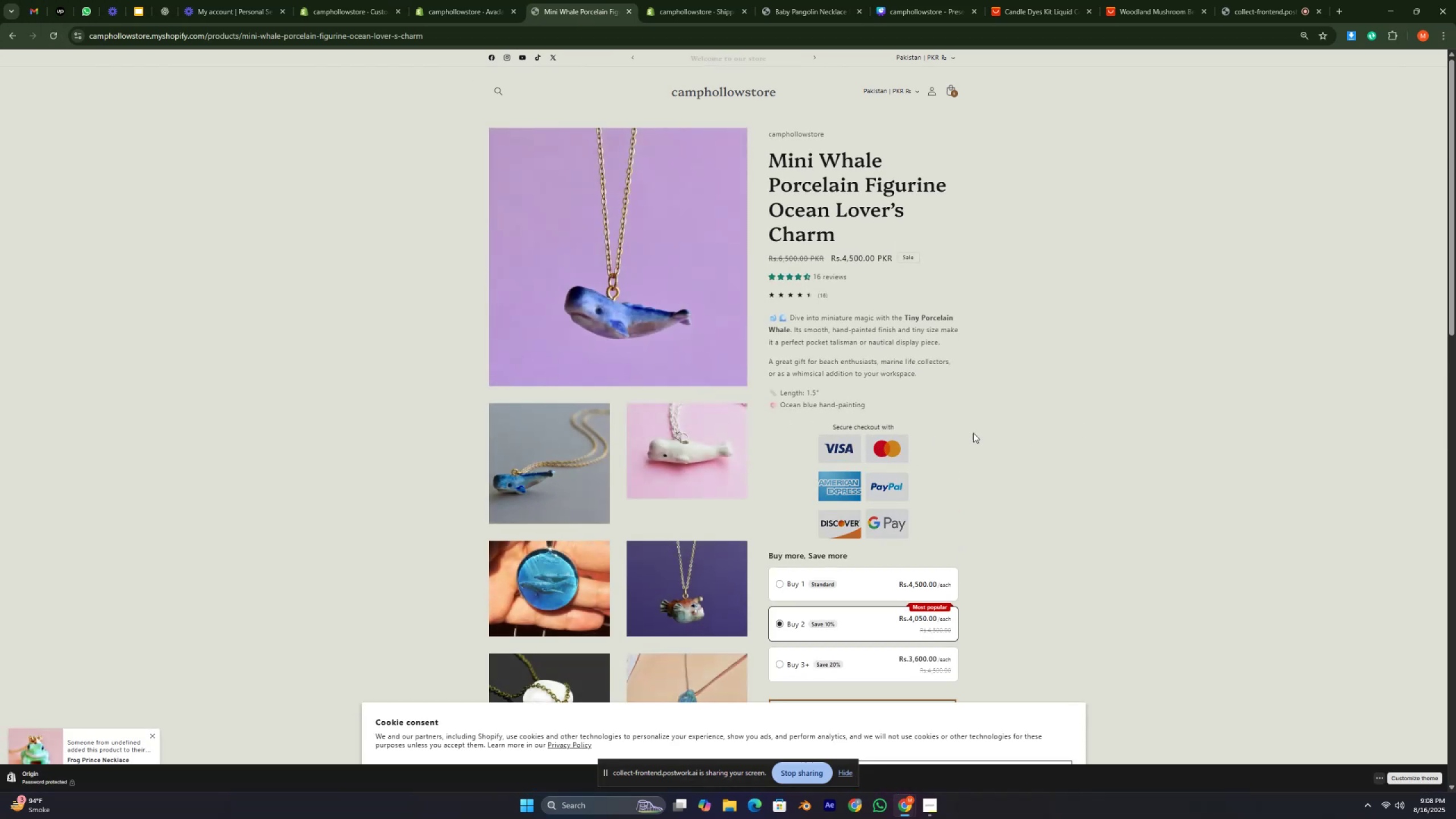 
left_click([1003, 427])
 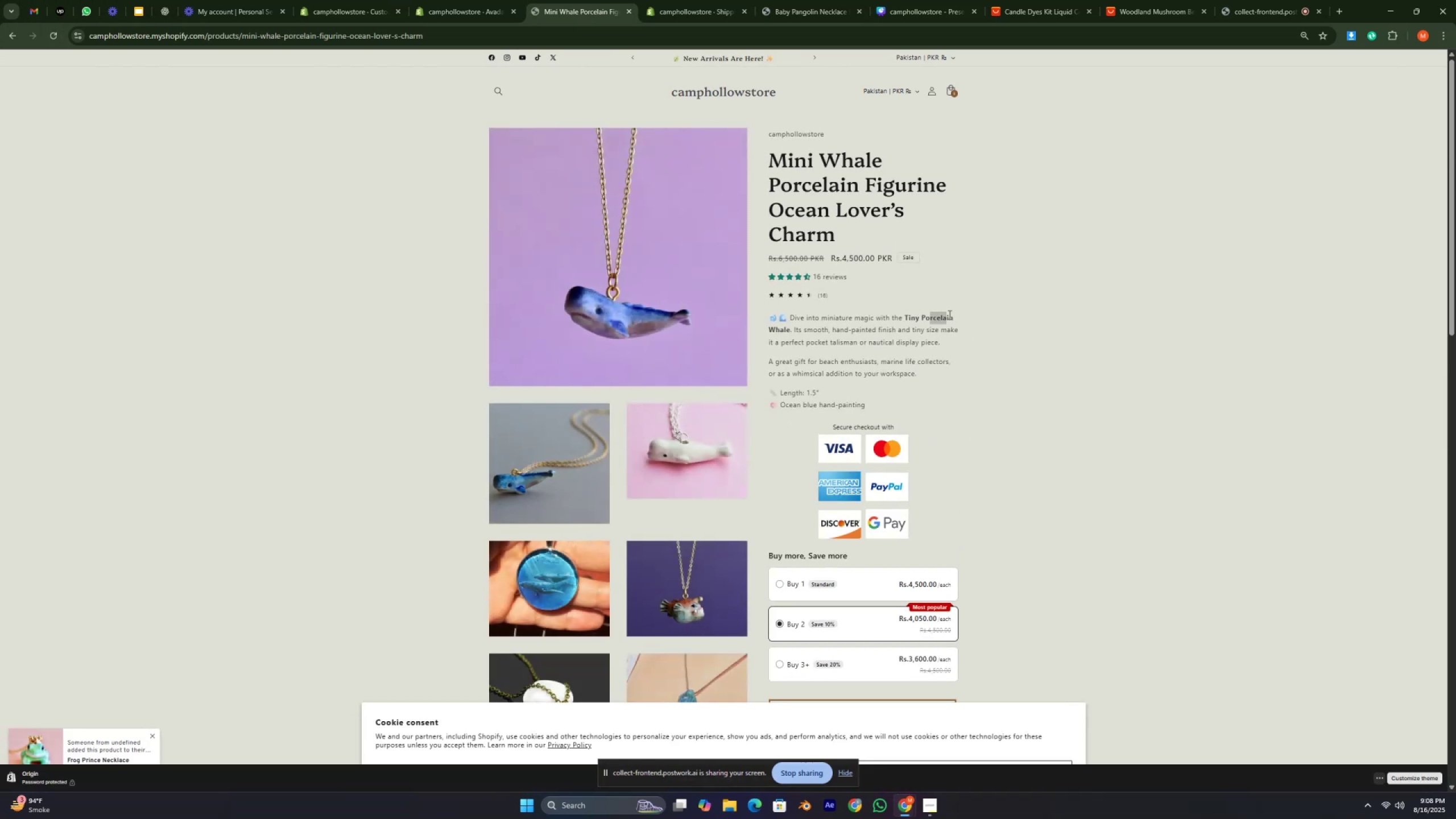 
left_click([978, 320])
 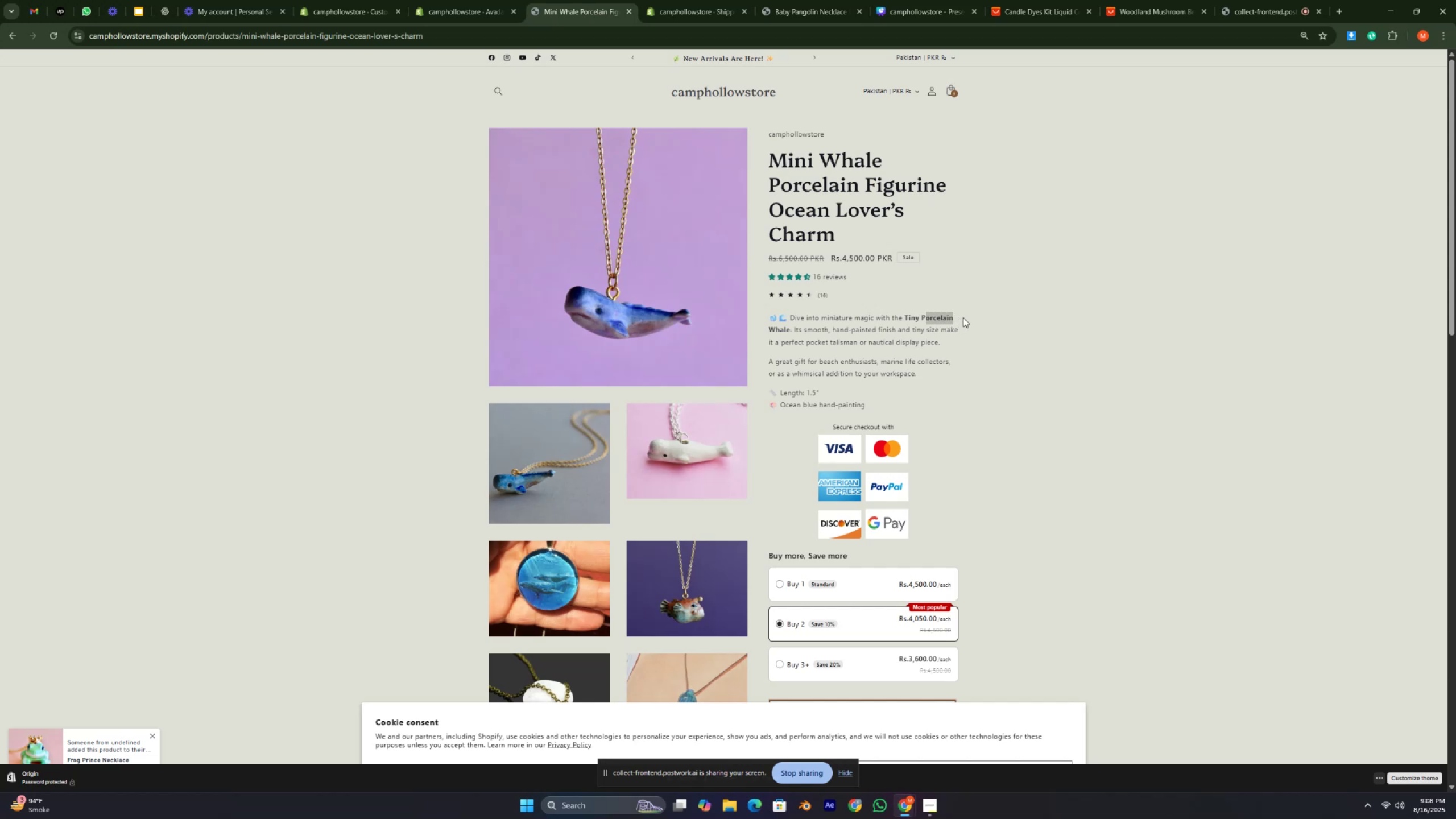 
left_click([985, 317])
 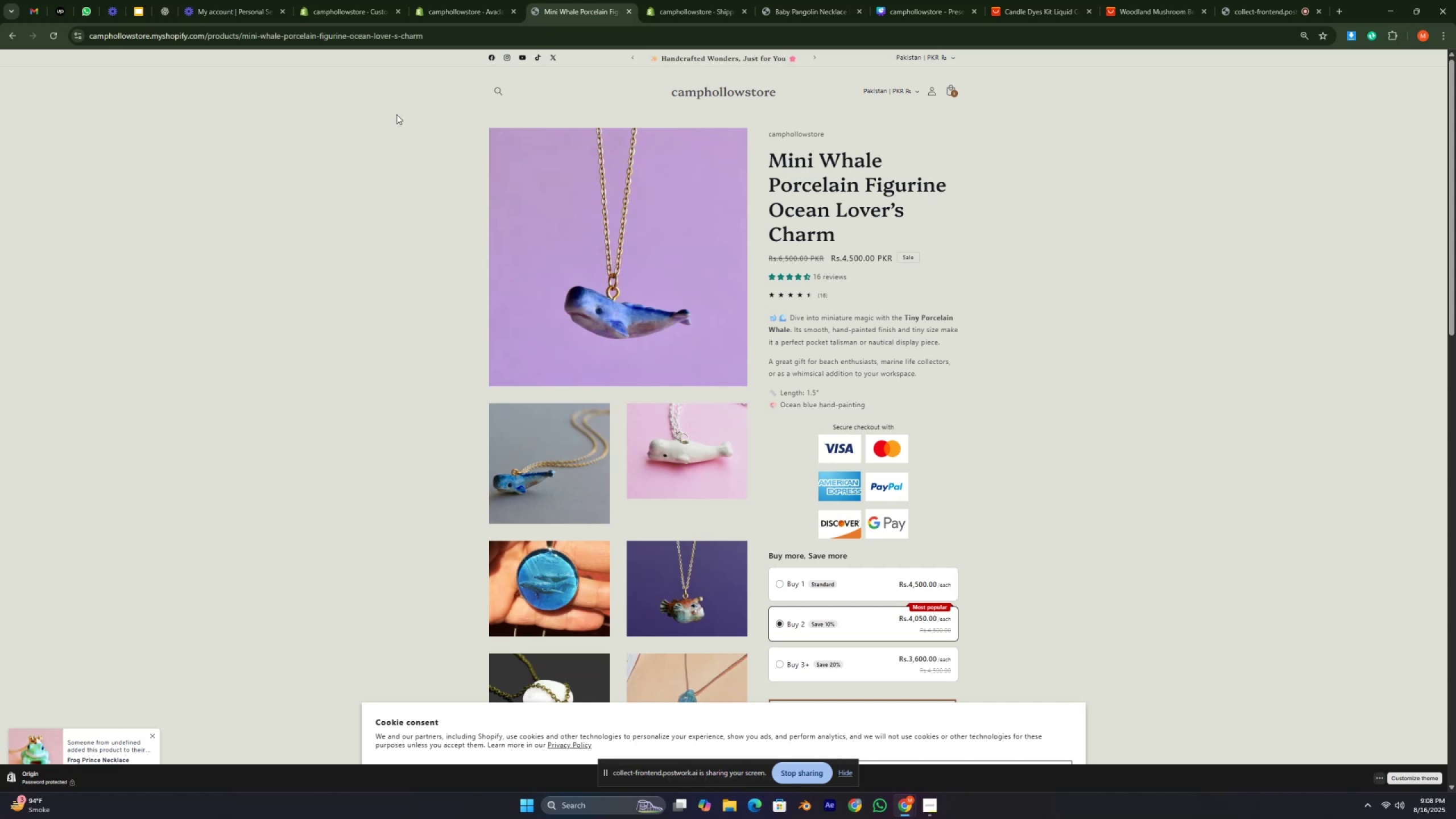 
left_click([476, 0])
 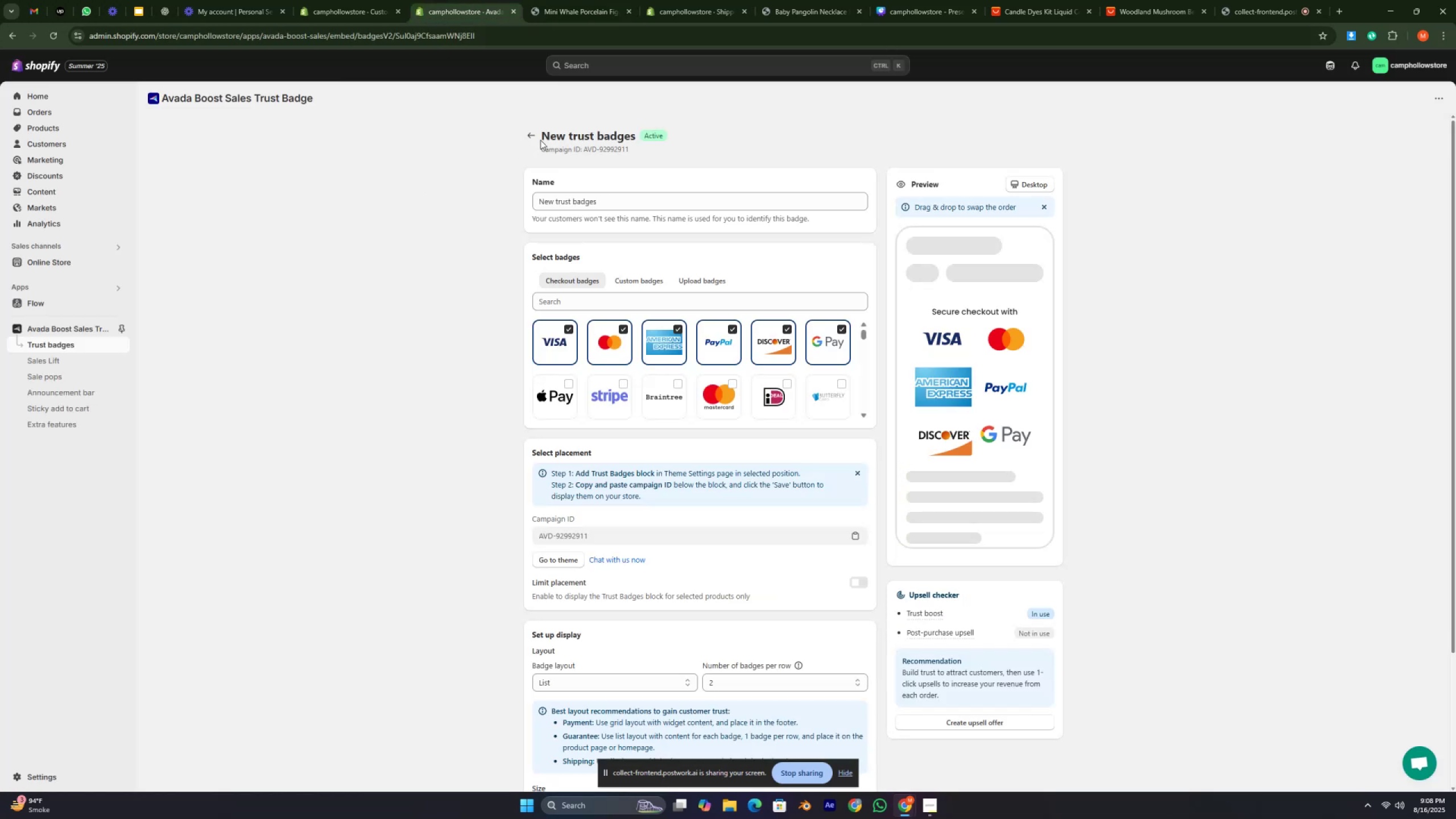 
left_click([524, 138])
 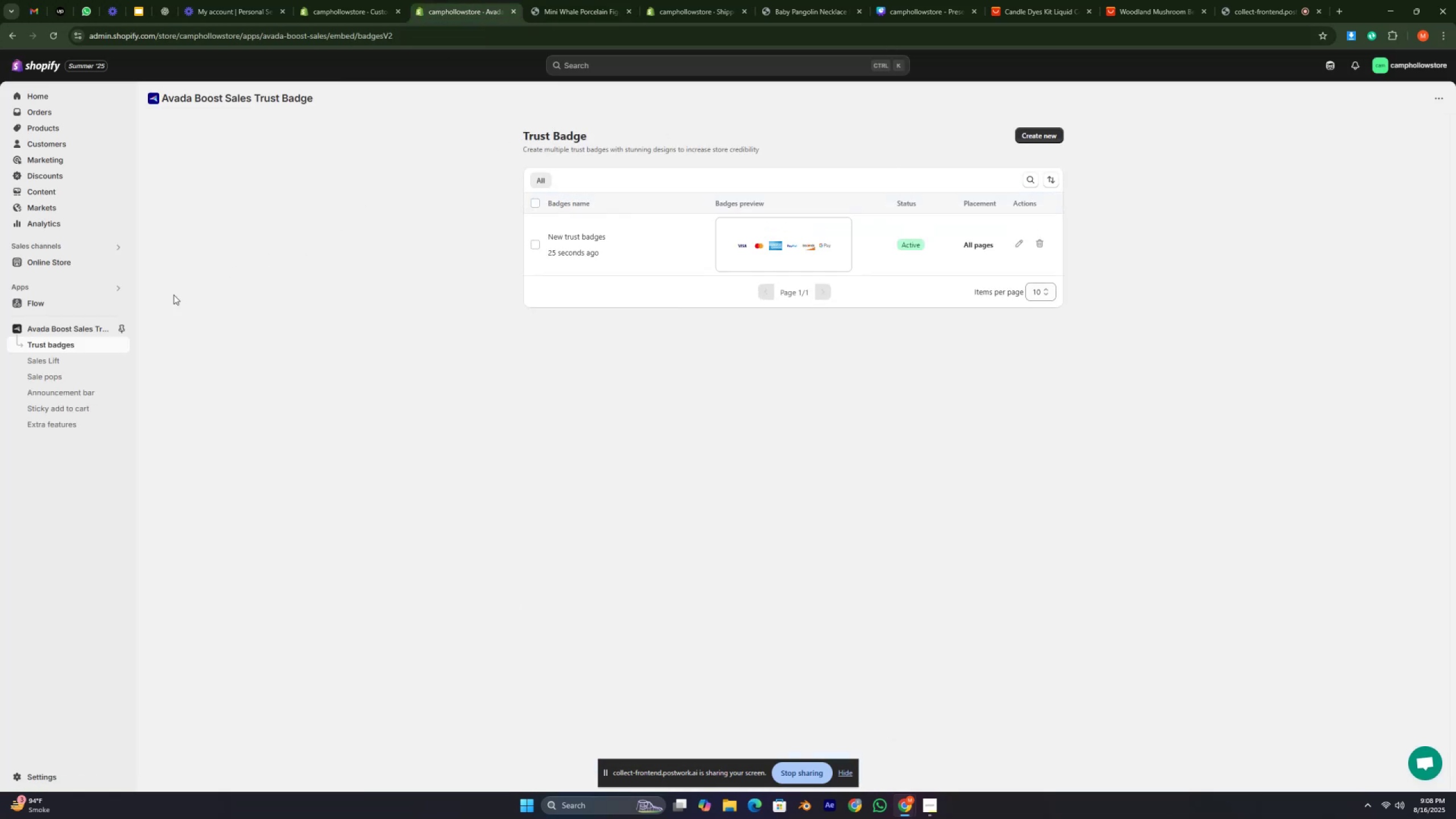 
left_click([64, 321])
 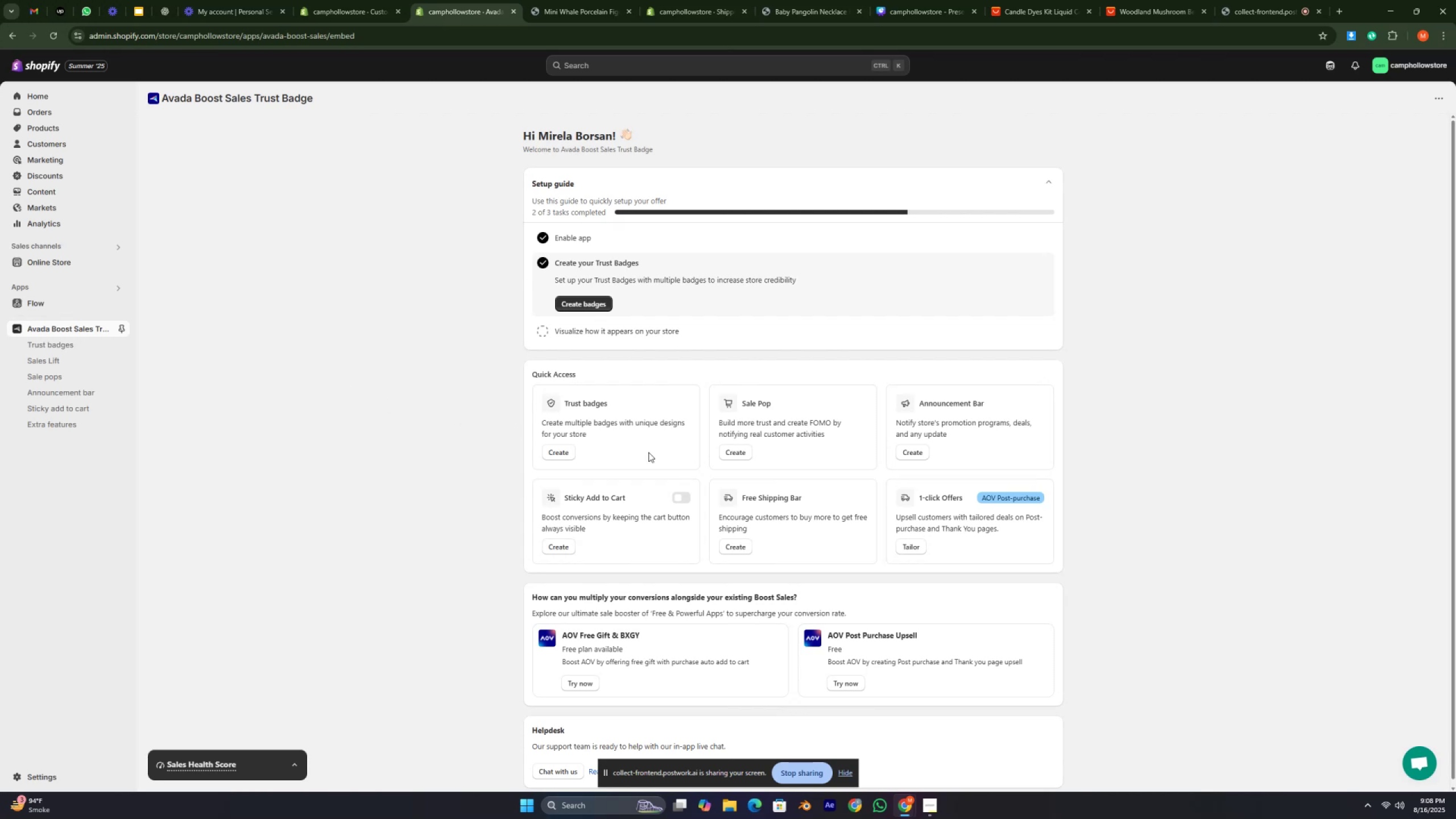 
wait(5.02)
 